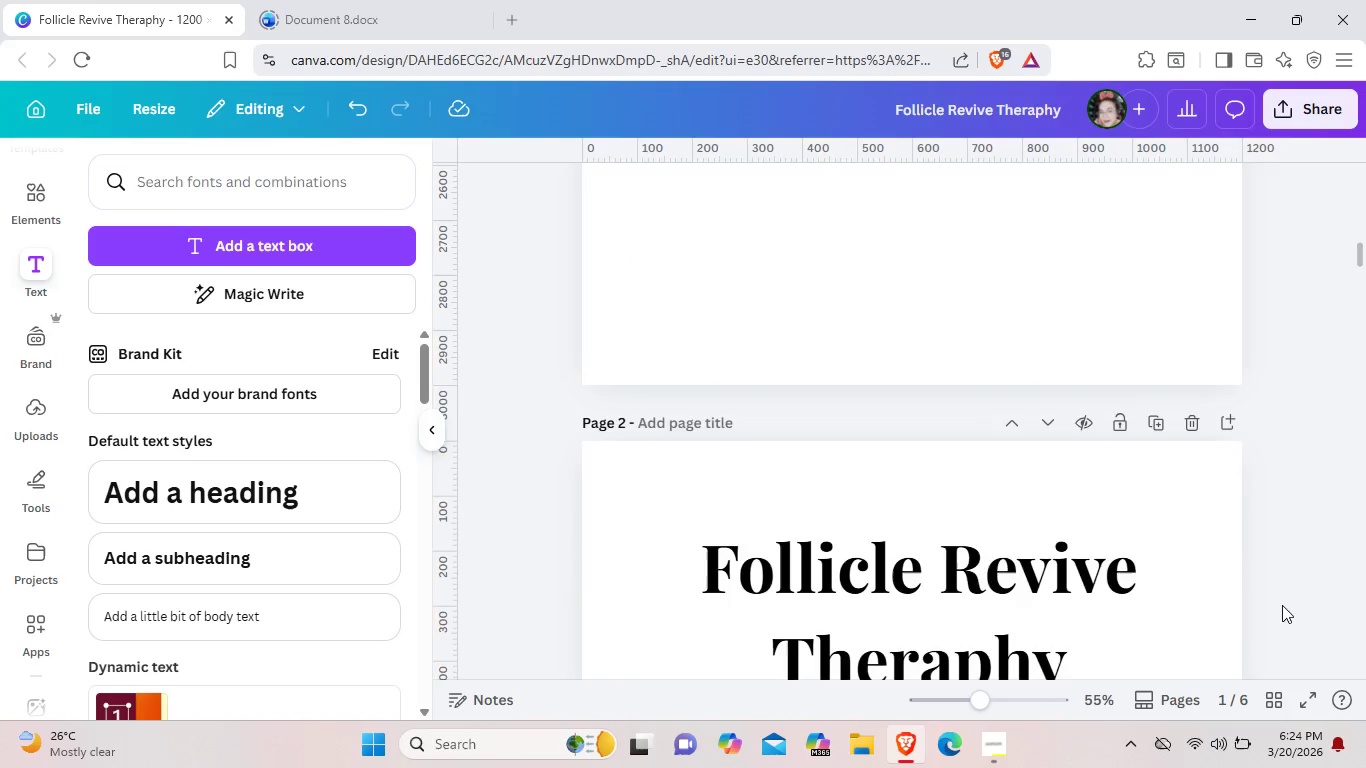 
scroll: coordinate [1276, 608], scroll_direction: up, amount: 5.0
 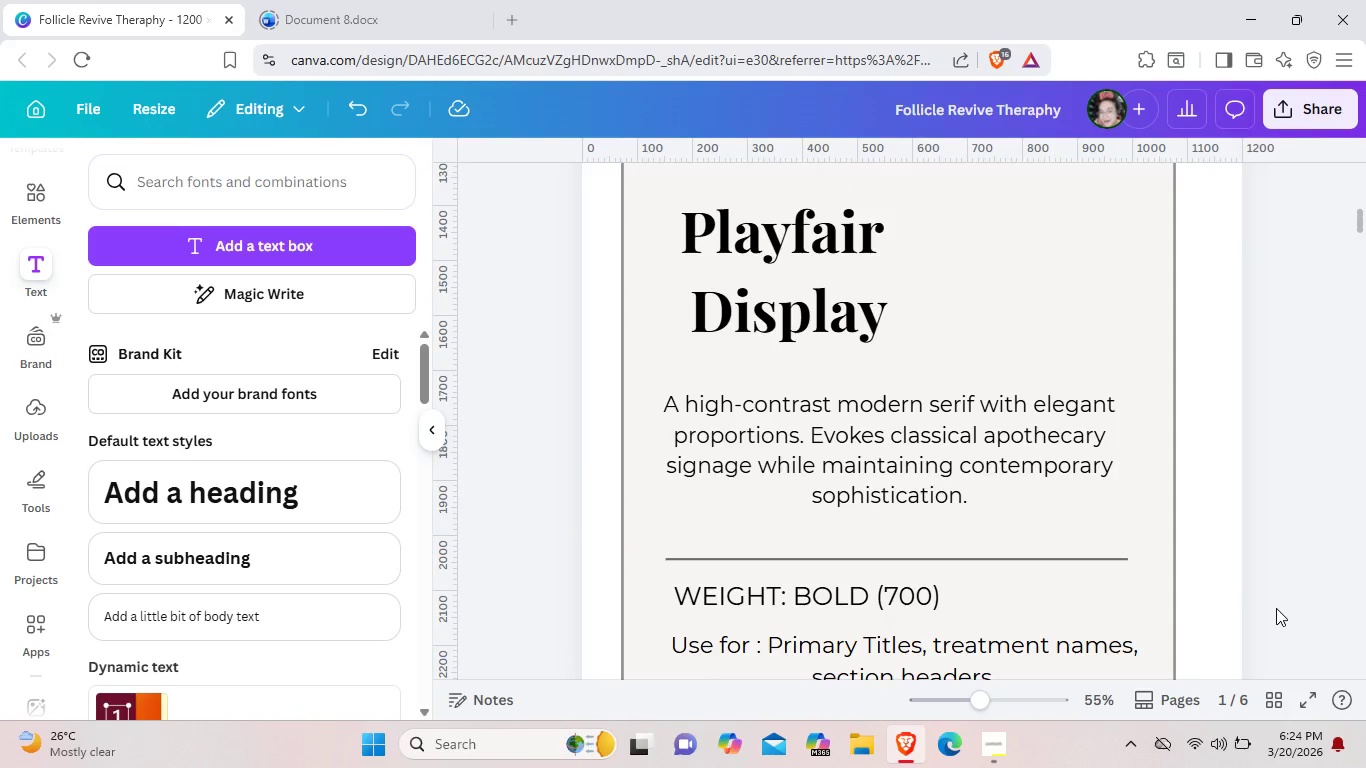 
scroll: coordinate [1276, 608], scroll_direction: down, amount: 3.0
 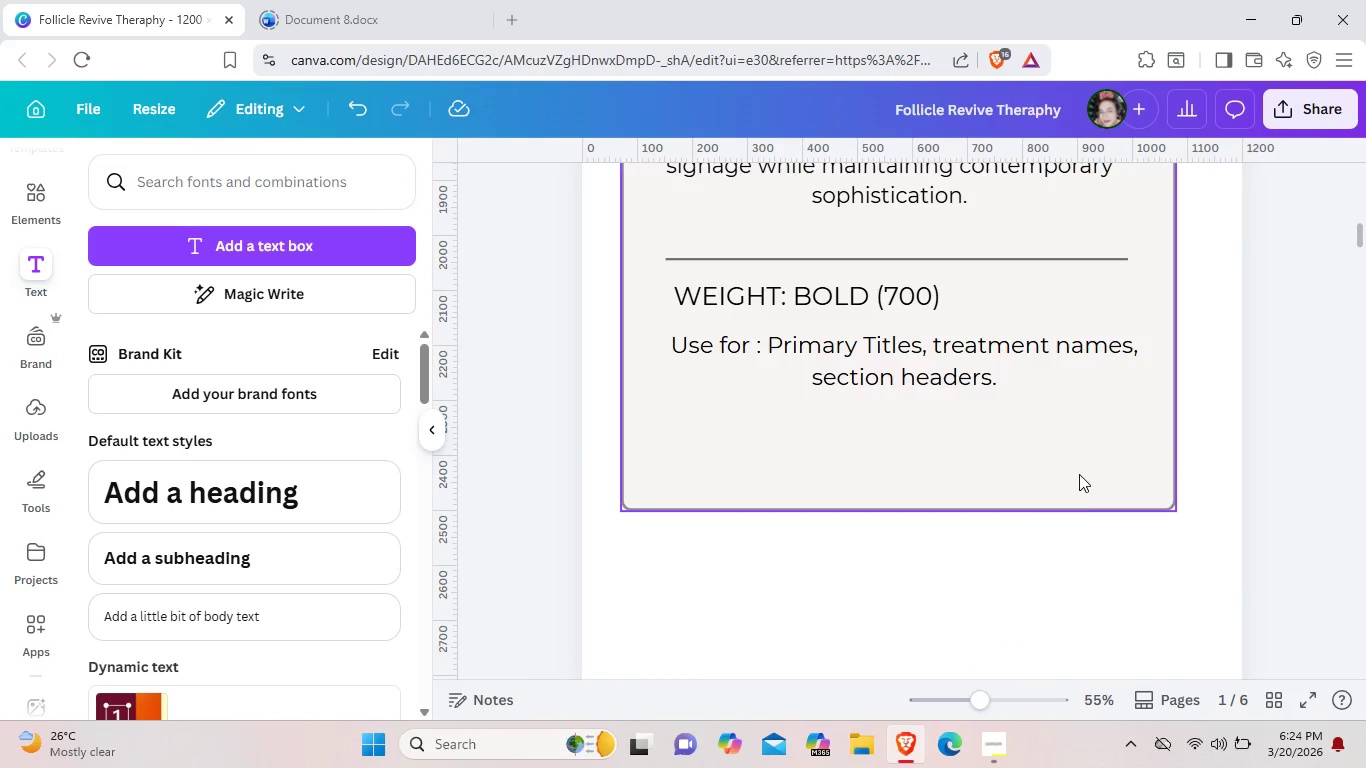 
left_click_drag(start_coordinate=[1075, 516], to_coordinate=[1072, 522])
 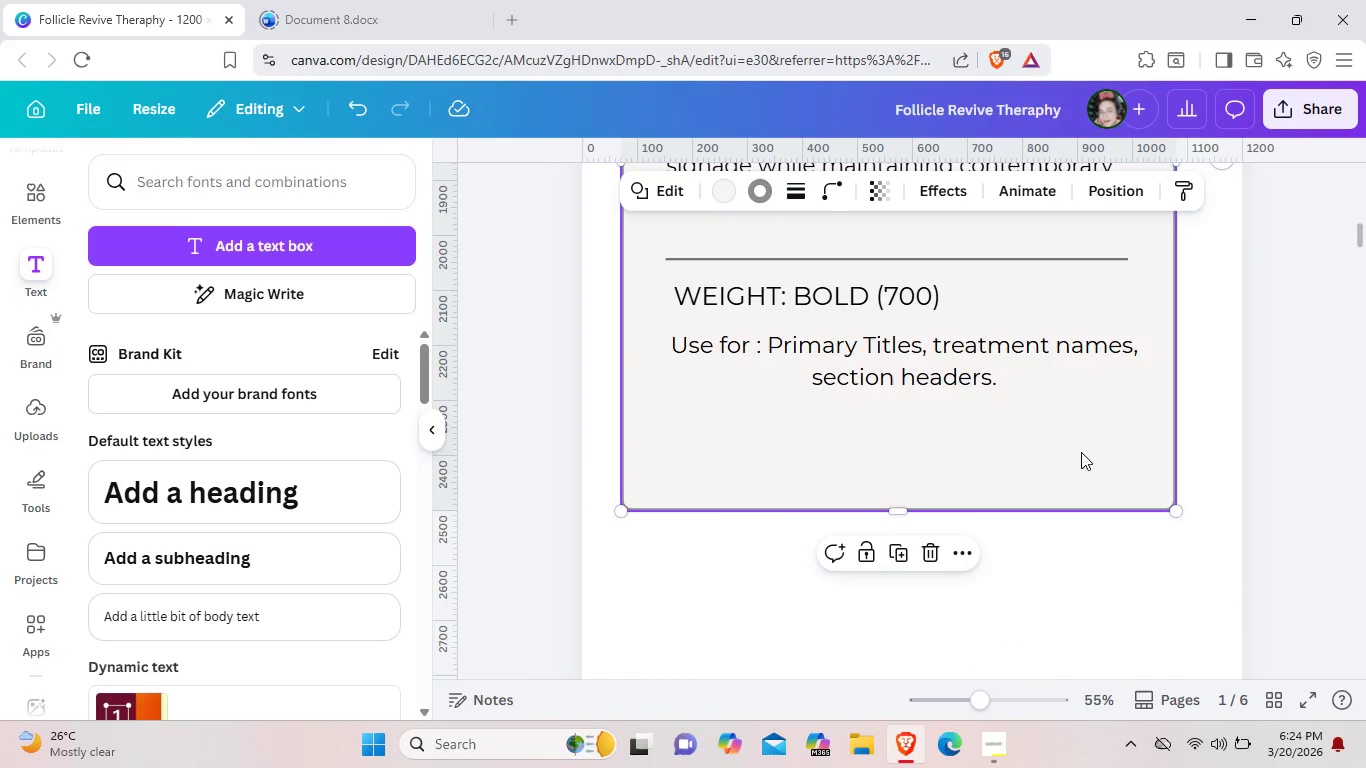 
scroll: coordinate [1036, 424], scroll_direction: up, amount: 2.0
 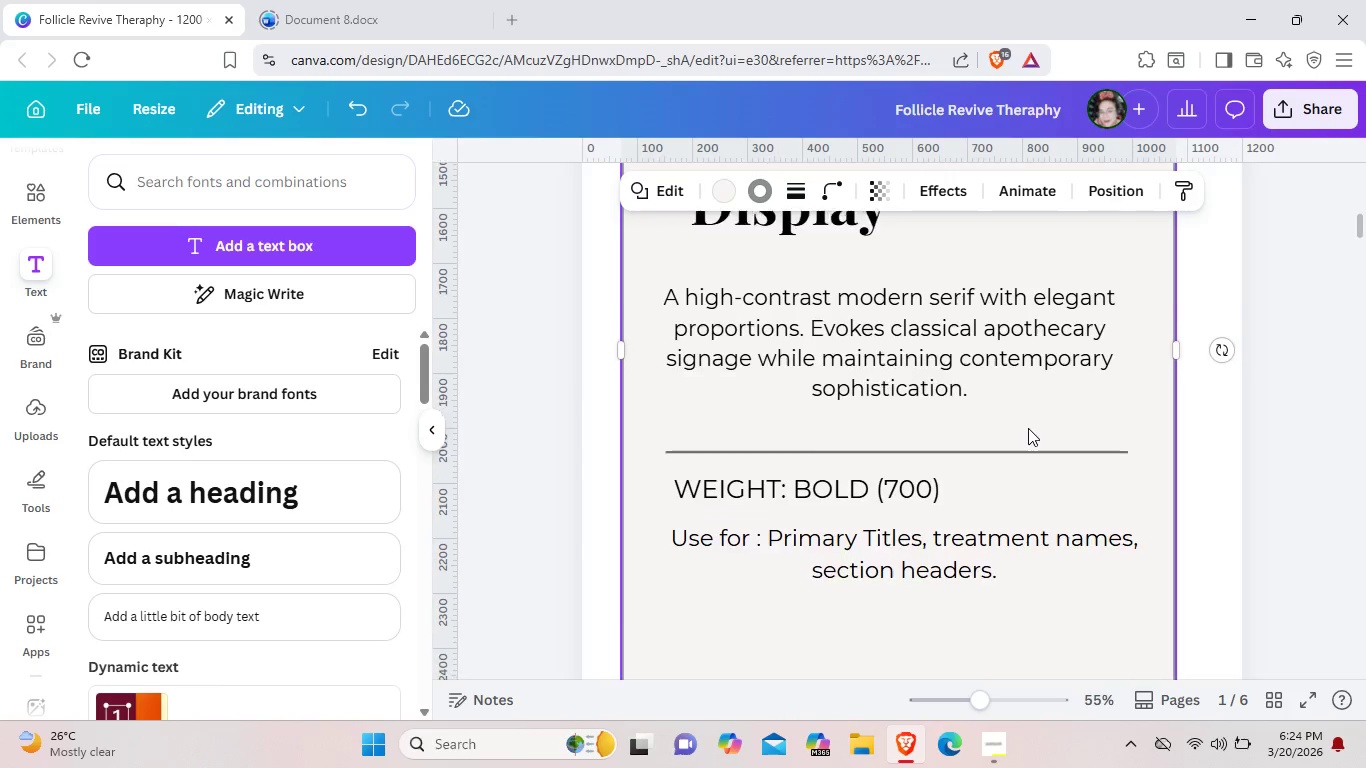 
scroll: coordinate [1028, 435], scroll_direction: down, amount: 7.0
 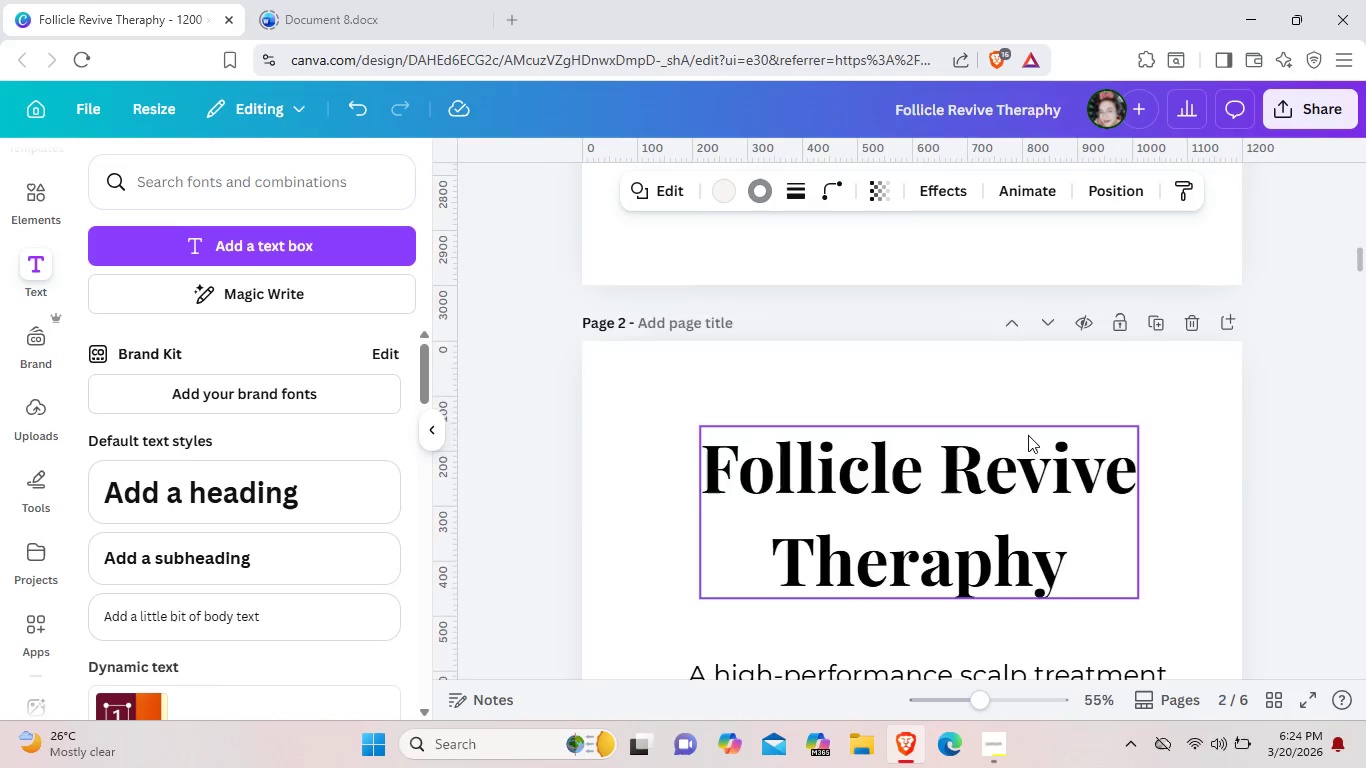 
scroll: coordinate [1028, 435], scroll_direction: up, amount: 2.0
 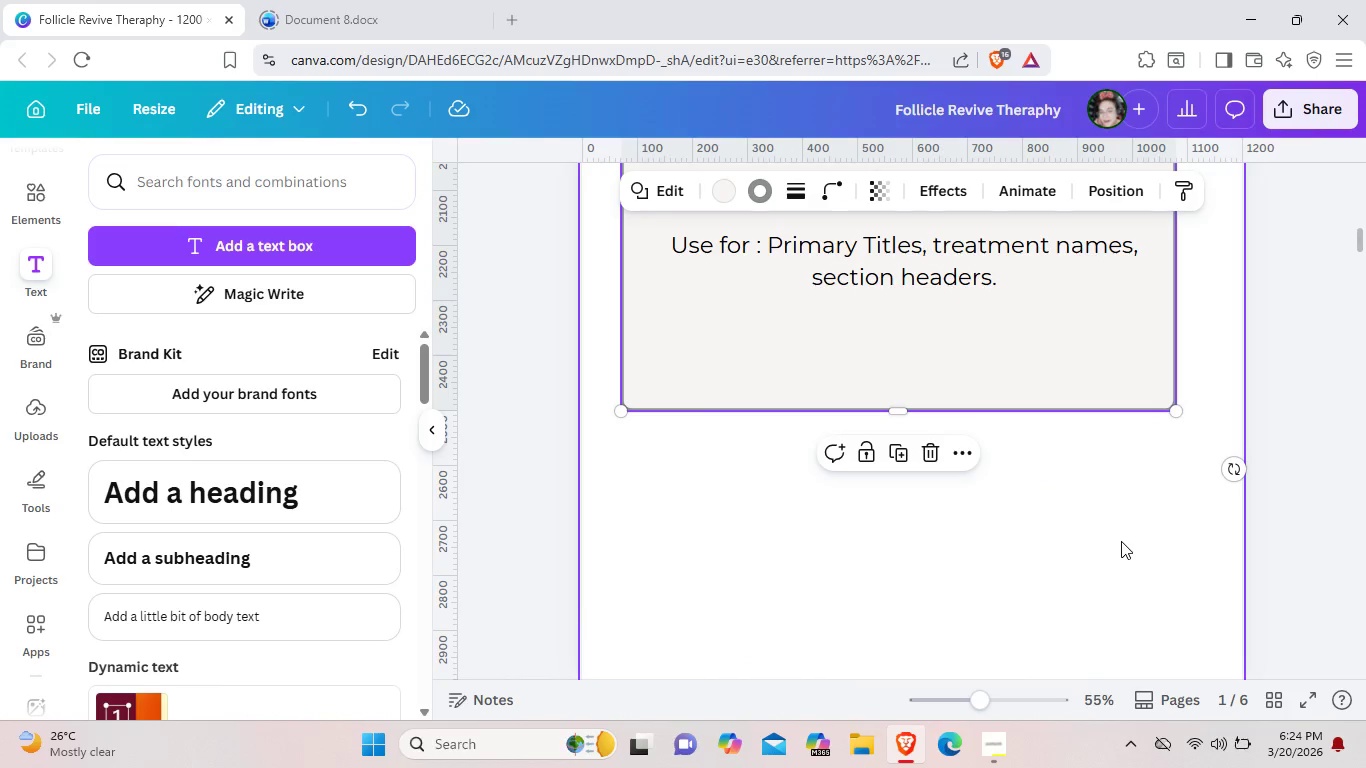 
scroll: coordinate [1121, 541], scroll_direction: down, amount: 8.0
 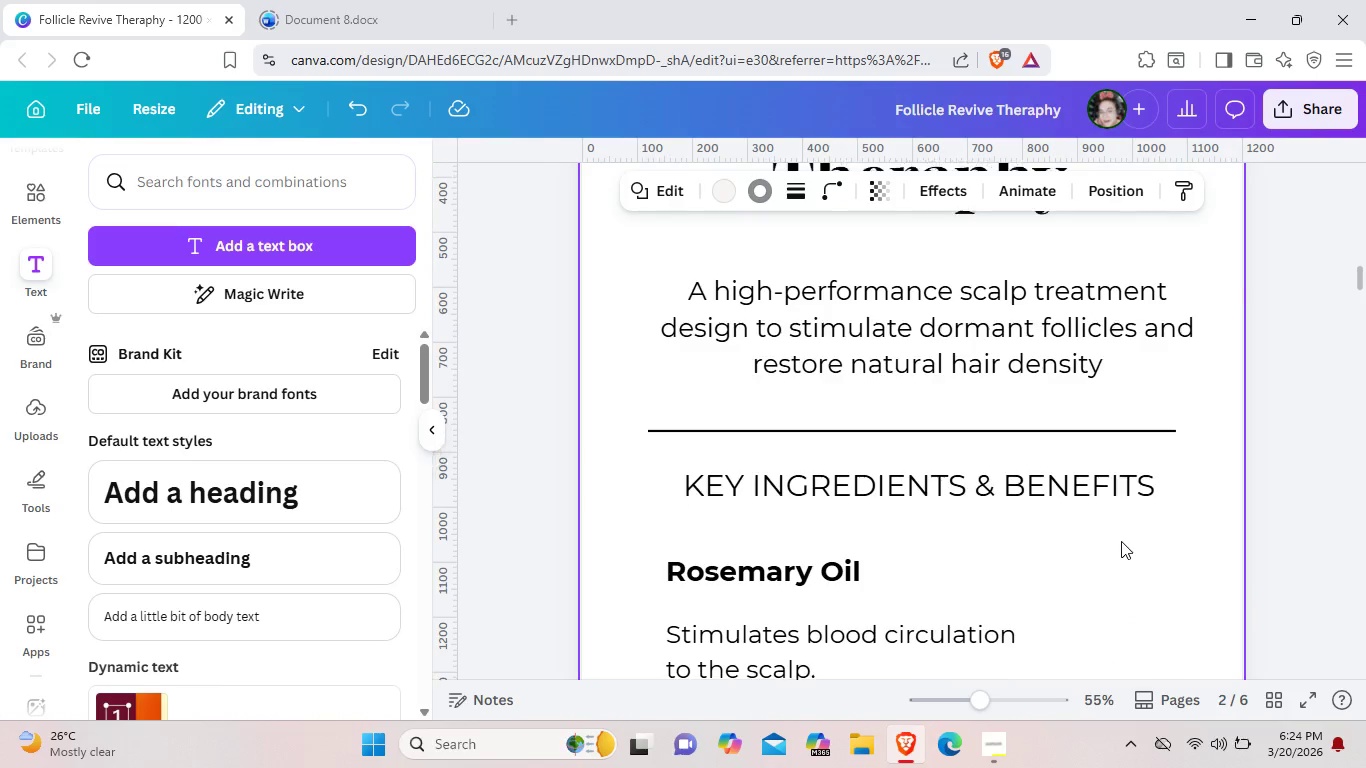 
scroll: coordinate [1121, 541], scroll_direction: up, amount: 19.0
 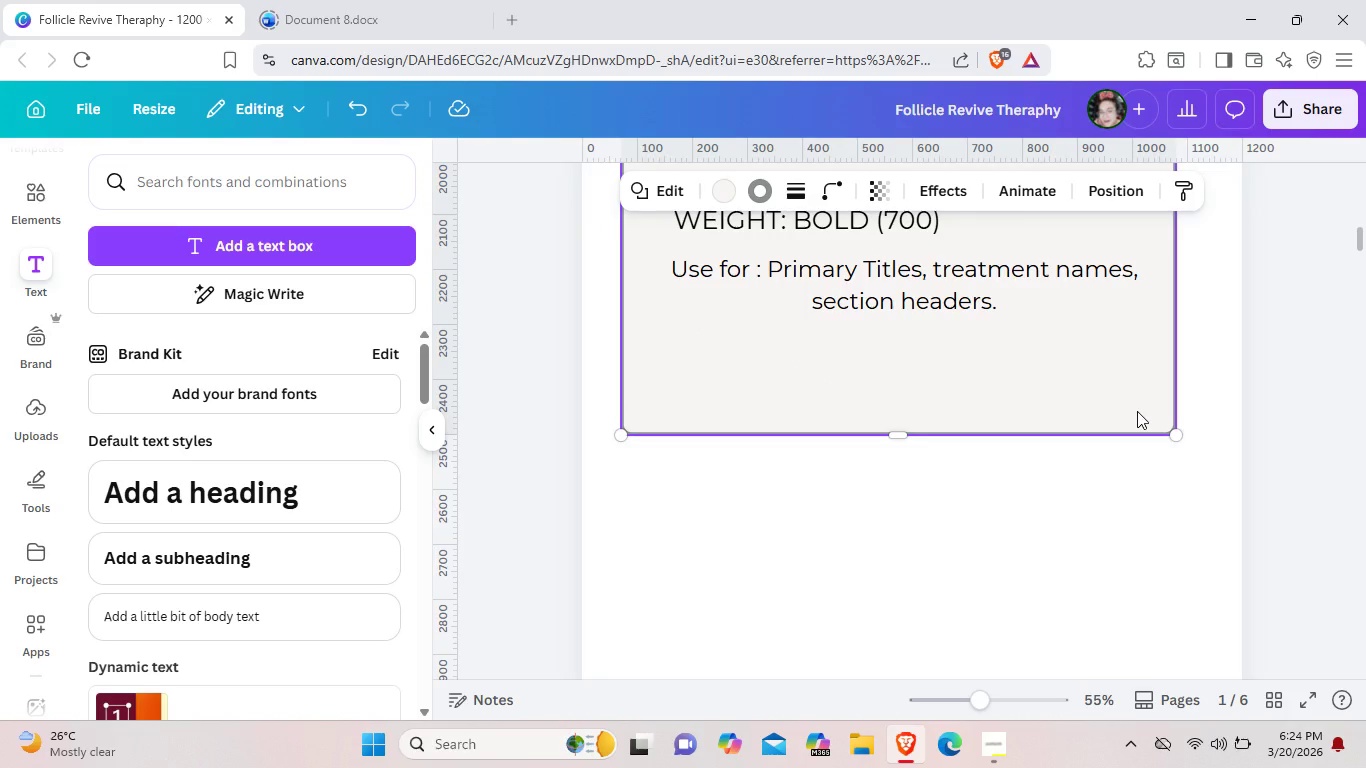 
left_click([1137, 411])
 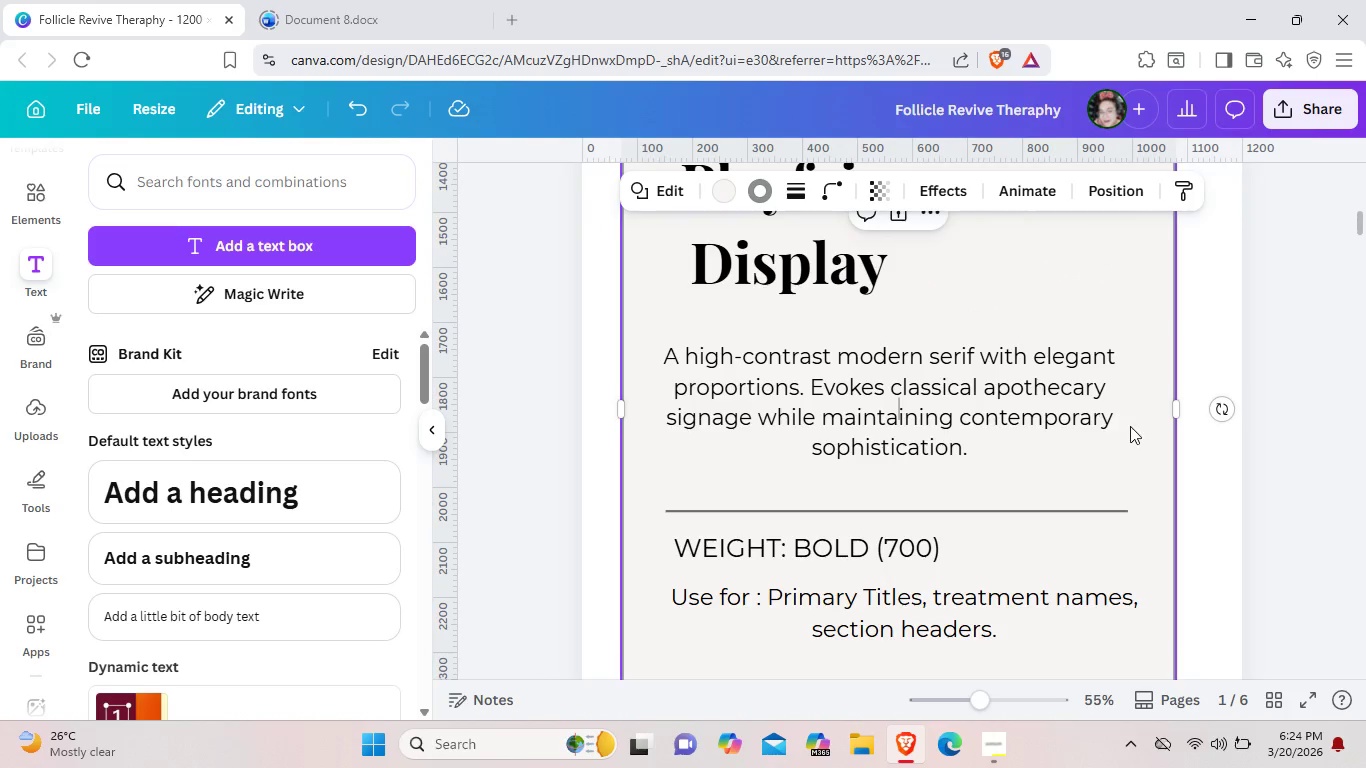 
scroll: coordinate [1130, 426], scroll_direction: down, amount: 2.0
 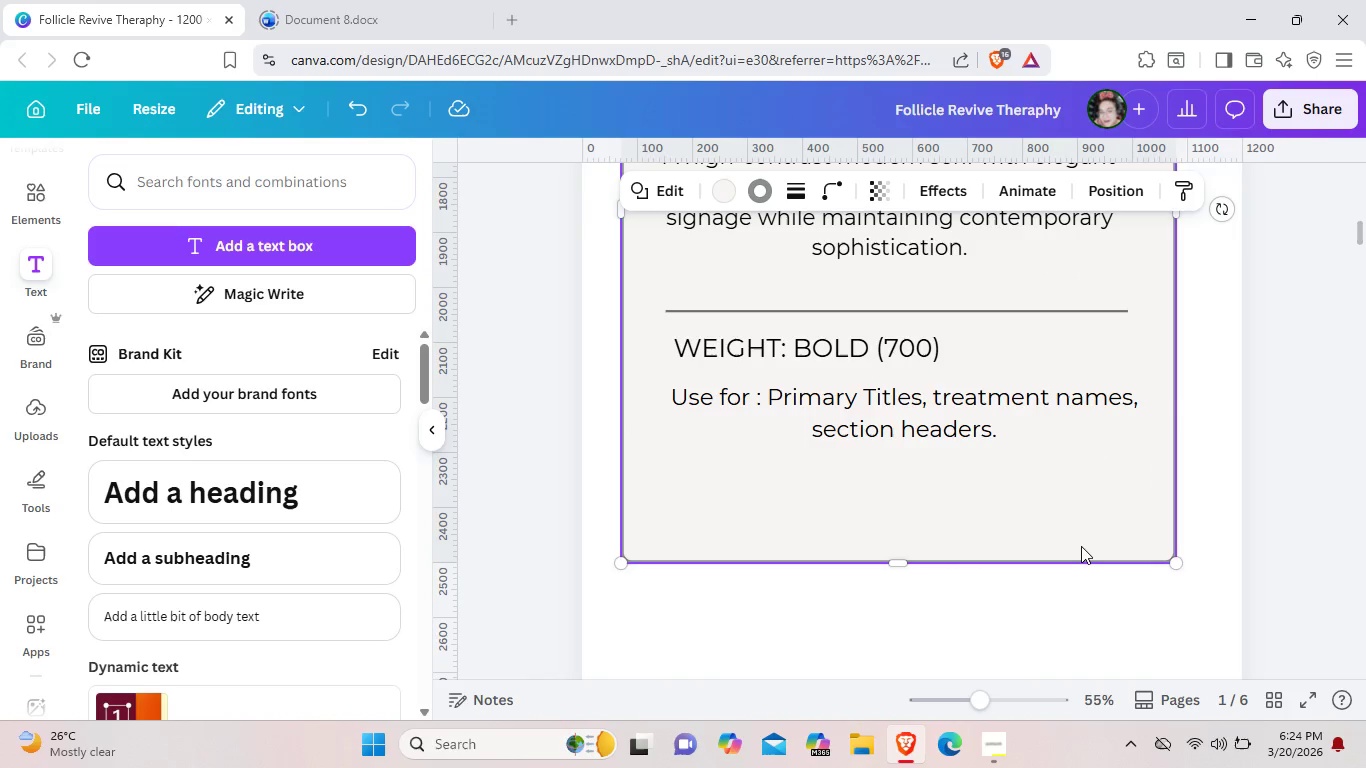 
scroll: coordinate [790, 415], scroll_direction: up, amount: 4.0
 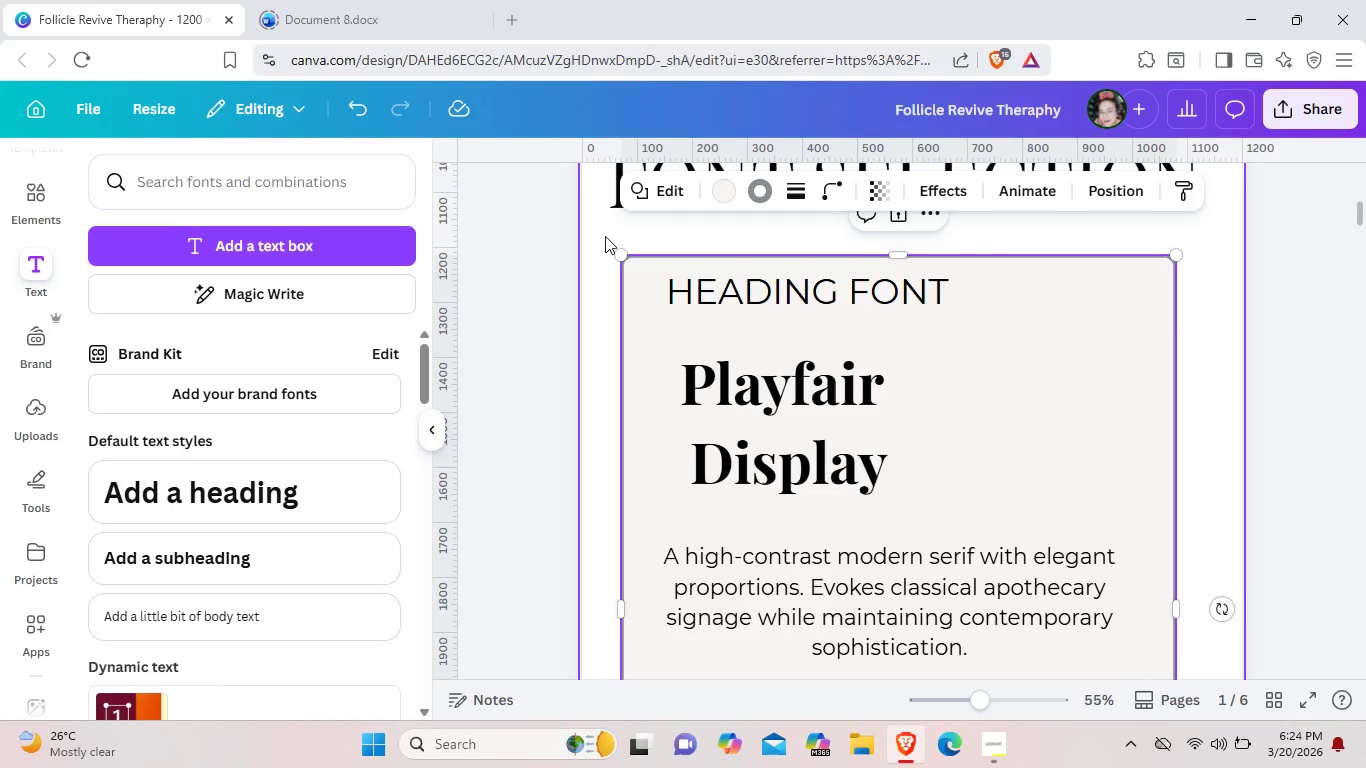 
left_click_drag(start_coordinate=[605, 234], to_coordinate=[1172, 625])
 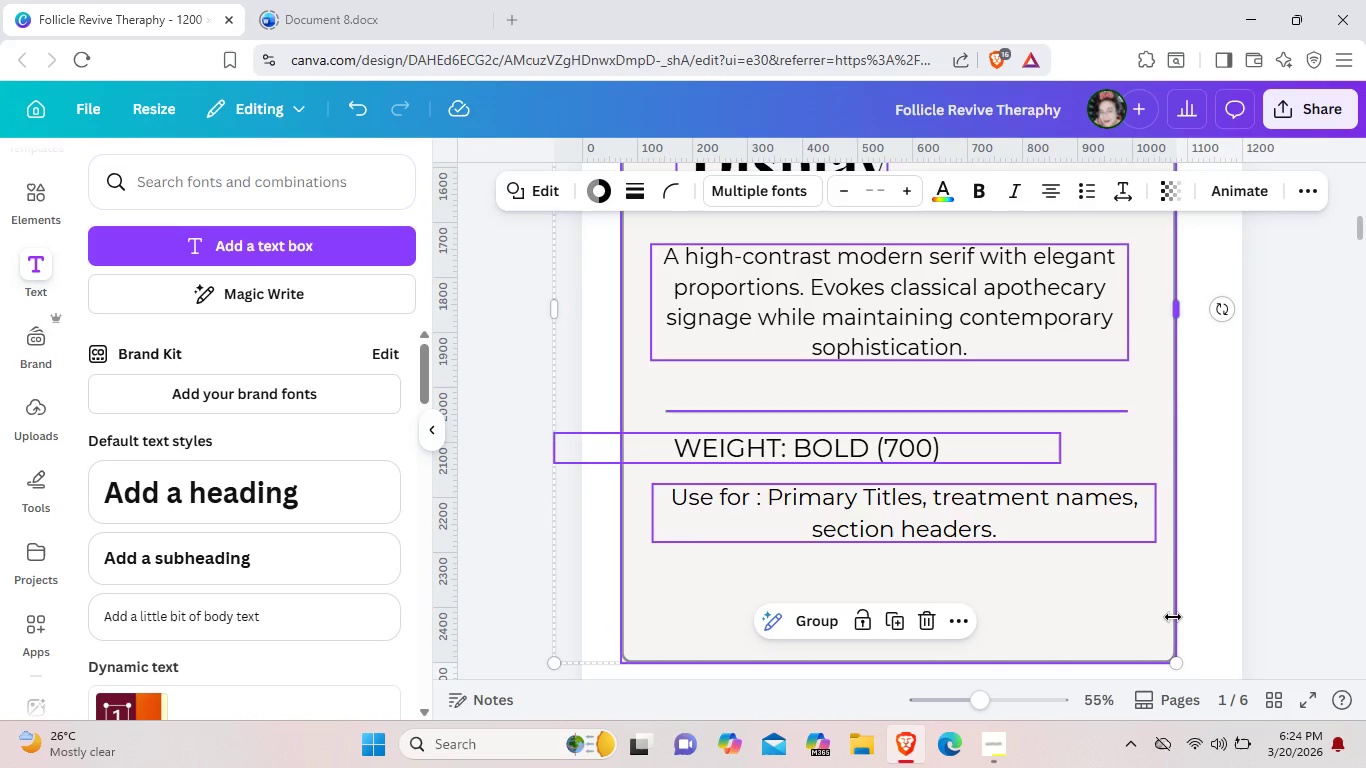 
scroll: coordinate [1157, 616], scroll_direction: down, amount: 3.0
 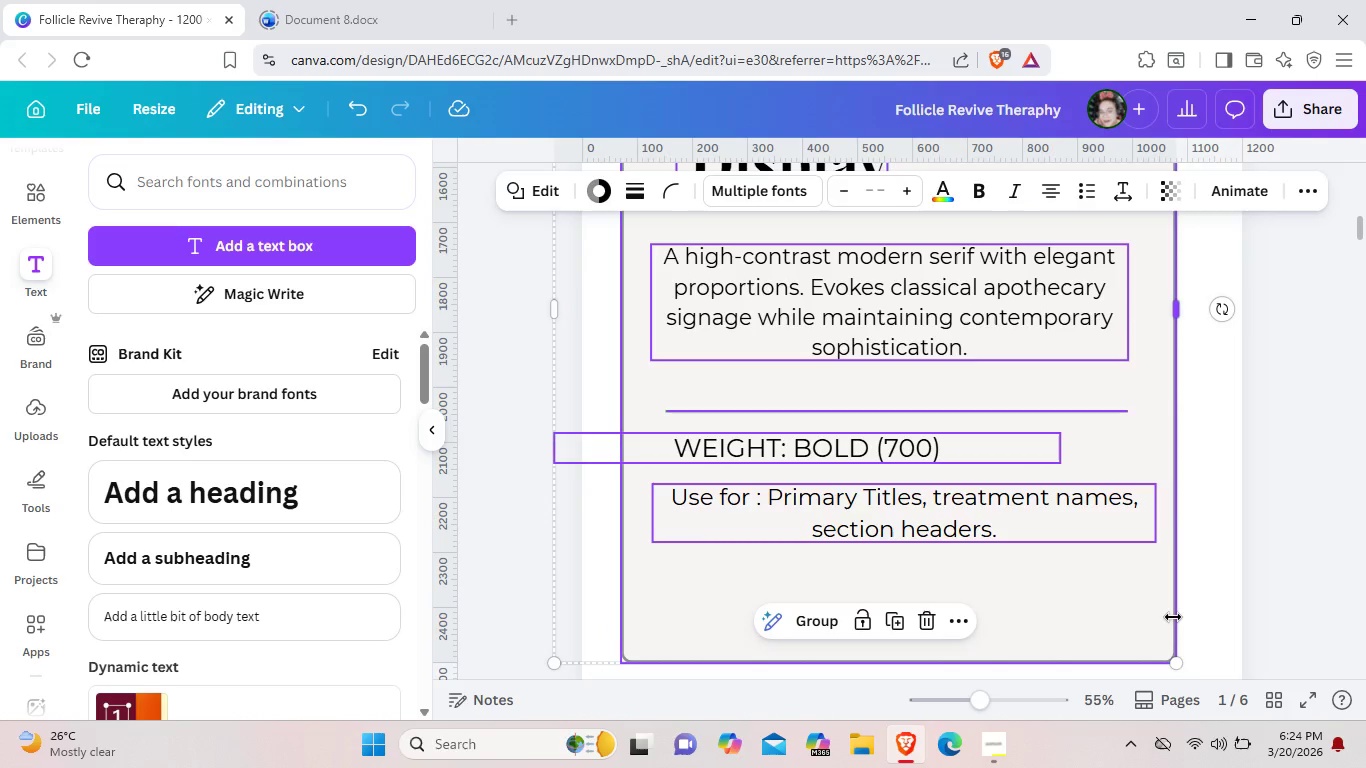 
left_click([1206, 583])
 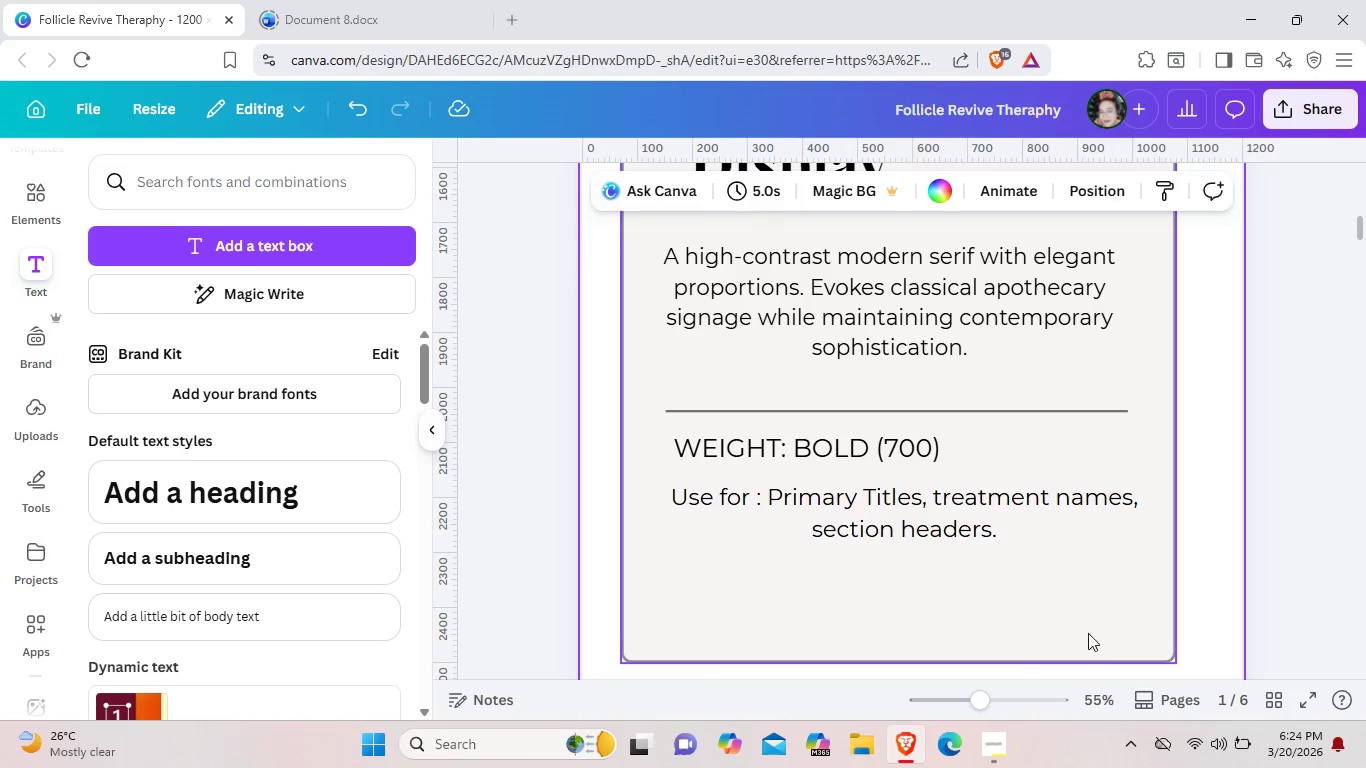 
left_click([1096, 595])
 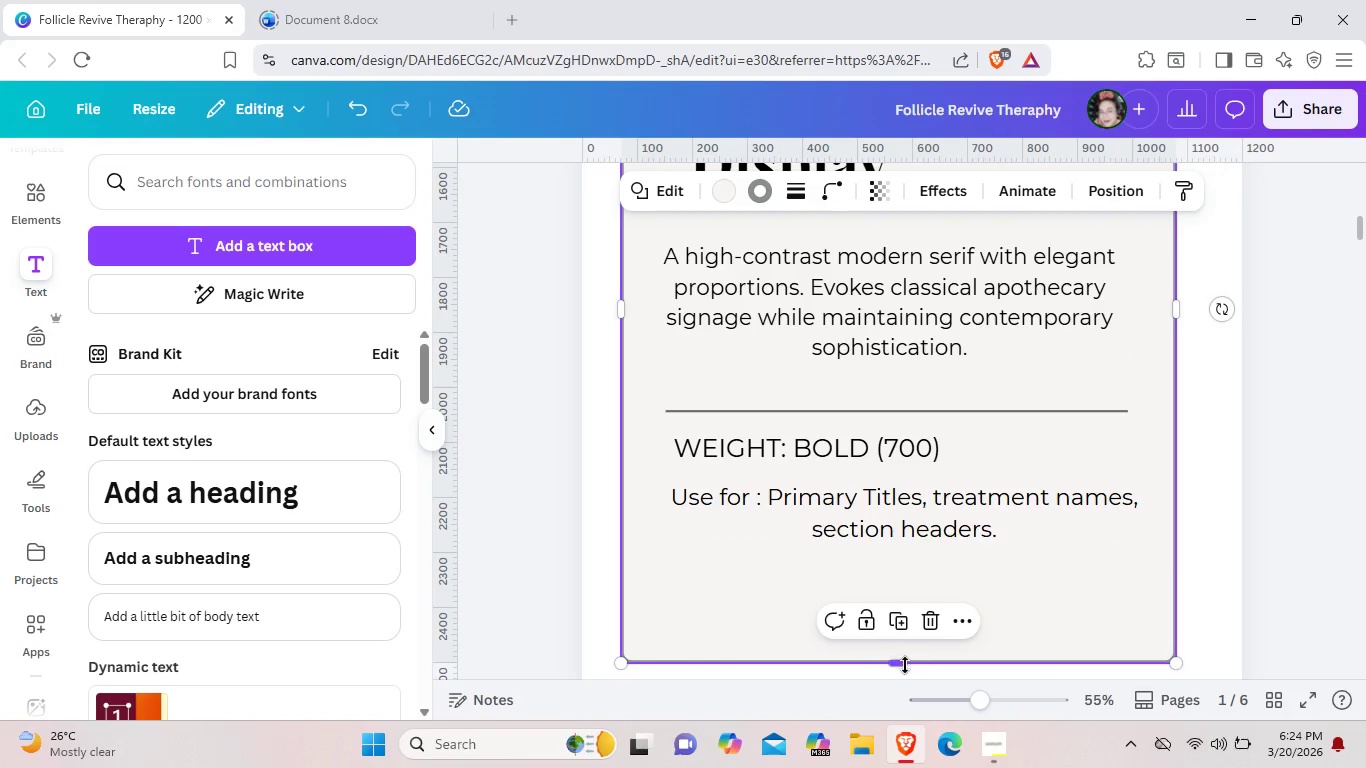 
left_click_drag(start_coordinate=[905, 665], to_coordinate=[908, 573])
 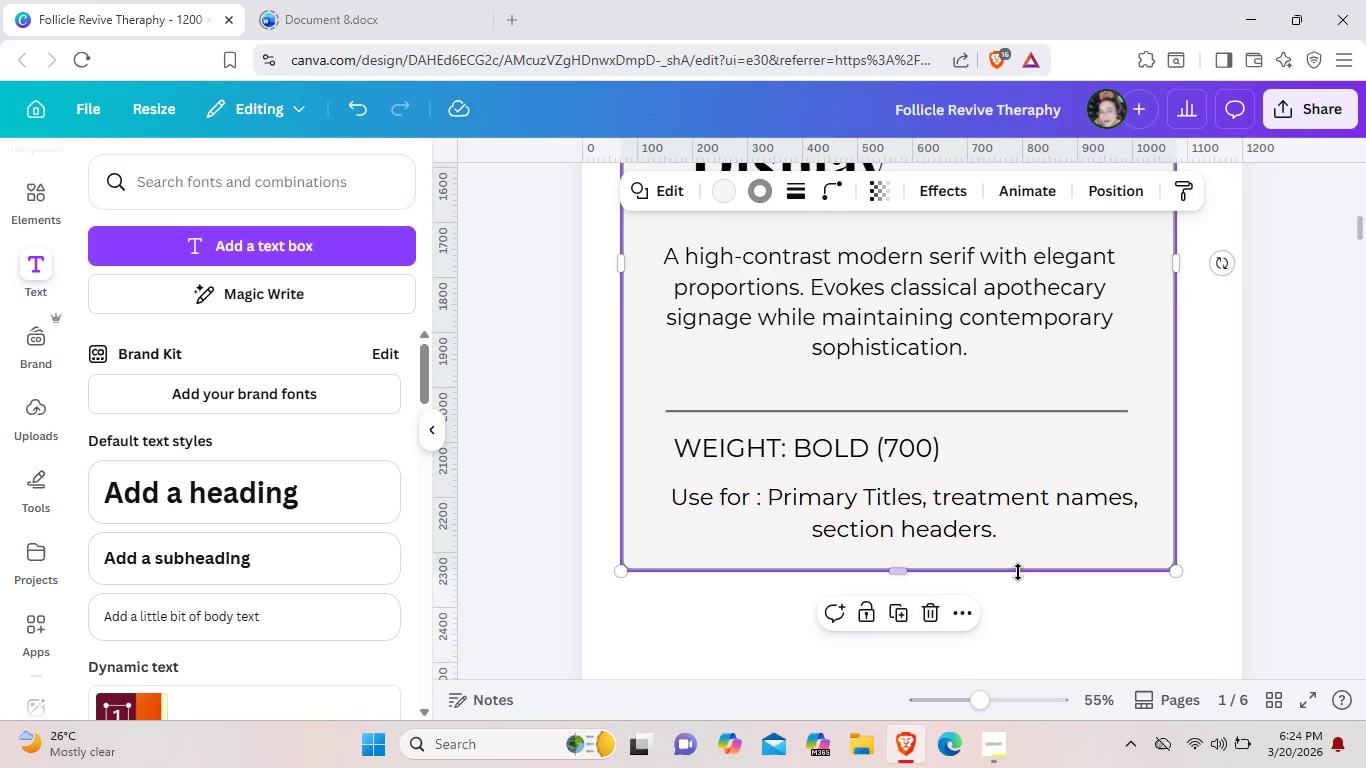 
scroll: coordinate [622, 311], scroll_direction: up, amount: 3.0
 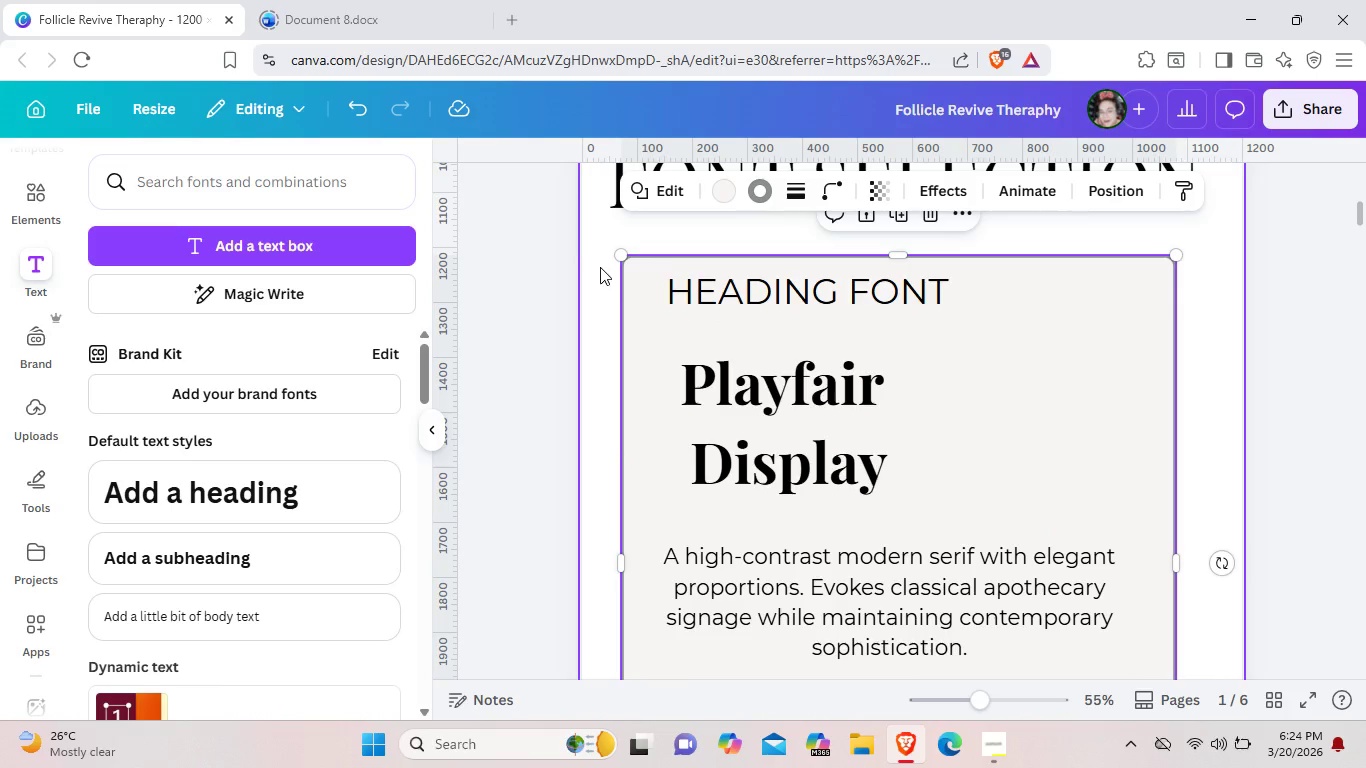 
left_click_drag(start_coordinate=[600, 267], to_coordinate=[1183, 496])
 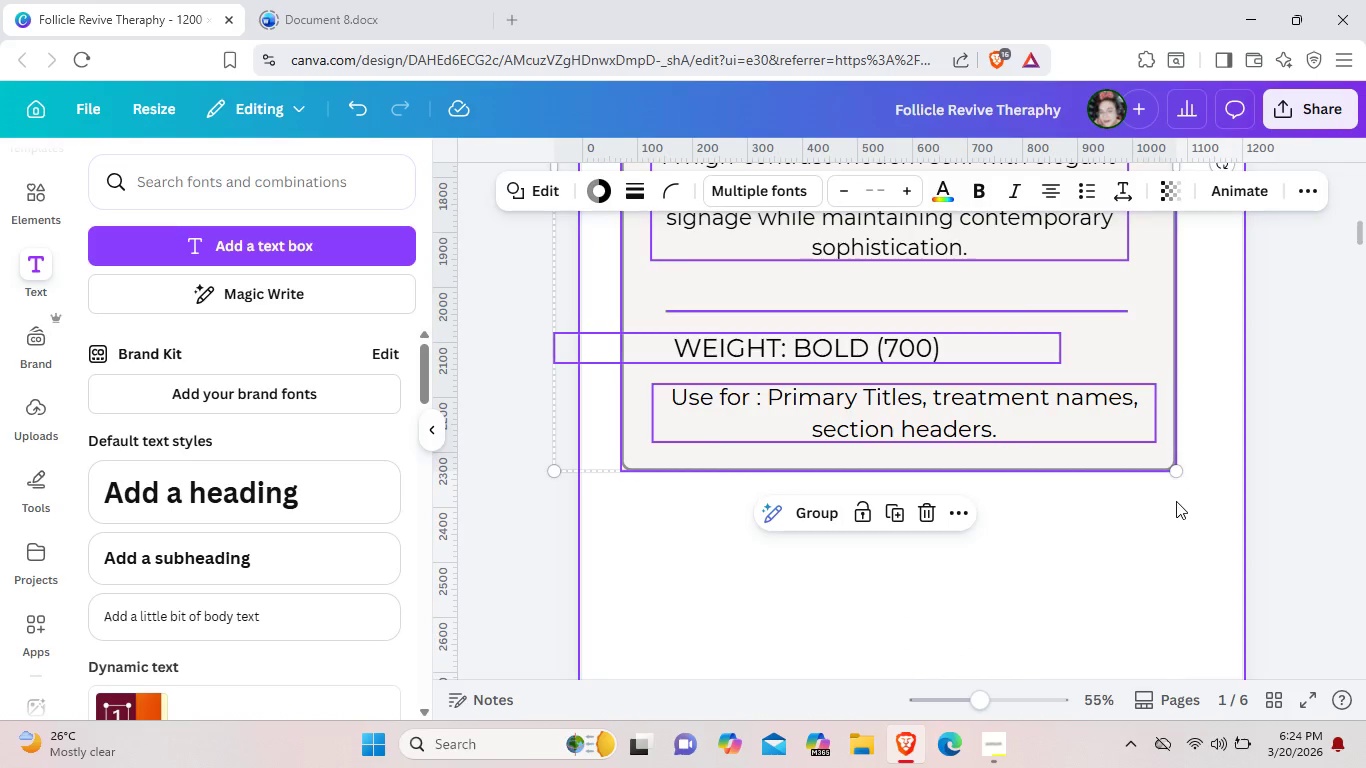 
scroll: coordinate [1071, 586], scroll_direction: down, amount: 2.0
 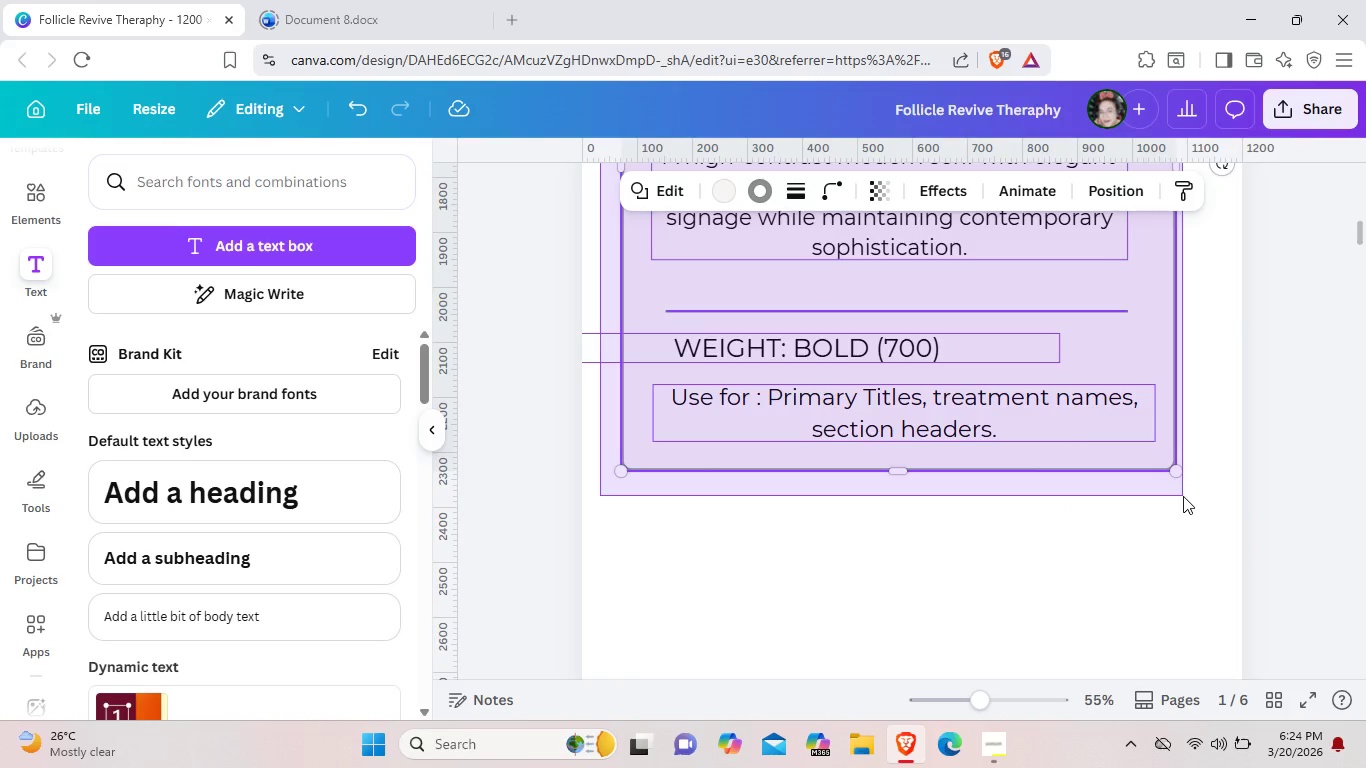 
key(Control+C)
 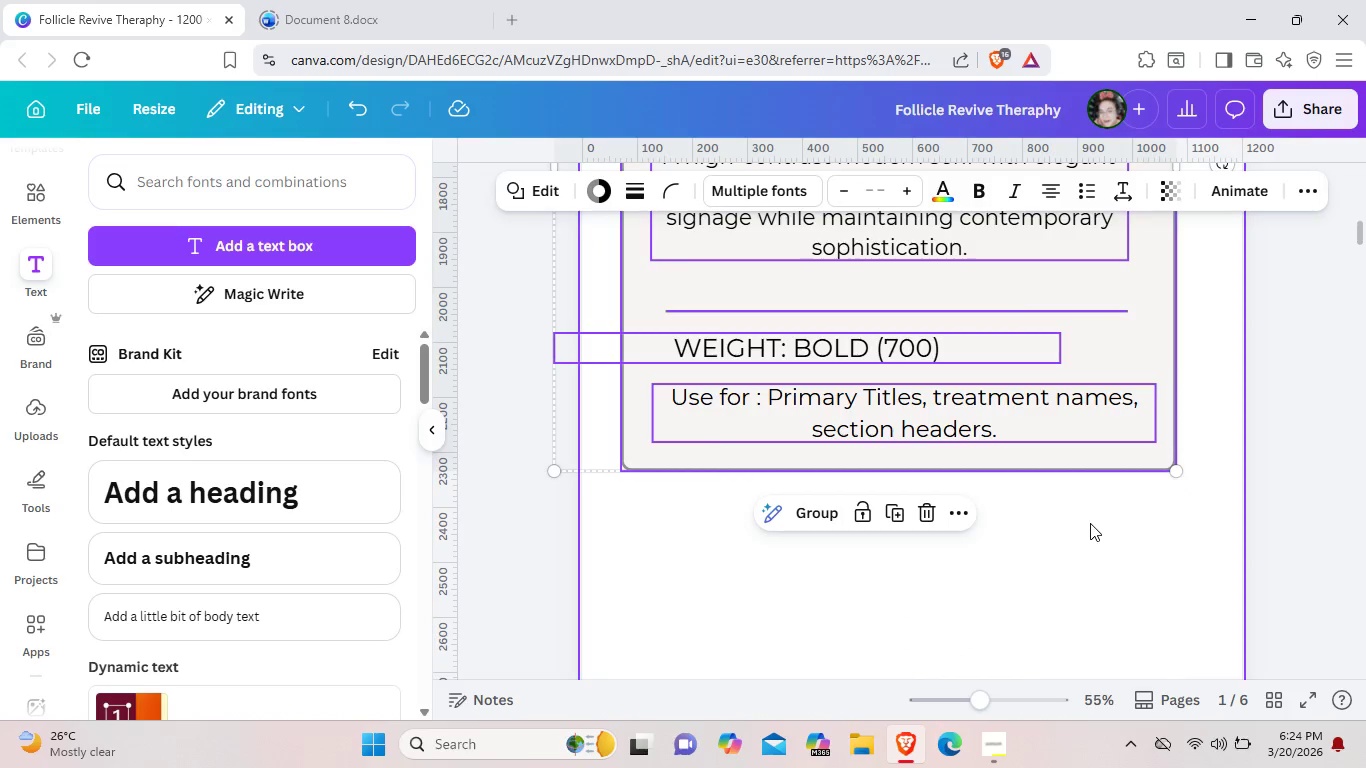 
left_click([1090, 523])
 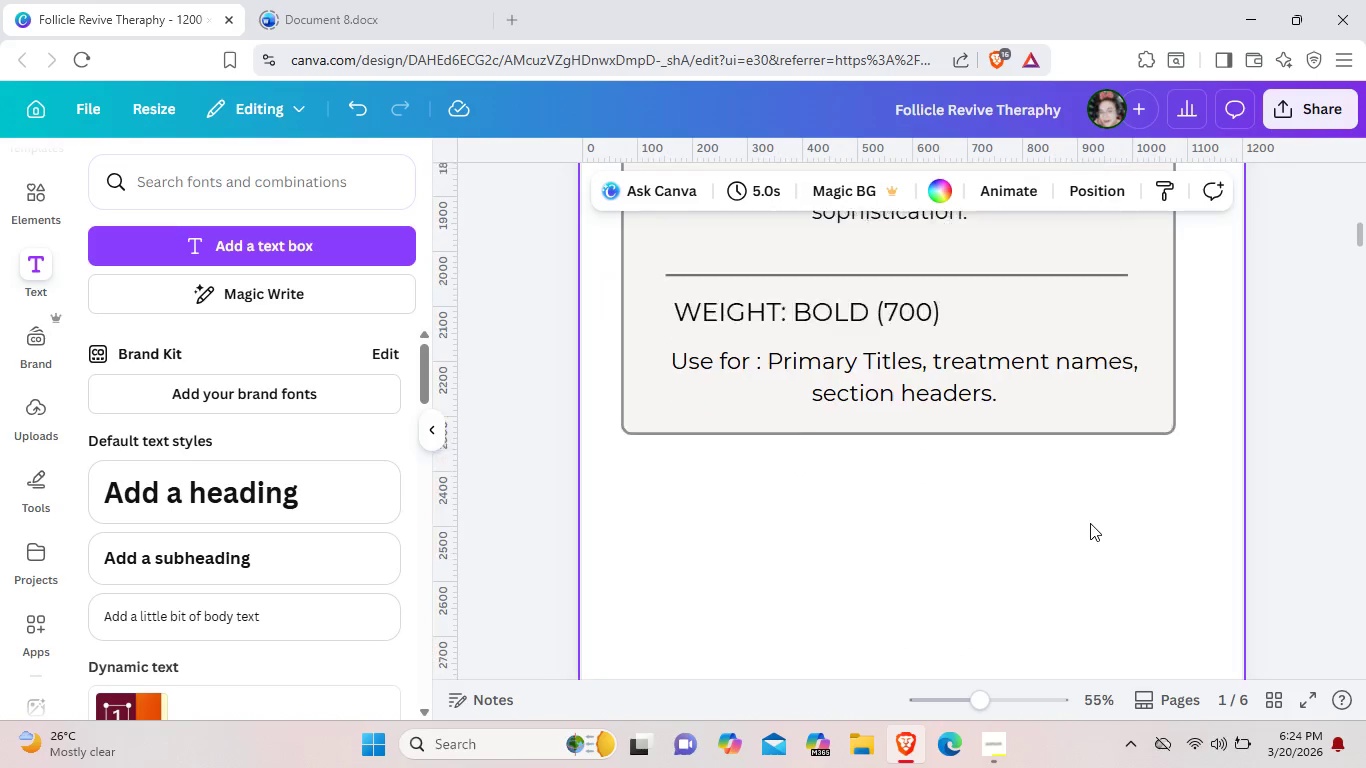 
scroll: coordinate [1090, 523], scroll_direction: down, amount: 3.0
 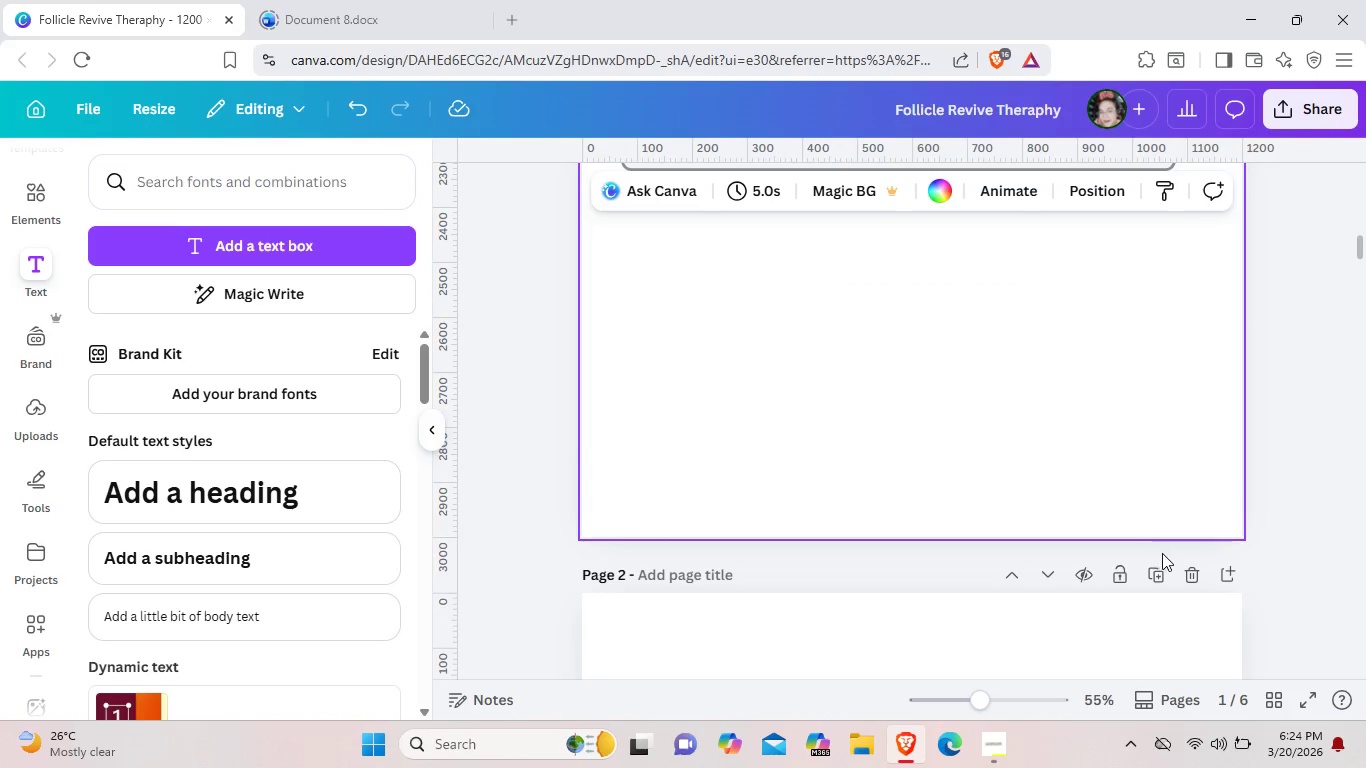 
mouse_move([1166, 548])
 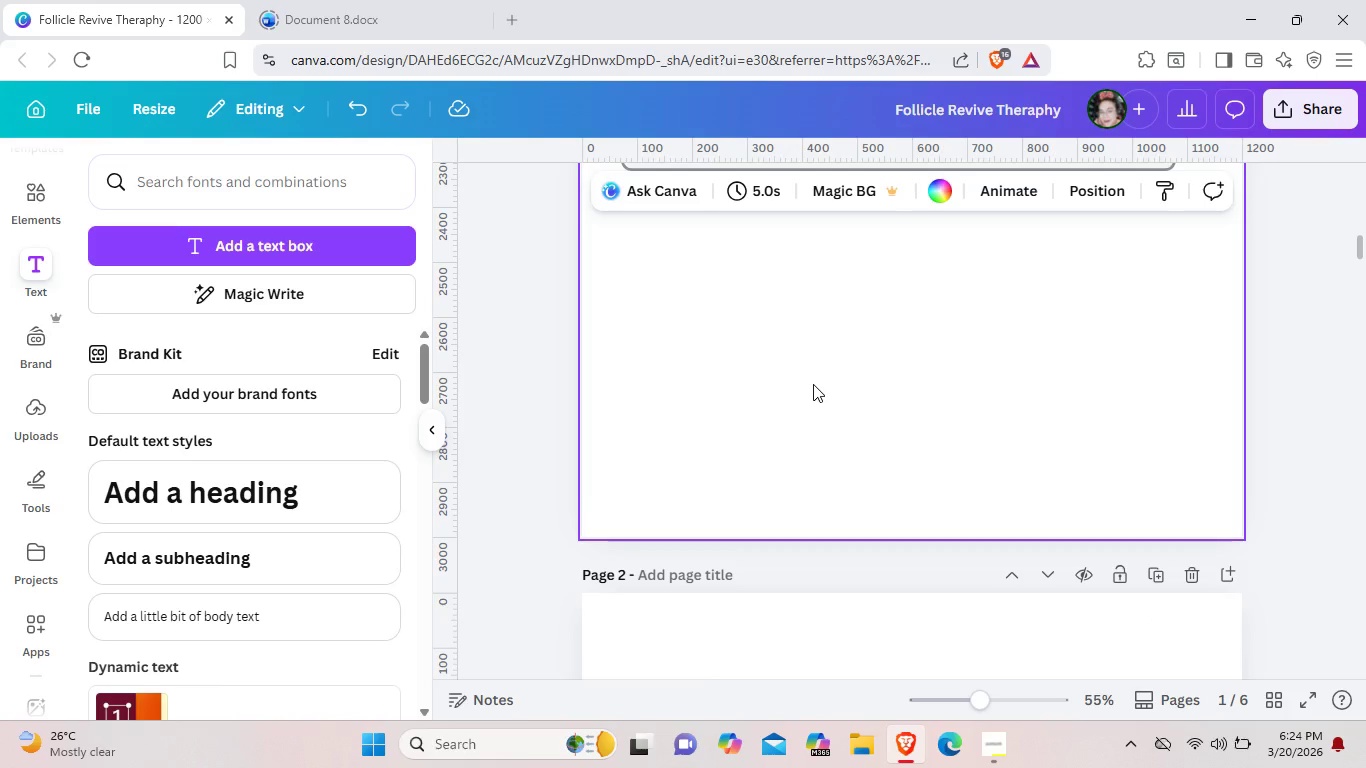 
key(Control+V)
 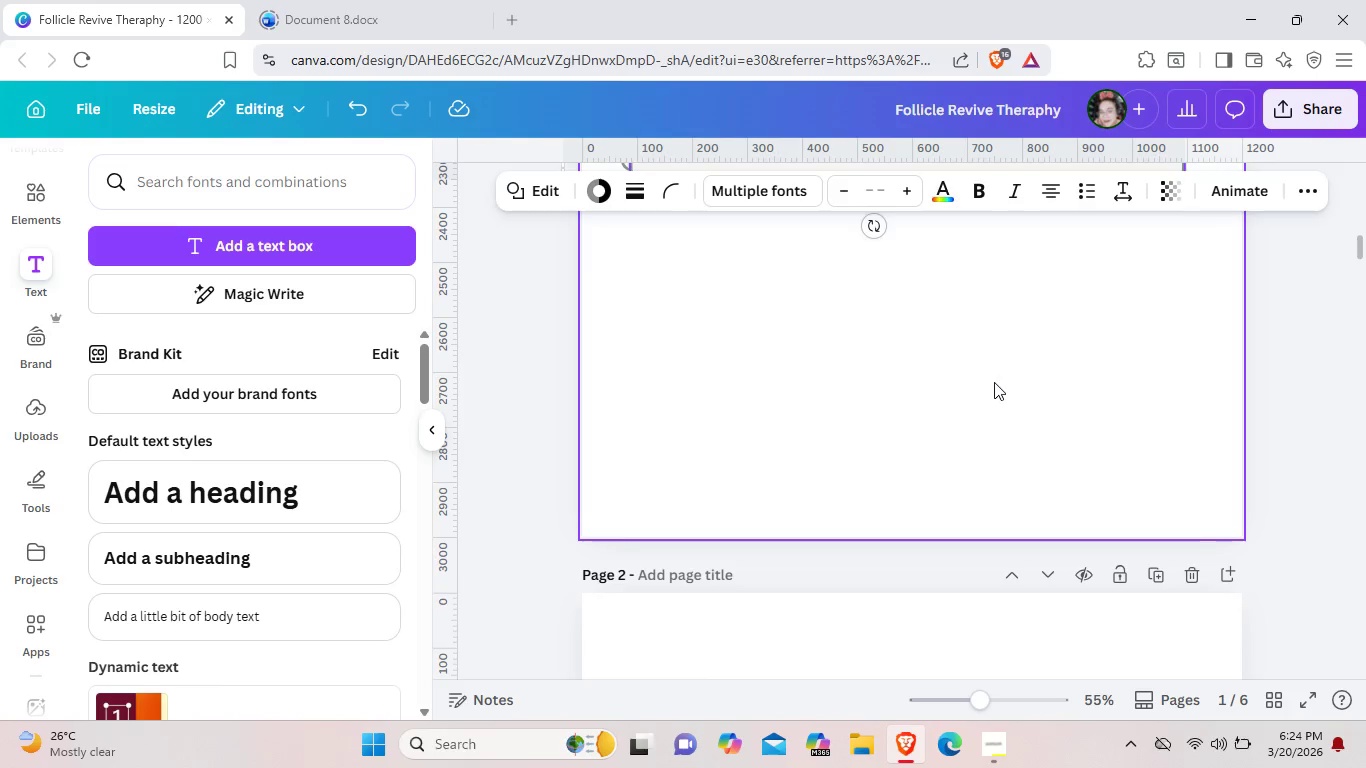 
left_click_drag(start_coordinate=[1003, 343], to_coordinate=[980, 676])
 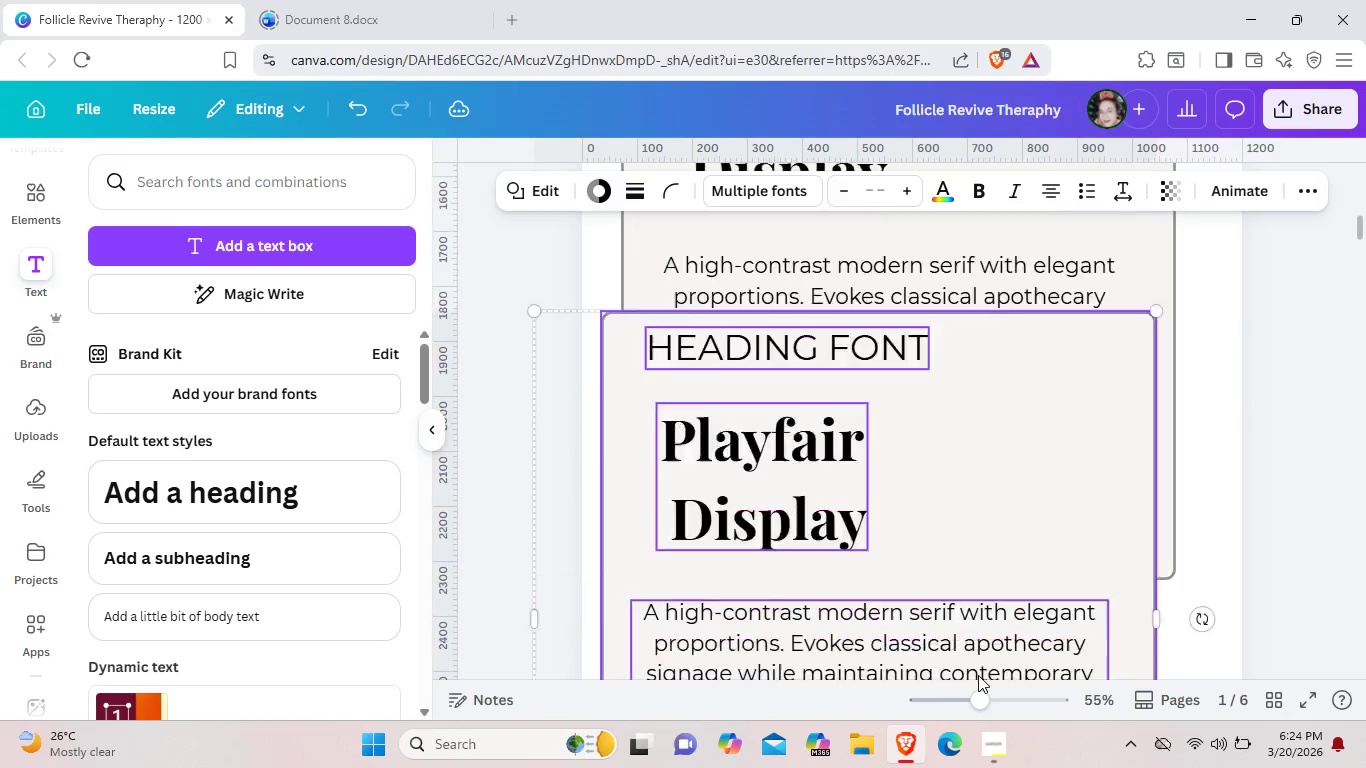 
scroll: coordinate [978, 675], scroll_direction: up, amount: 4.0
 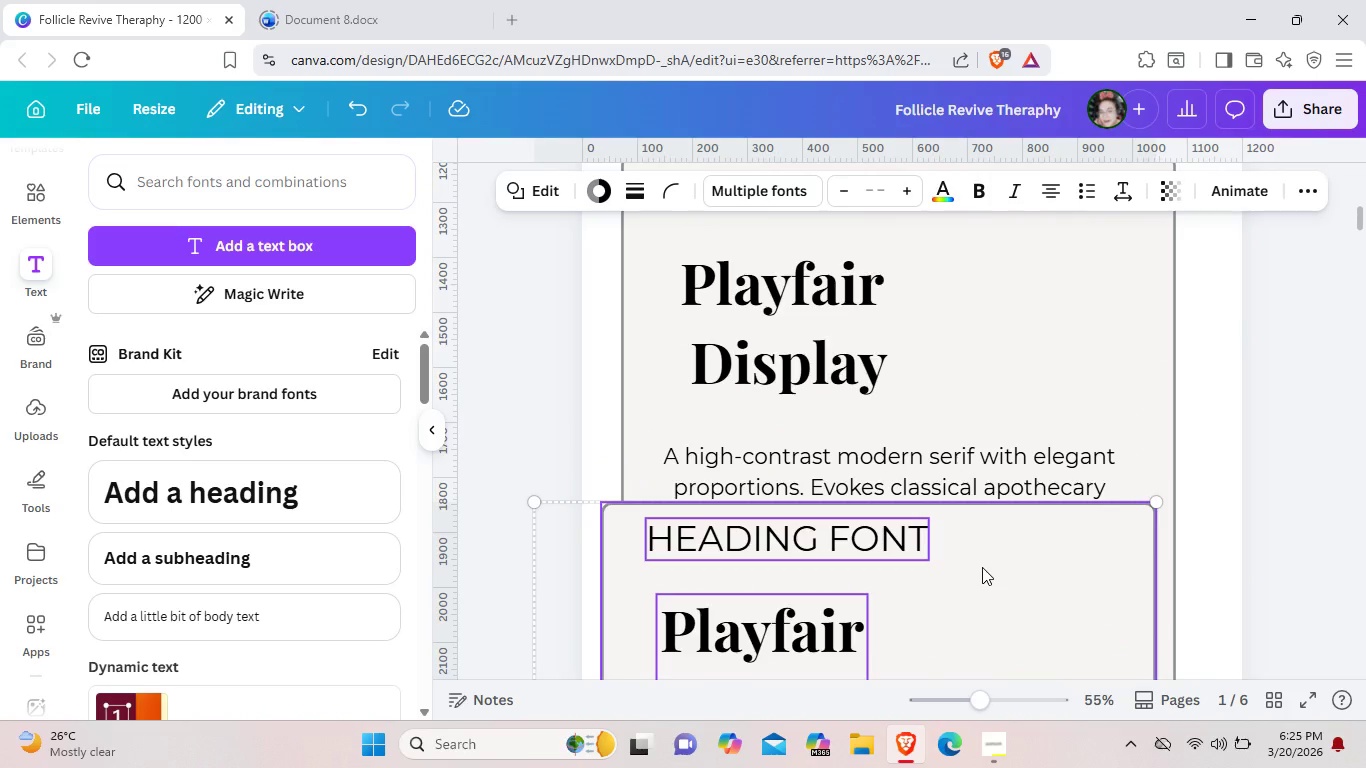 
scroll: coordinate [1161, 664], scroll_direction: down, amount: 4.0
 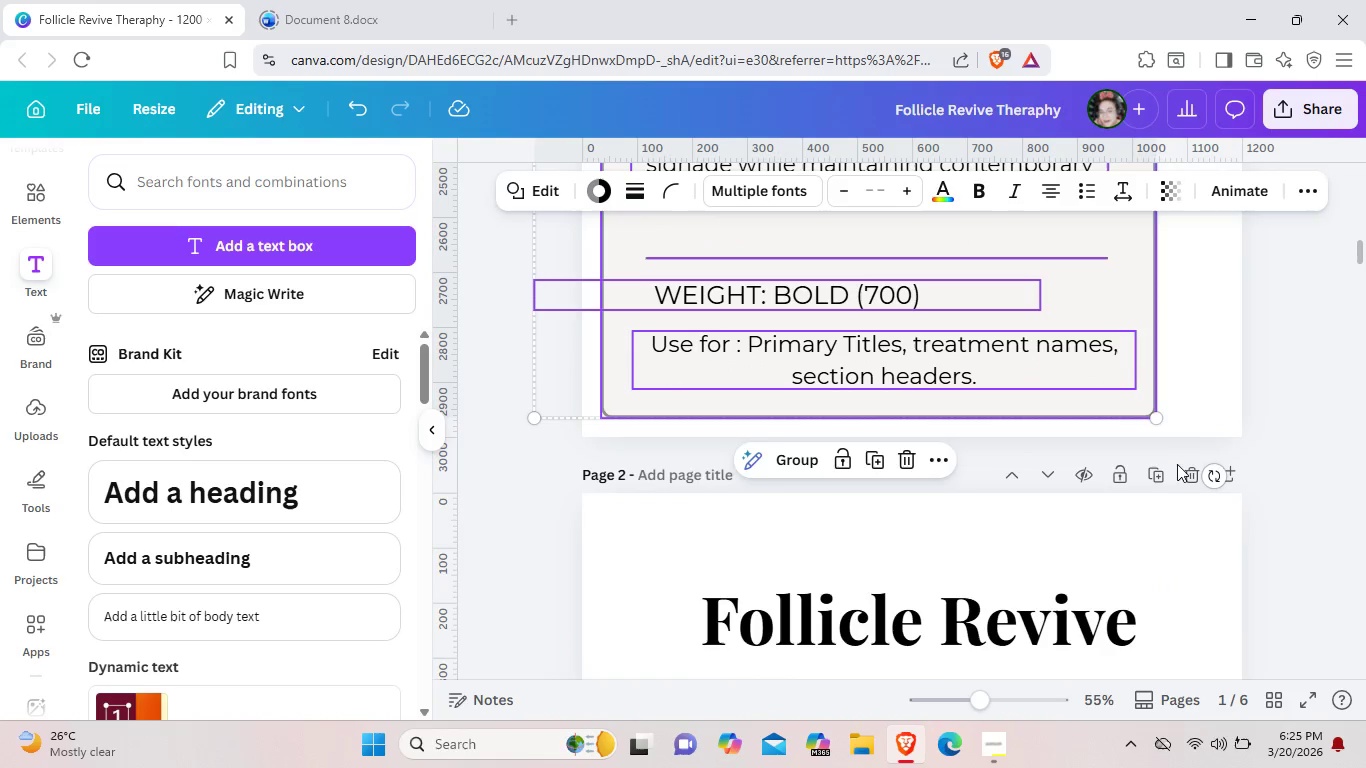 
mouse_move([1198, 476])
 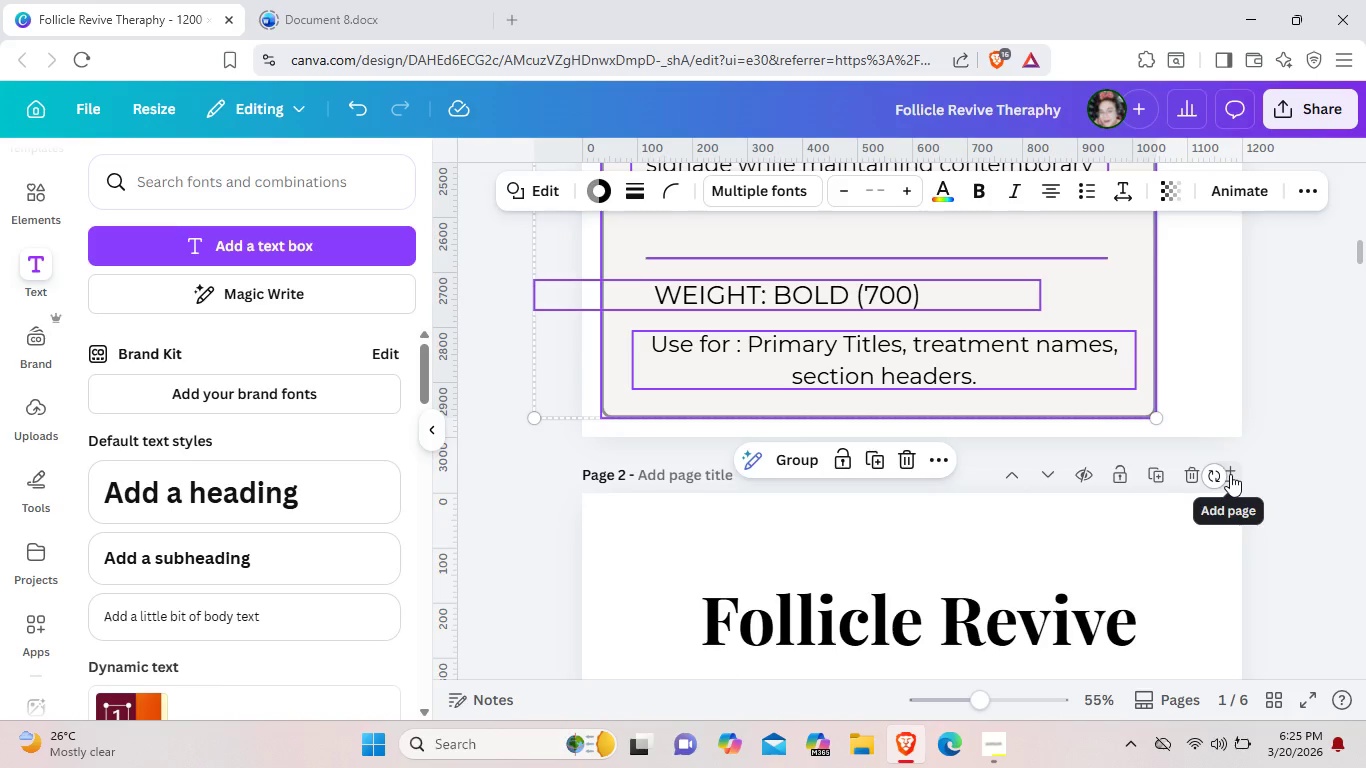 
left_click([1230, 474])
 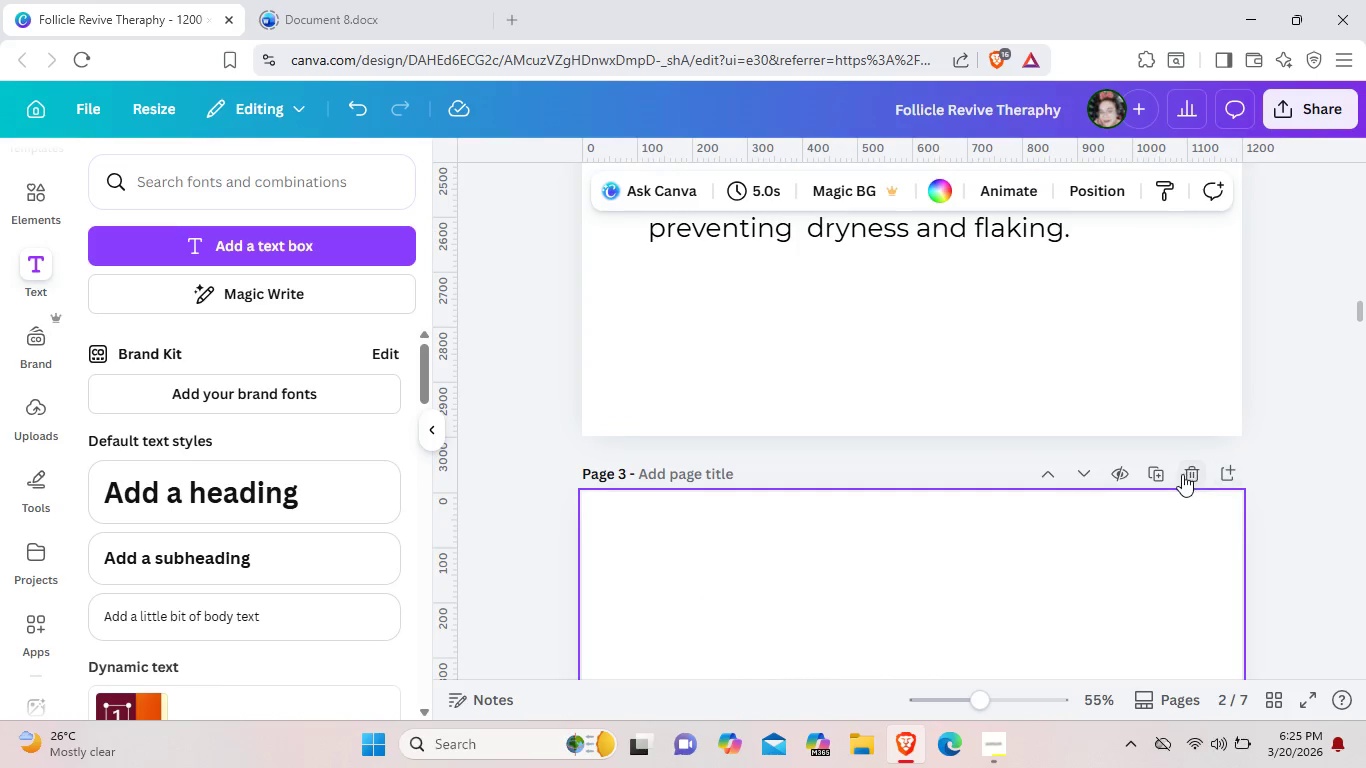 
scroll: coordinate [1170, 489], scroll_direction: up, amount: 23.0
 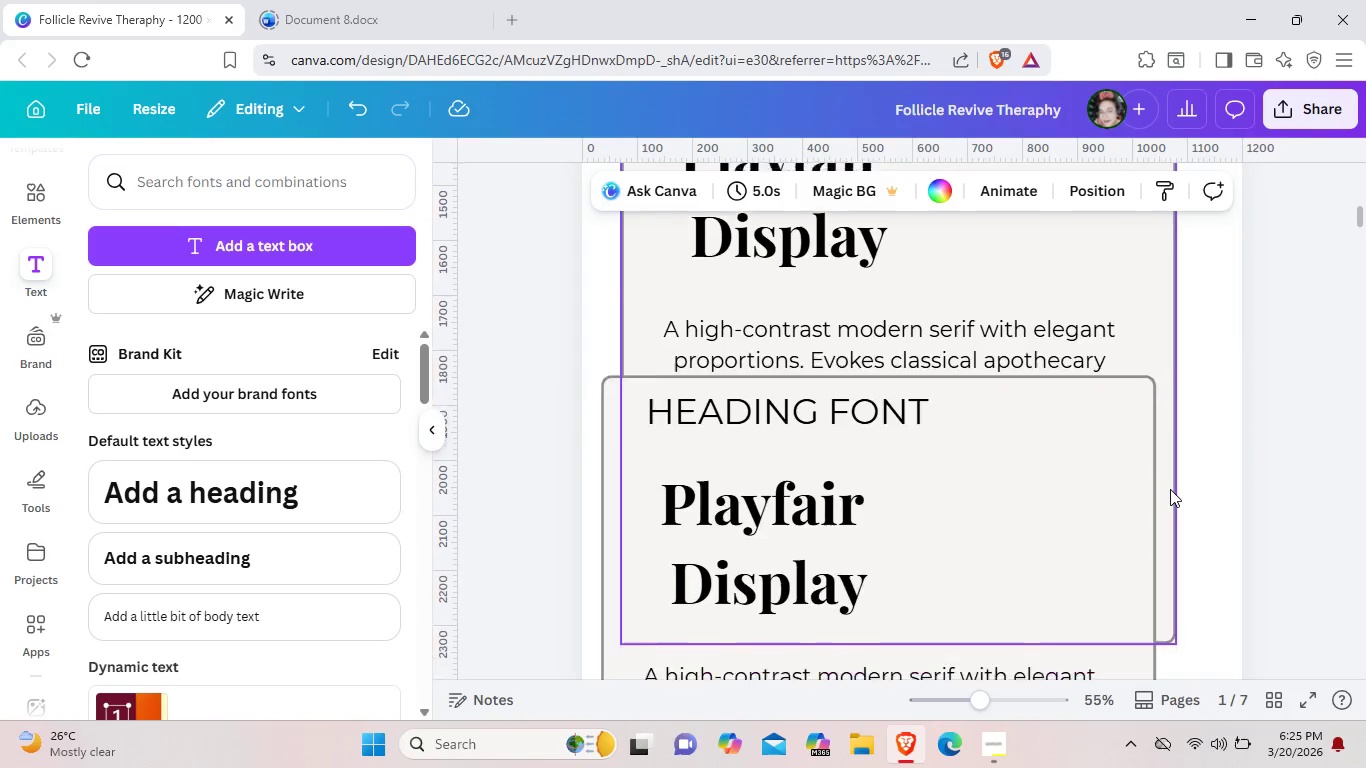 
scroll: coordinate [1170, 489], scroll_direction: down, amount: 24.0
 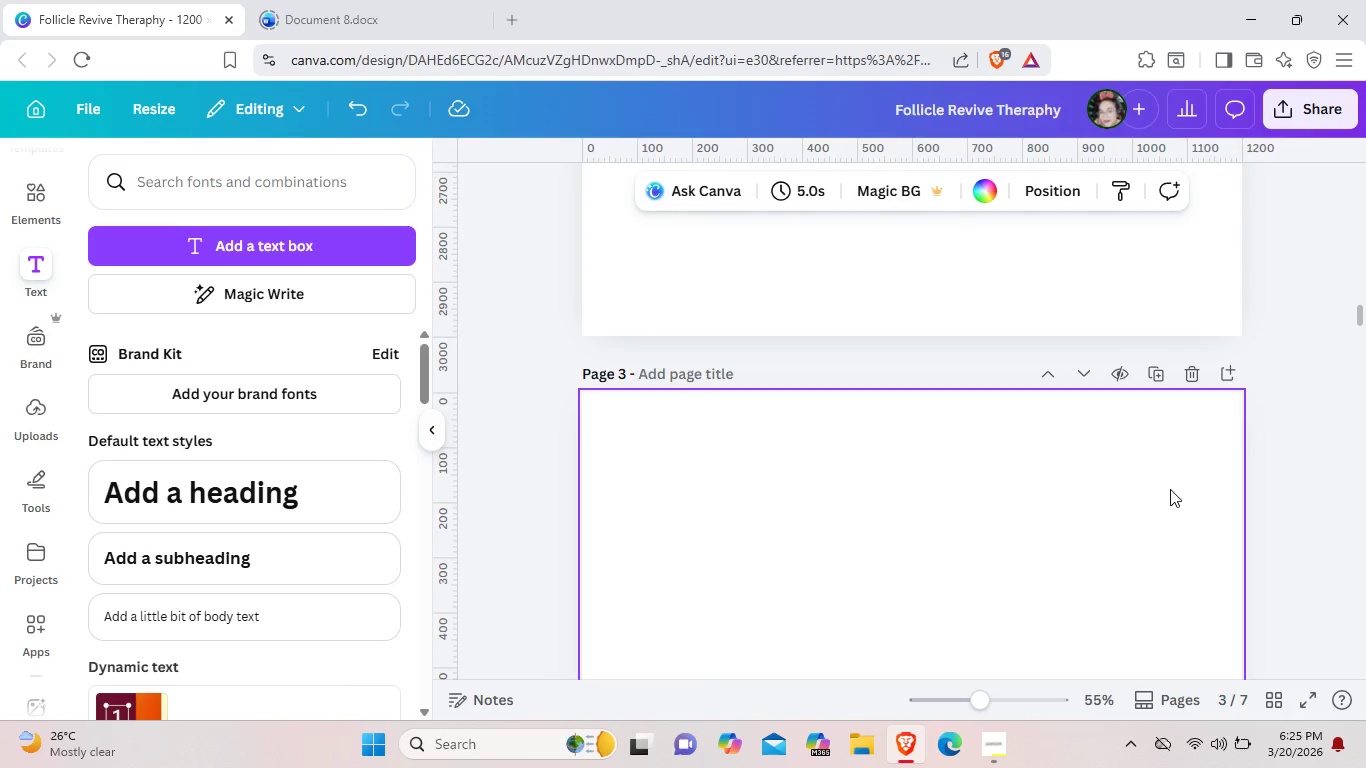 
key(Control+Z)
 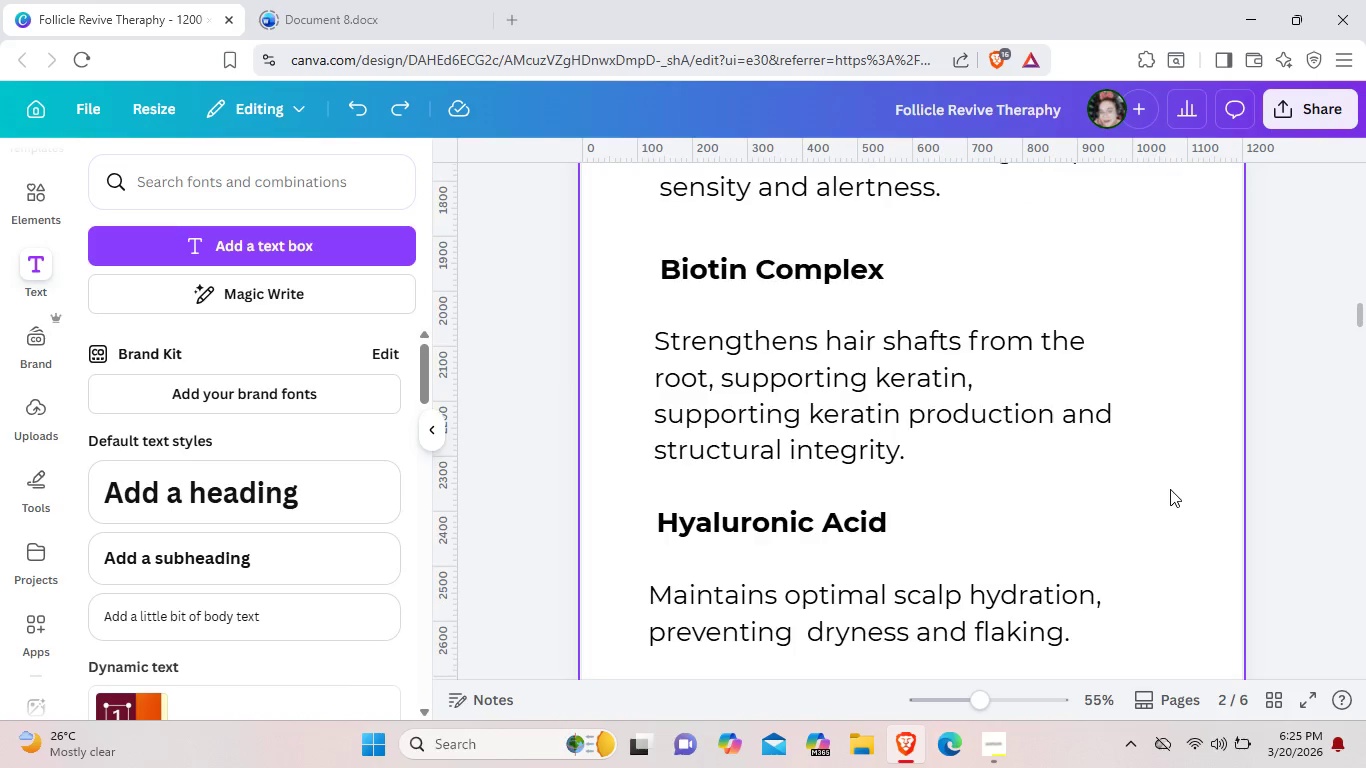 
scroll: coordinate [1170, 490], scroll_direction: up, amount: 20.0
 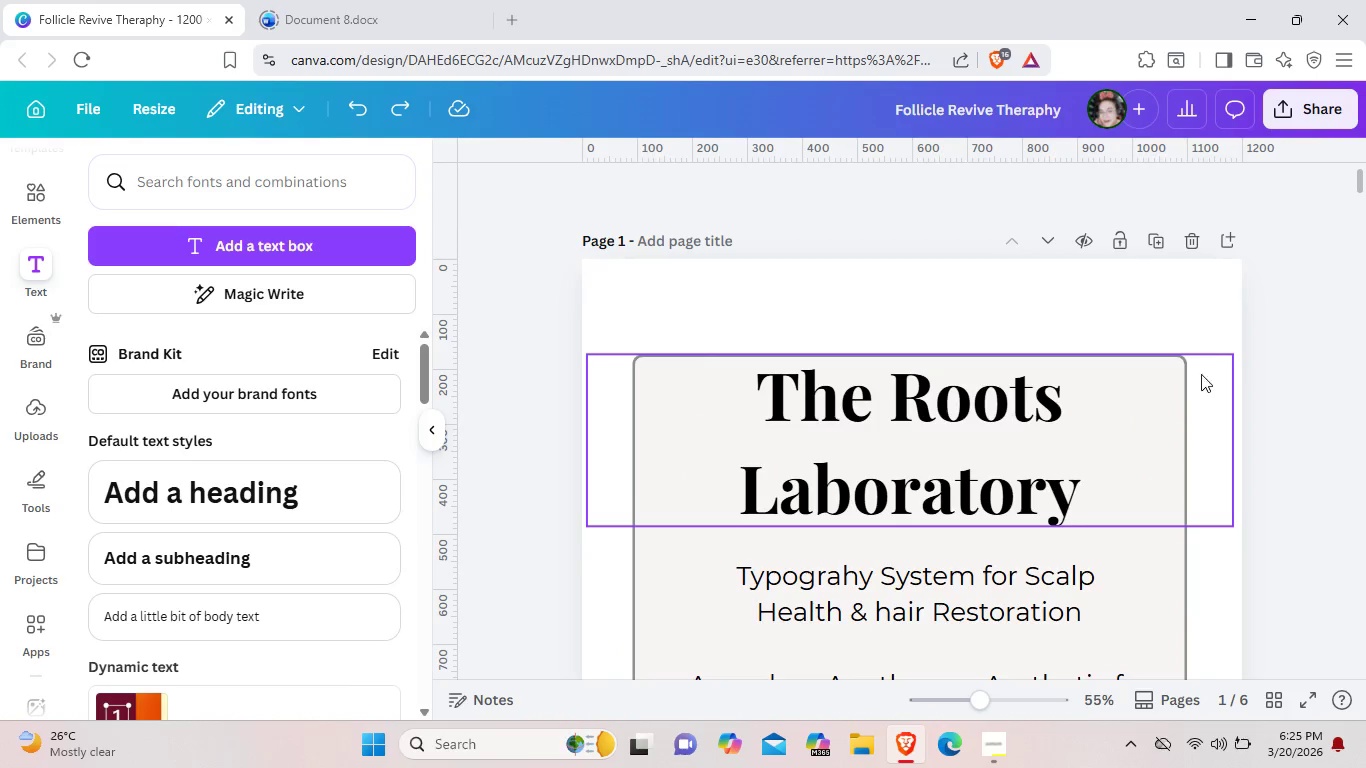 
left_click([1235, 236])
 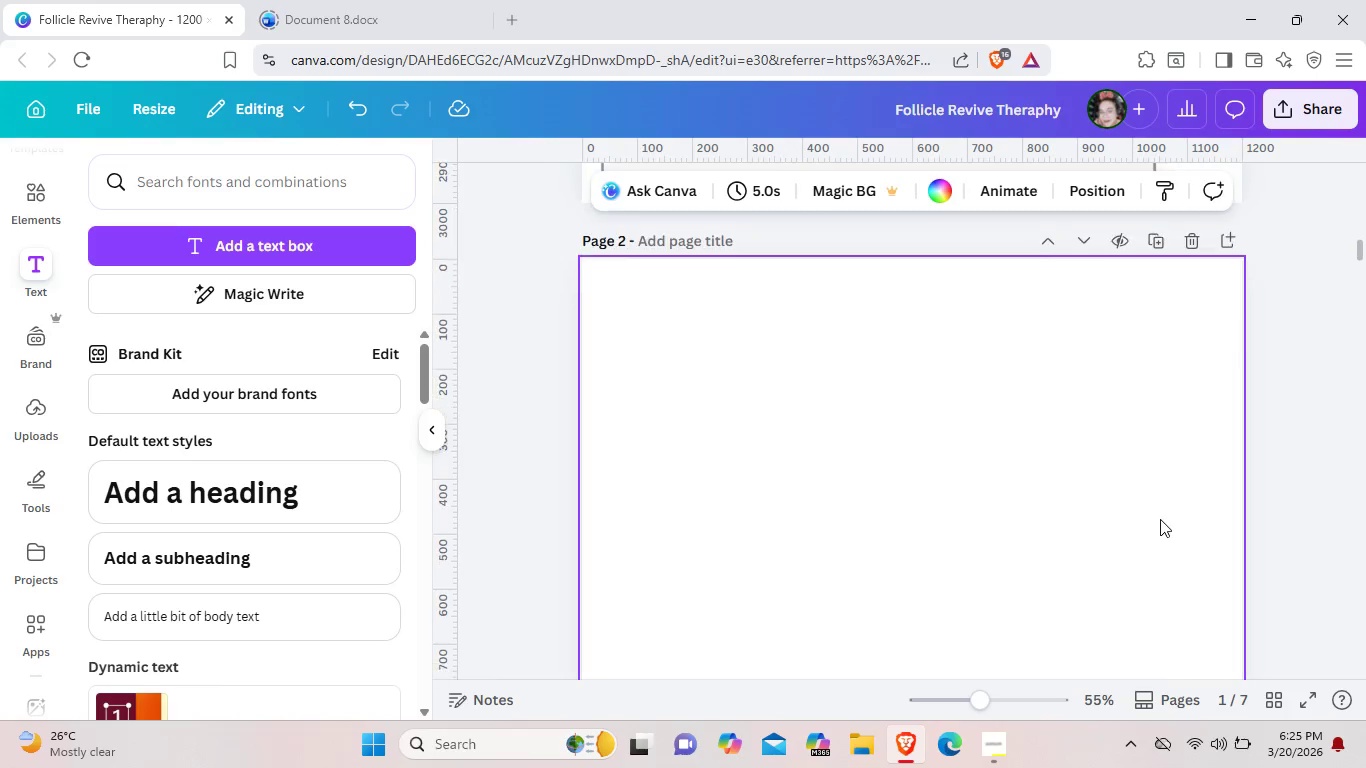 
left_click_drag(start_coordinate=[1099, 373], to_coordinate=[1112, 678])
 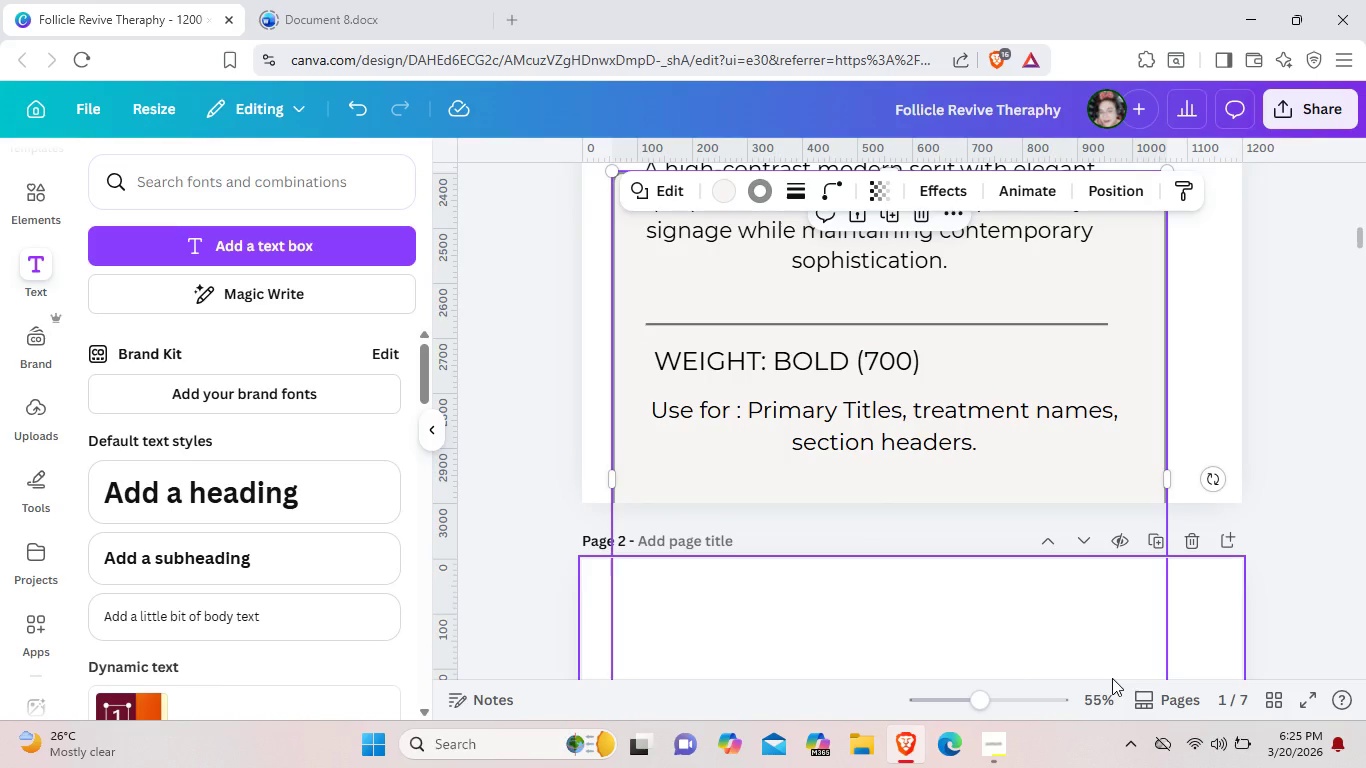 
scroll: coordinate [1160, 519], scroll_direction: up, amount: 3.0
 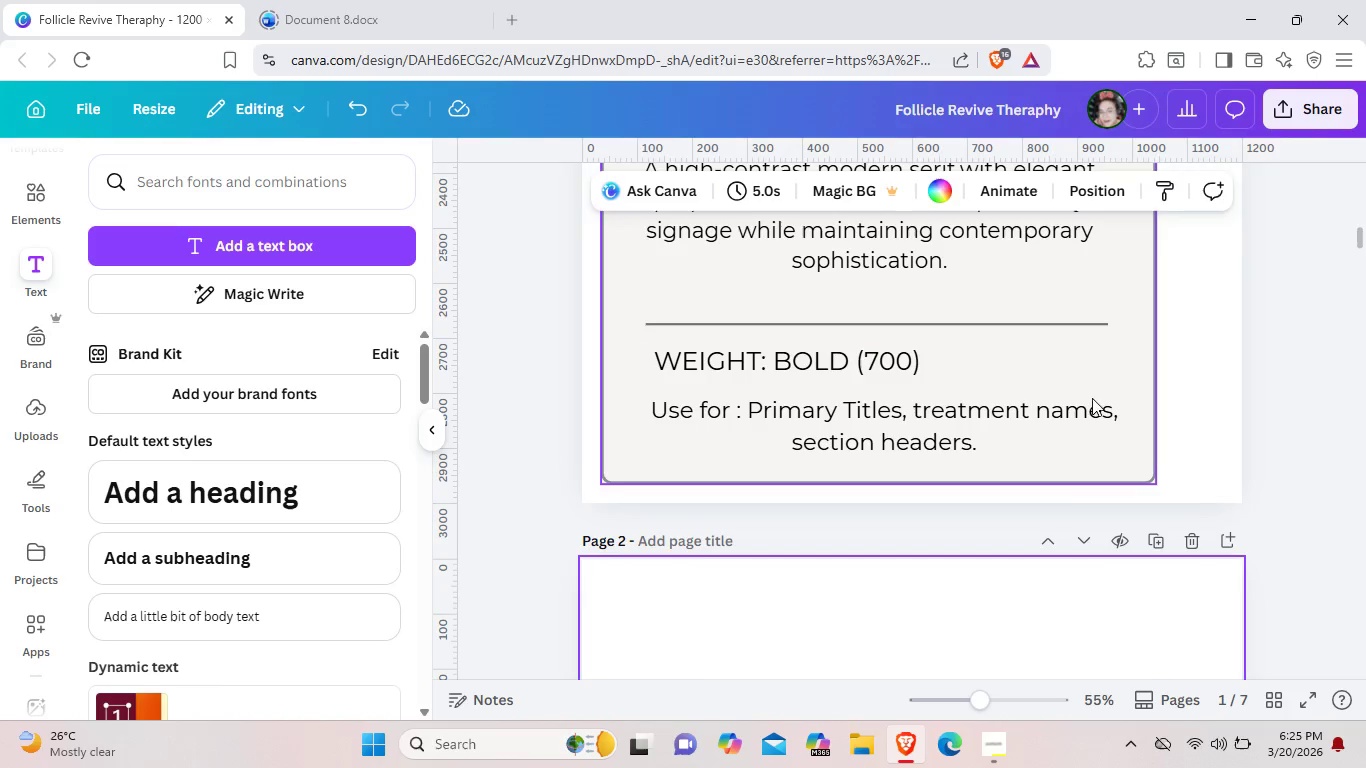 
key(Control+Z)
 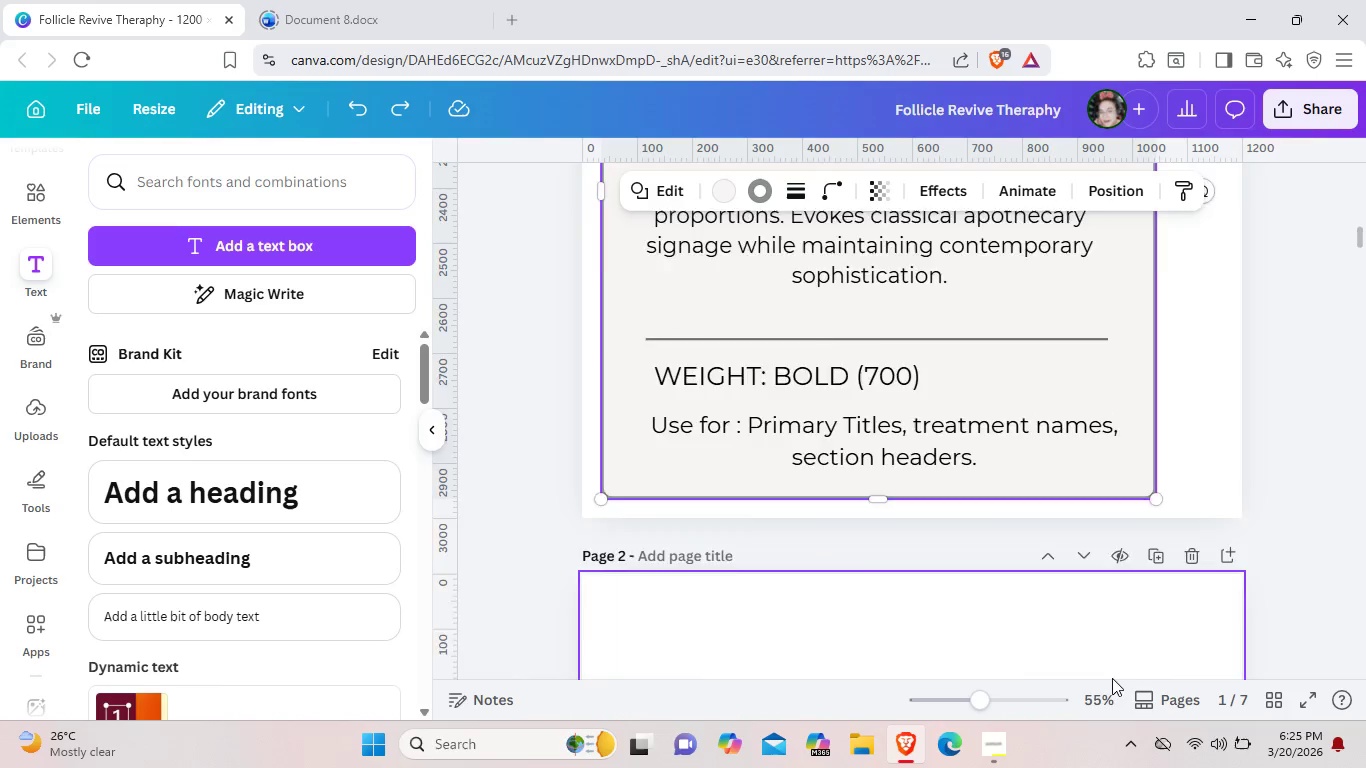 
scroll: coordinate [850, 520], scroll_direction: up, amount: 4.0
 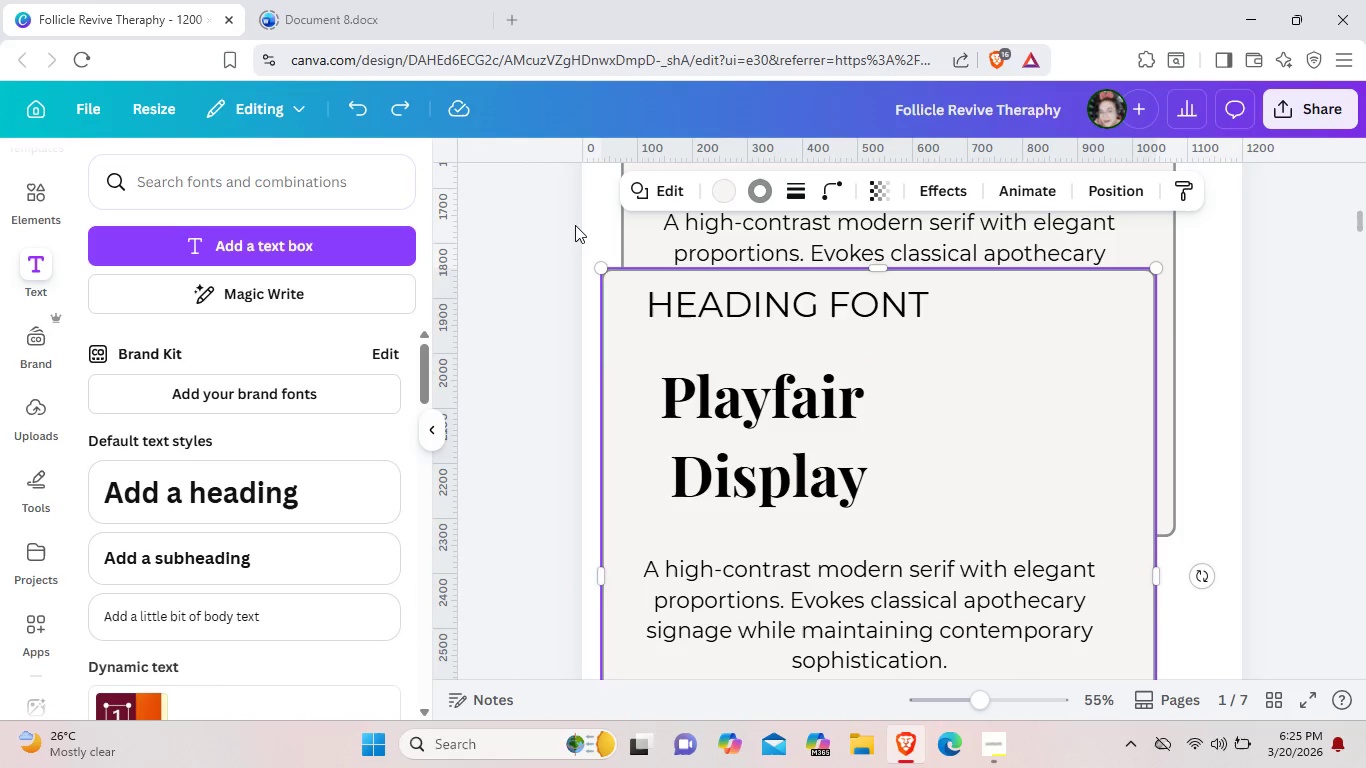 
left_click_drag(start_coordinate=[585, 228], to_coordinate=[1021, 611])
 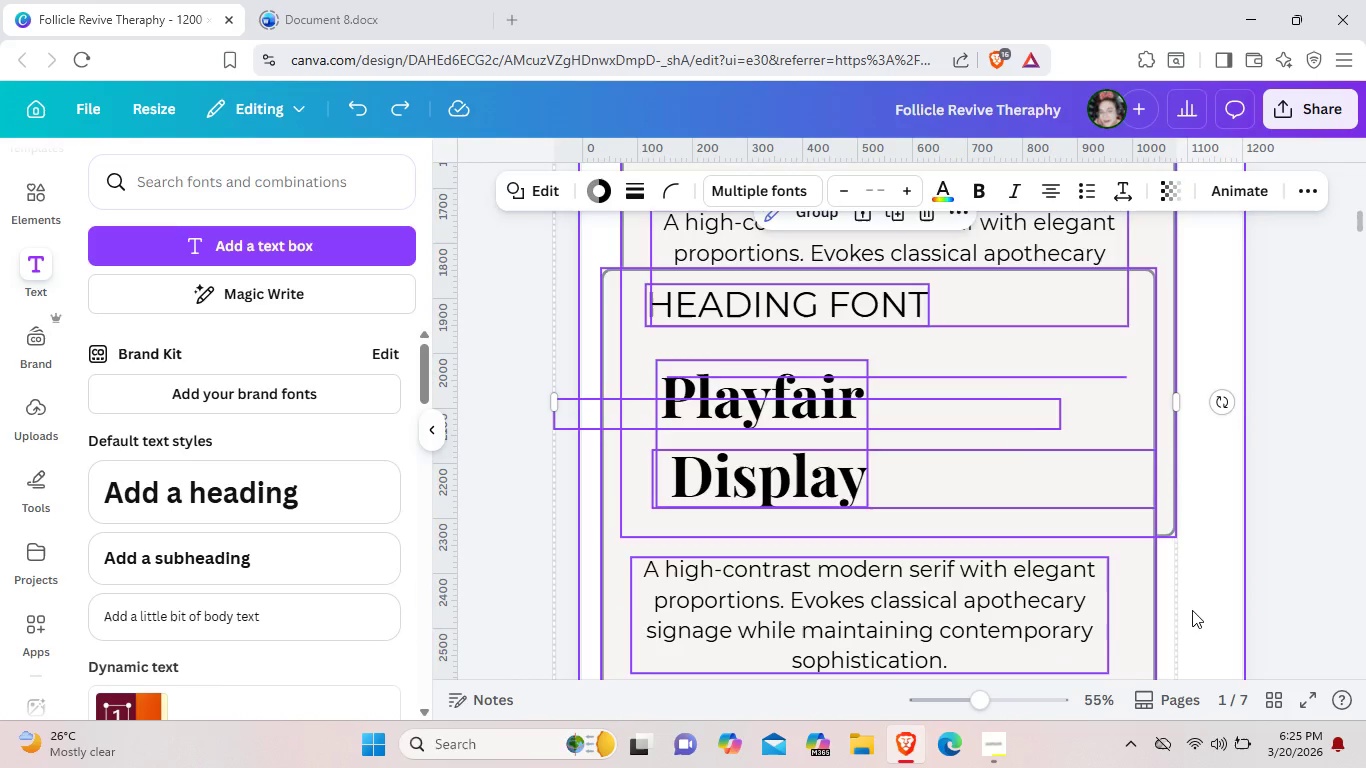 
left_click([1195, 608])
 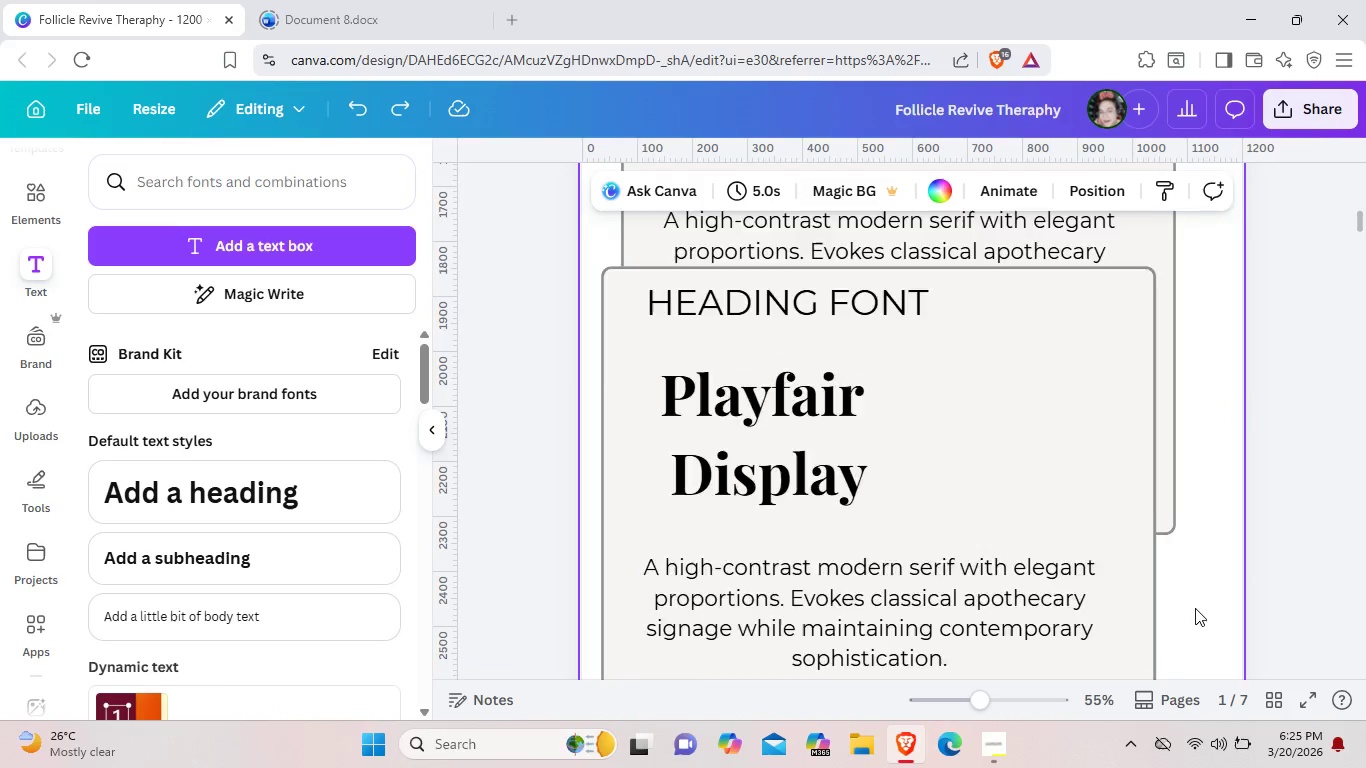 
scroll: coordinate [1195, 608], scroll_direction: down, amount: 2.0
 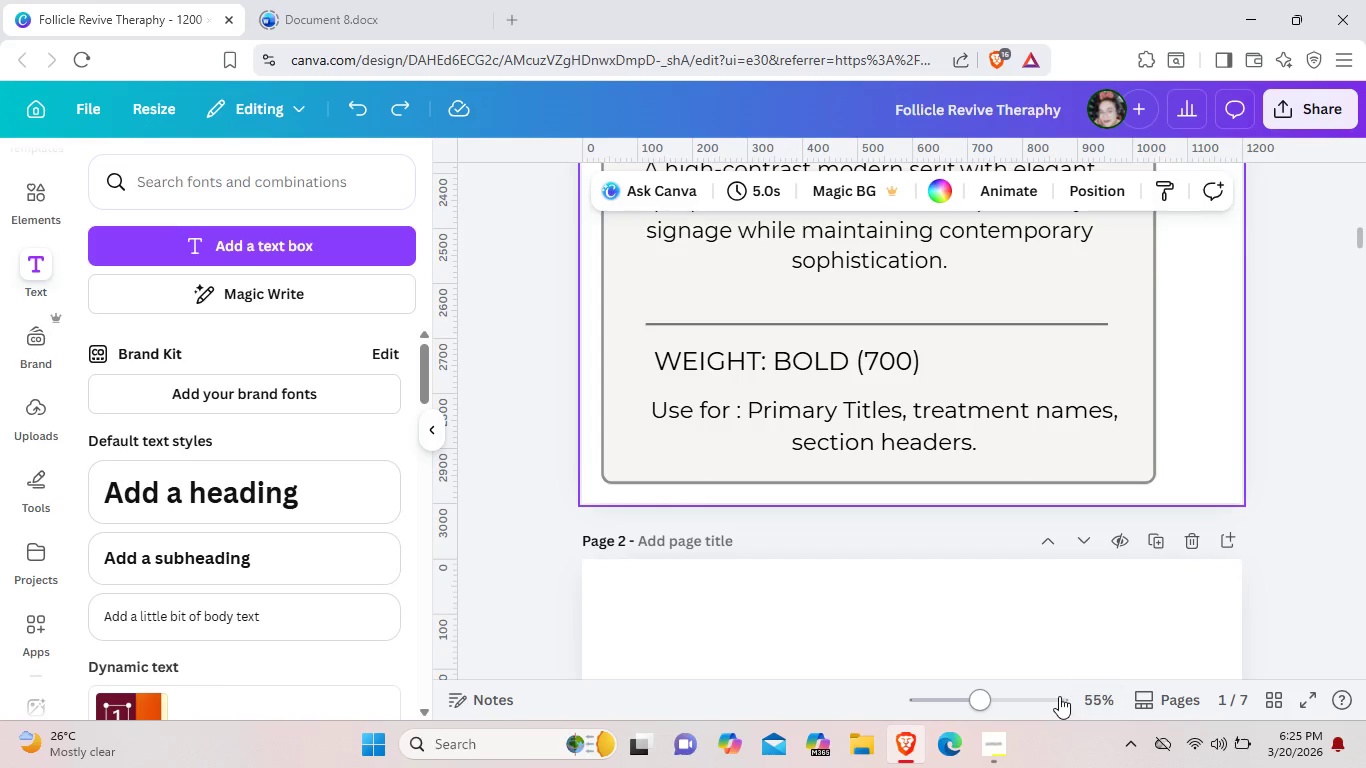 
left_click([940, 700])
 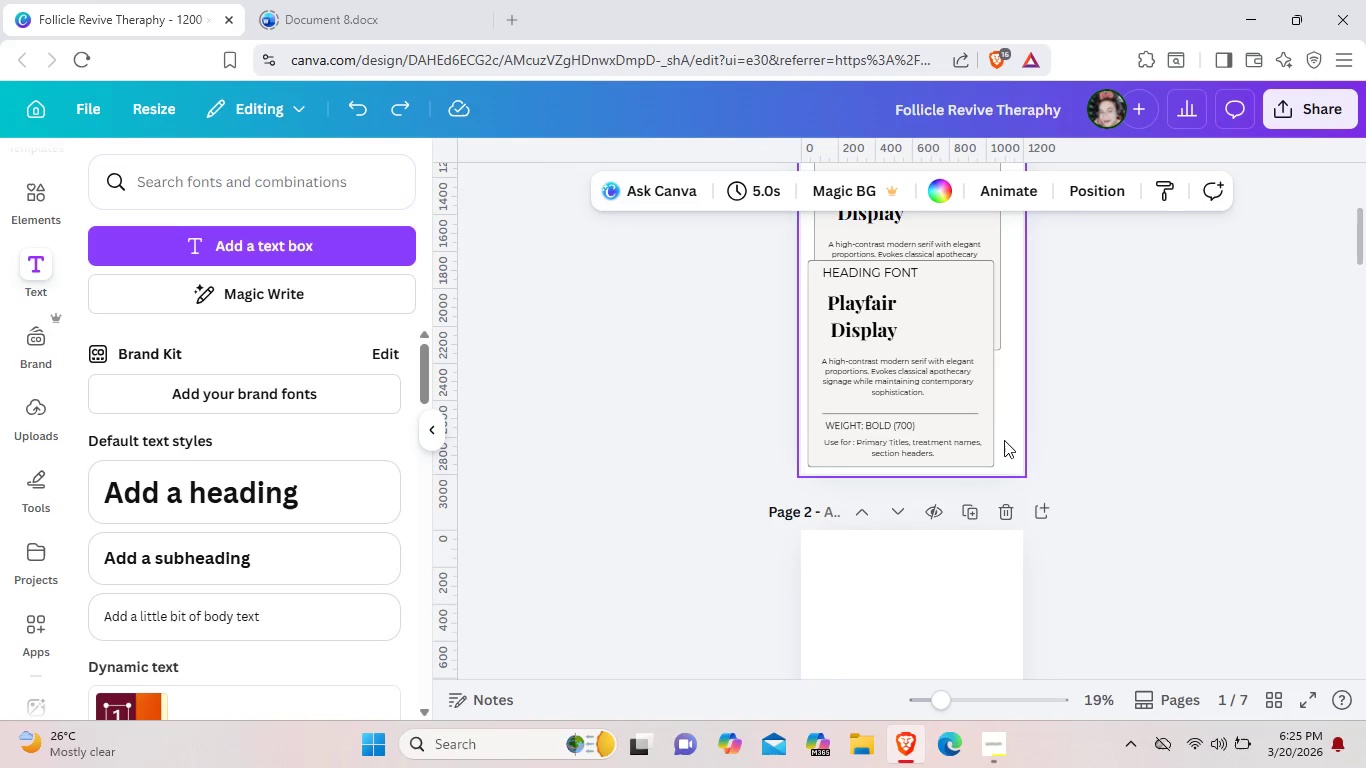 
left_click_drag(start_coordinate=[1008, 448], to_coordinate=[814, 262])
 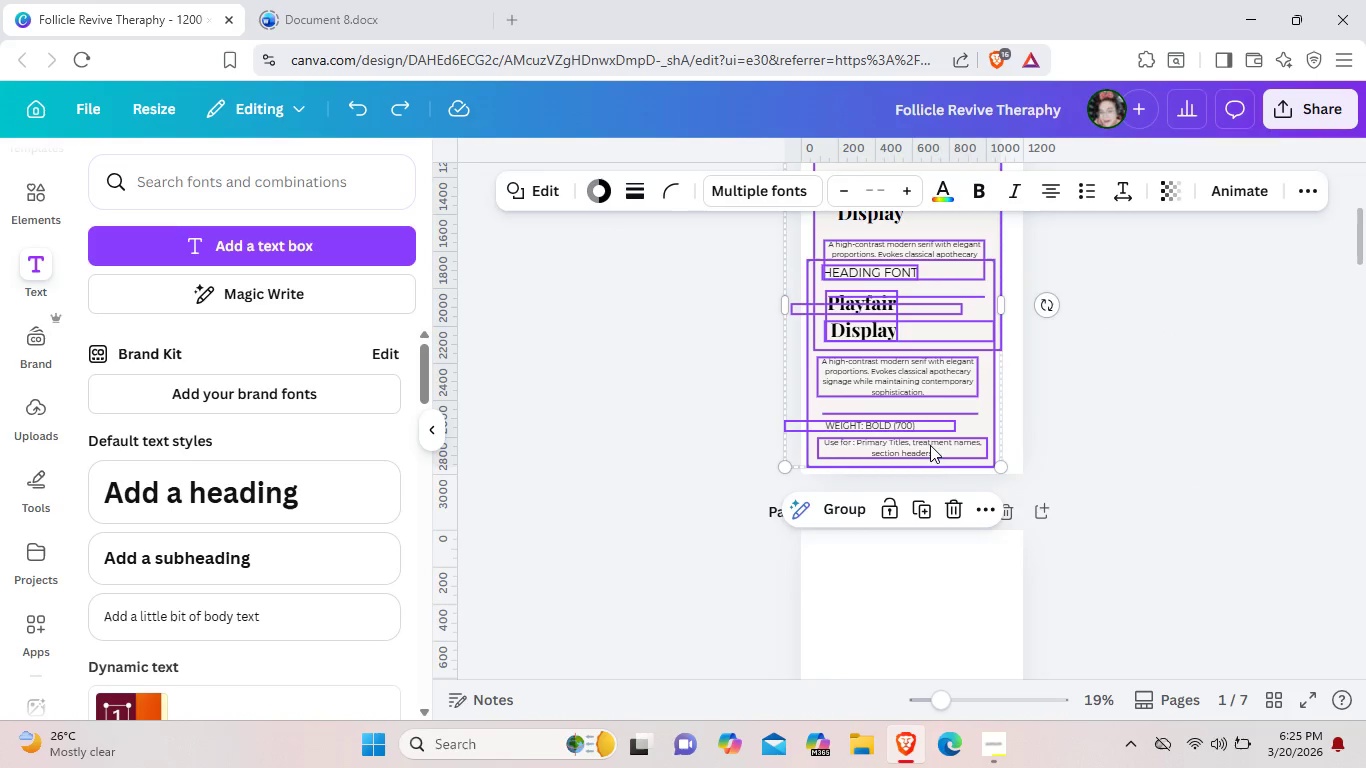 
key(Control+C)
 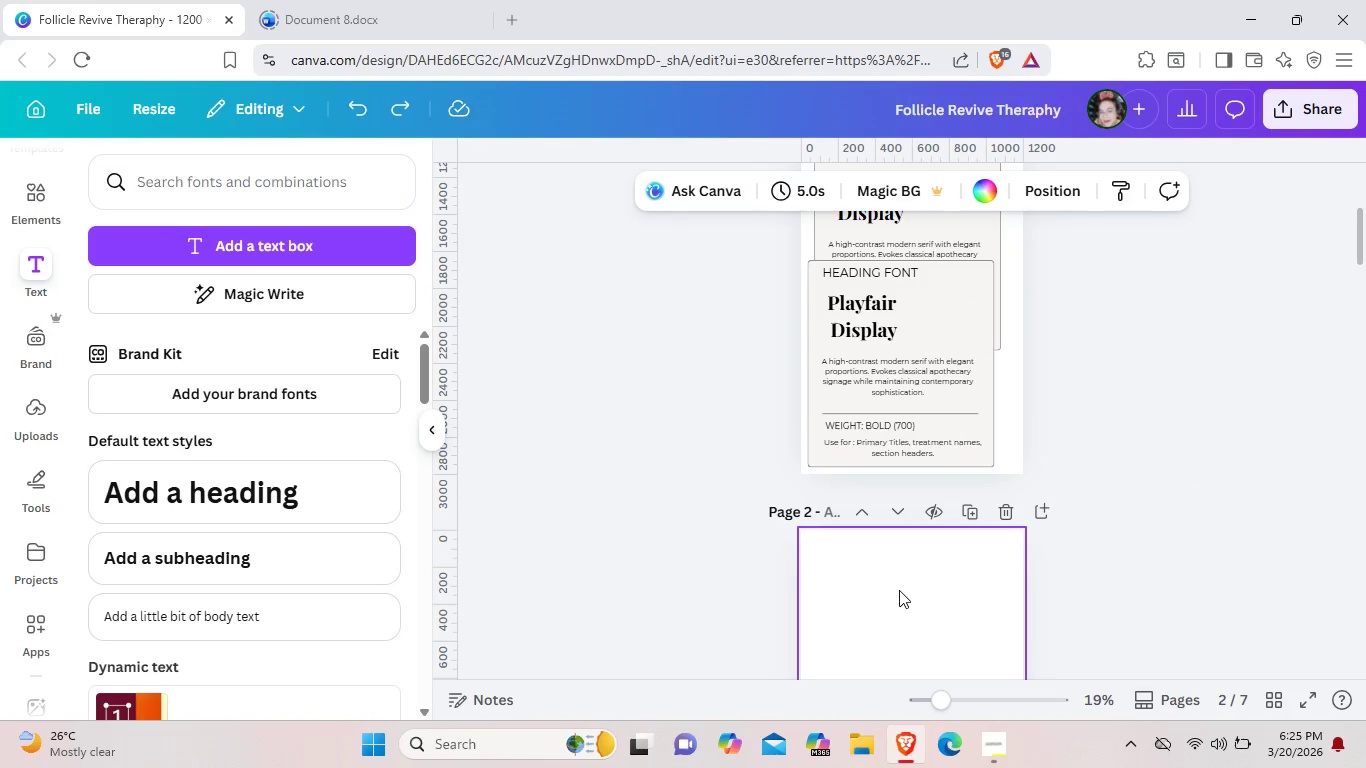 
key(Control+V)
 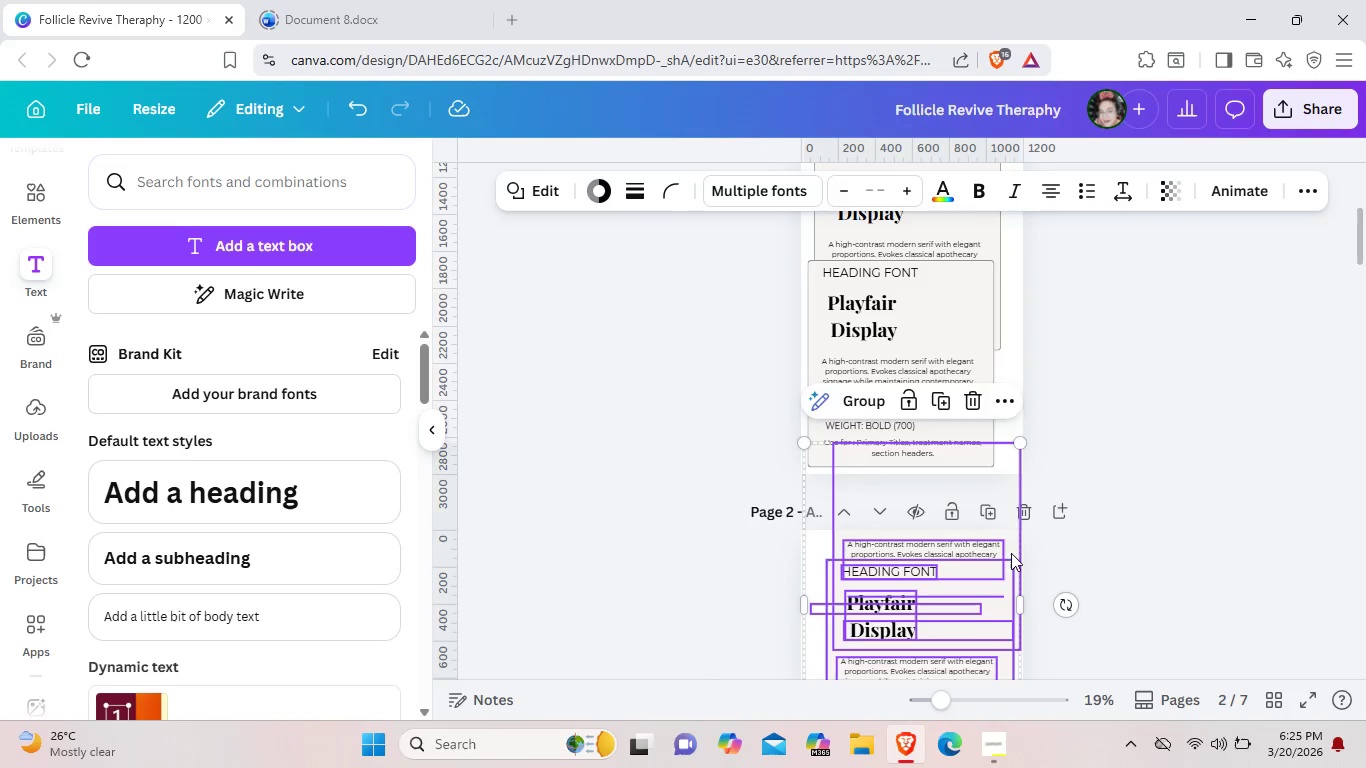 
left_click([1077, 500])
 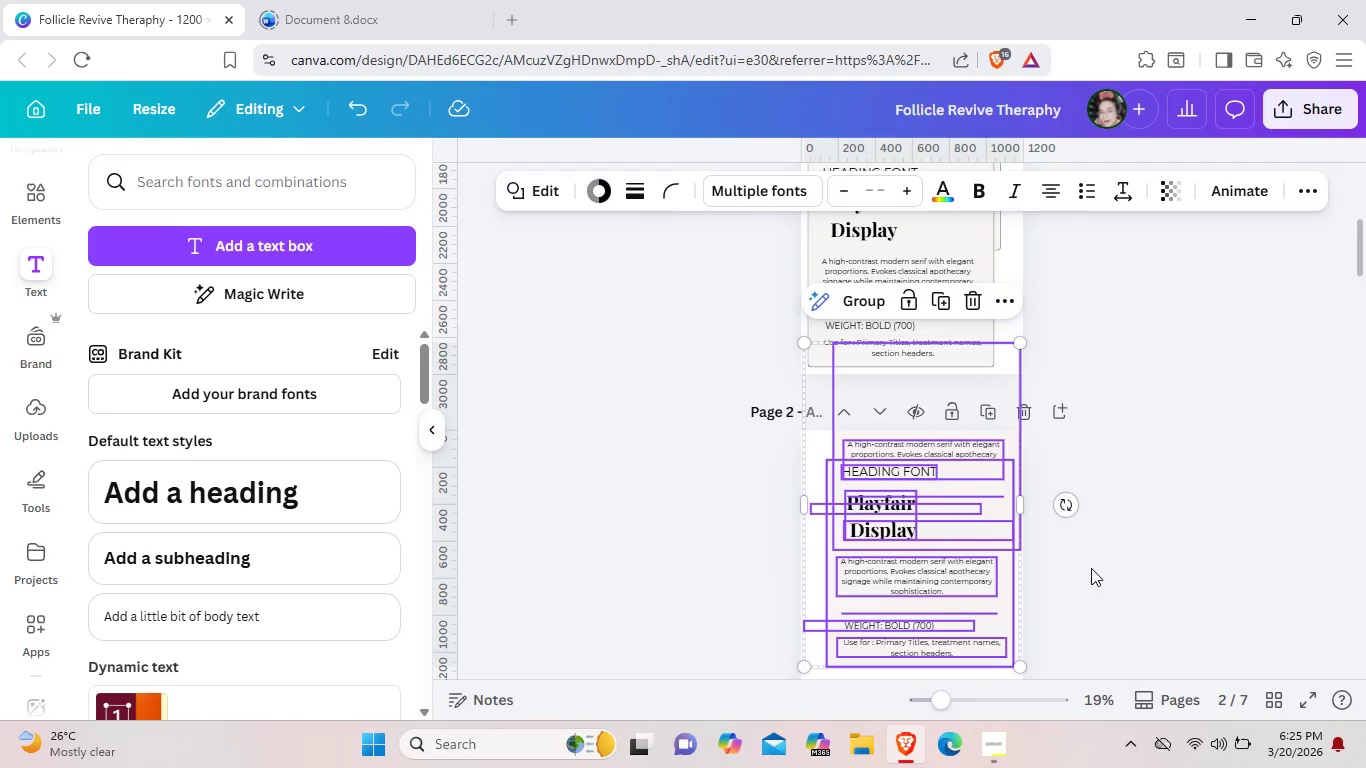 
scroll: coordinate [1011, 553], scroll_direction: down, amount: 1.0
 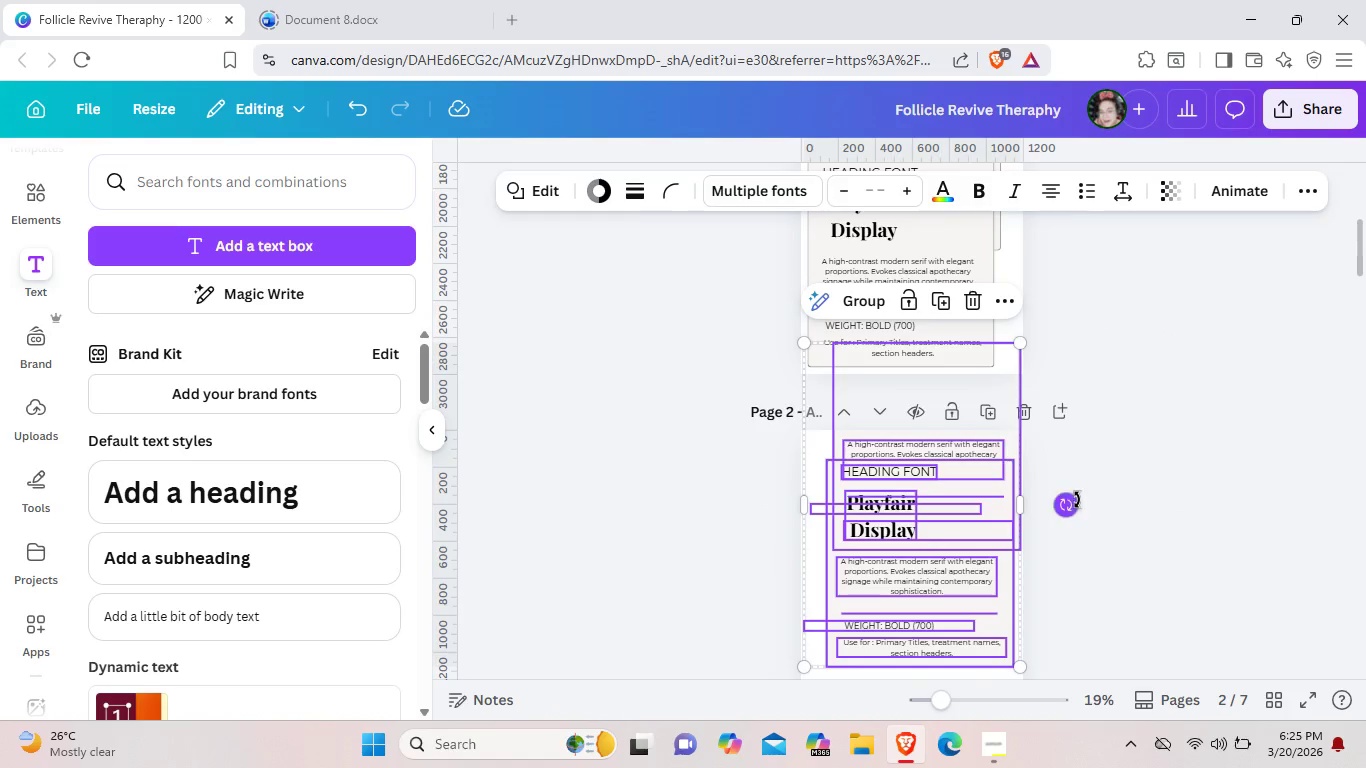 
left_click([1091, 569])
 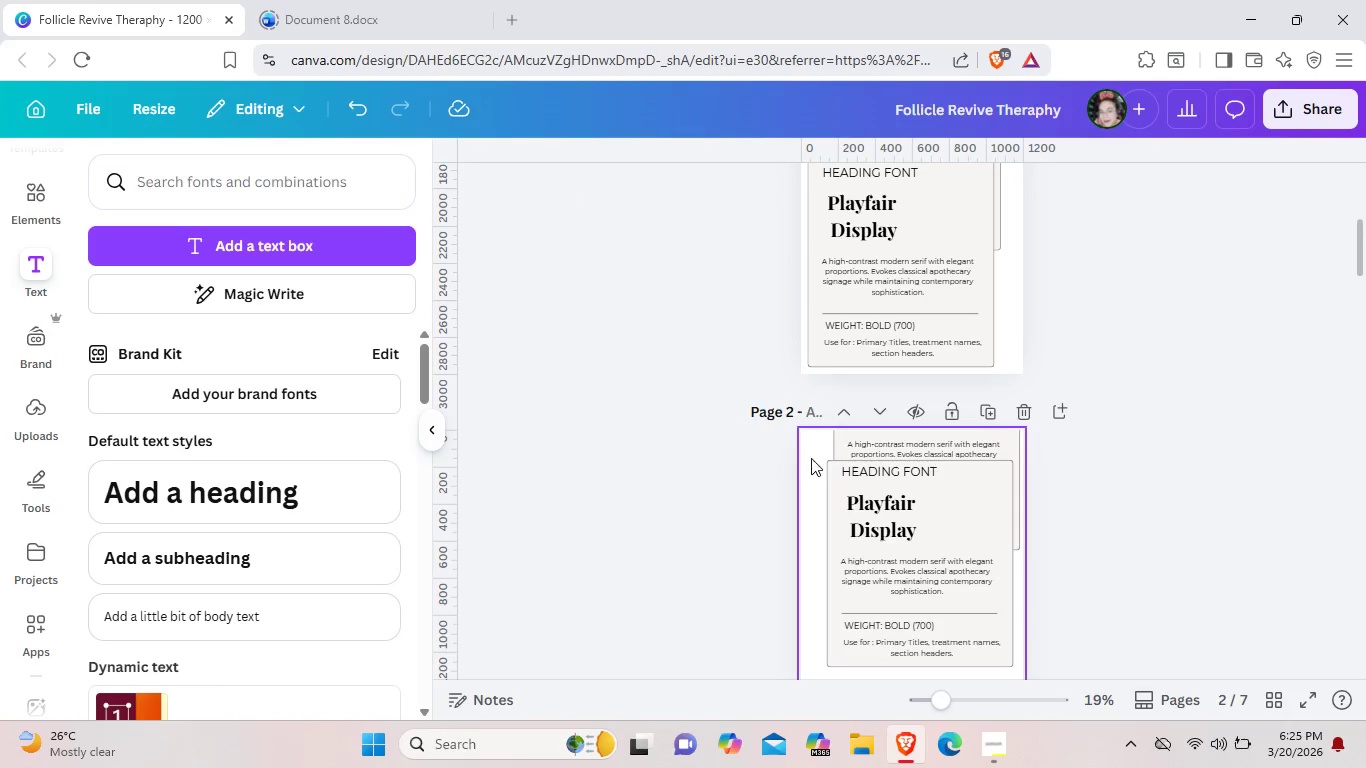 
left_click_drag(start_coordinate=[814, 458], to_coordinate=[1001, 654])
 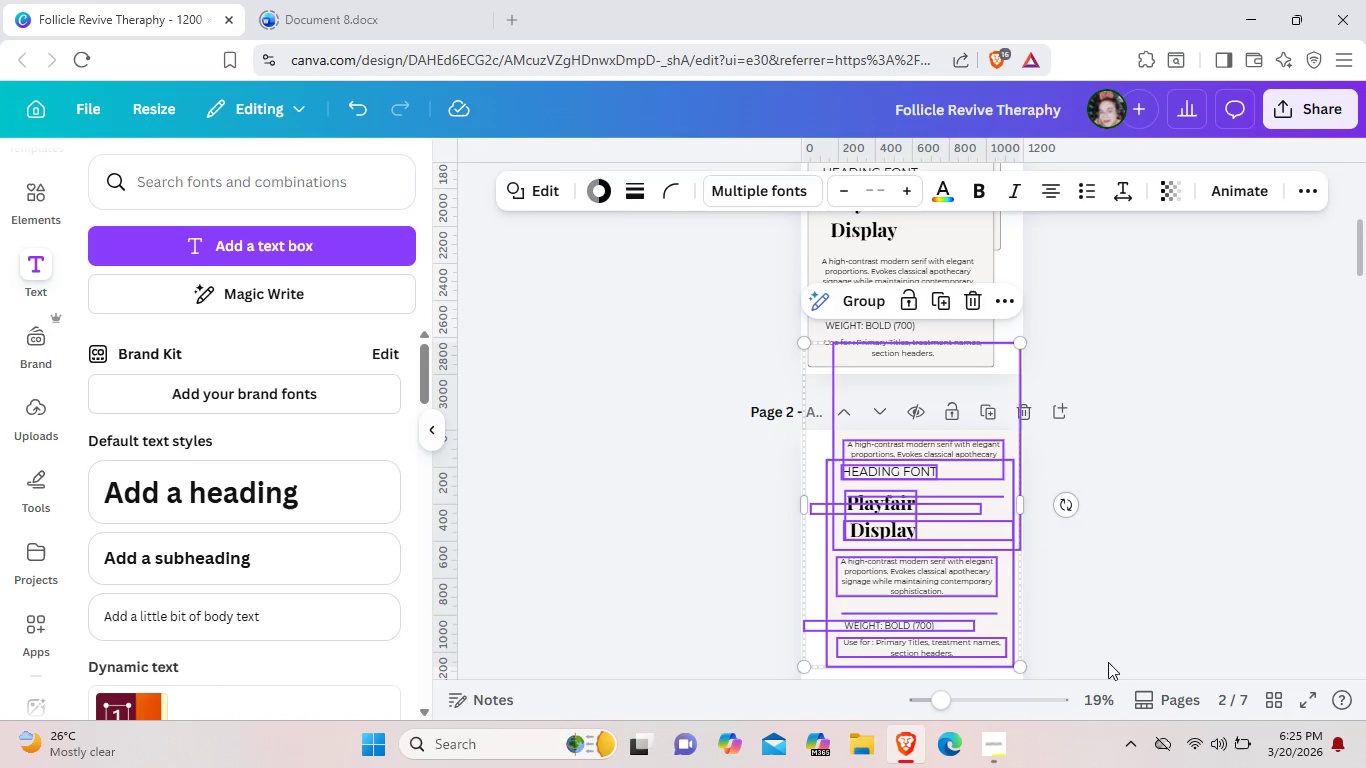 
left_click([1108, 662])
 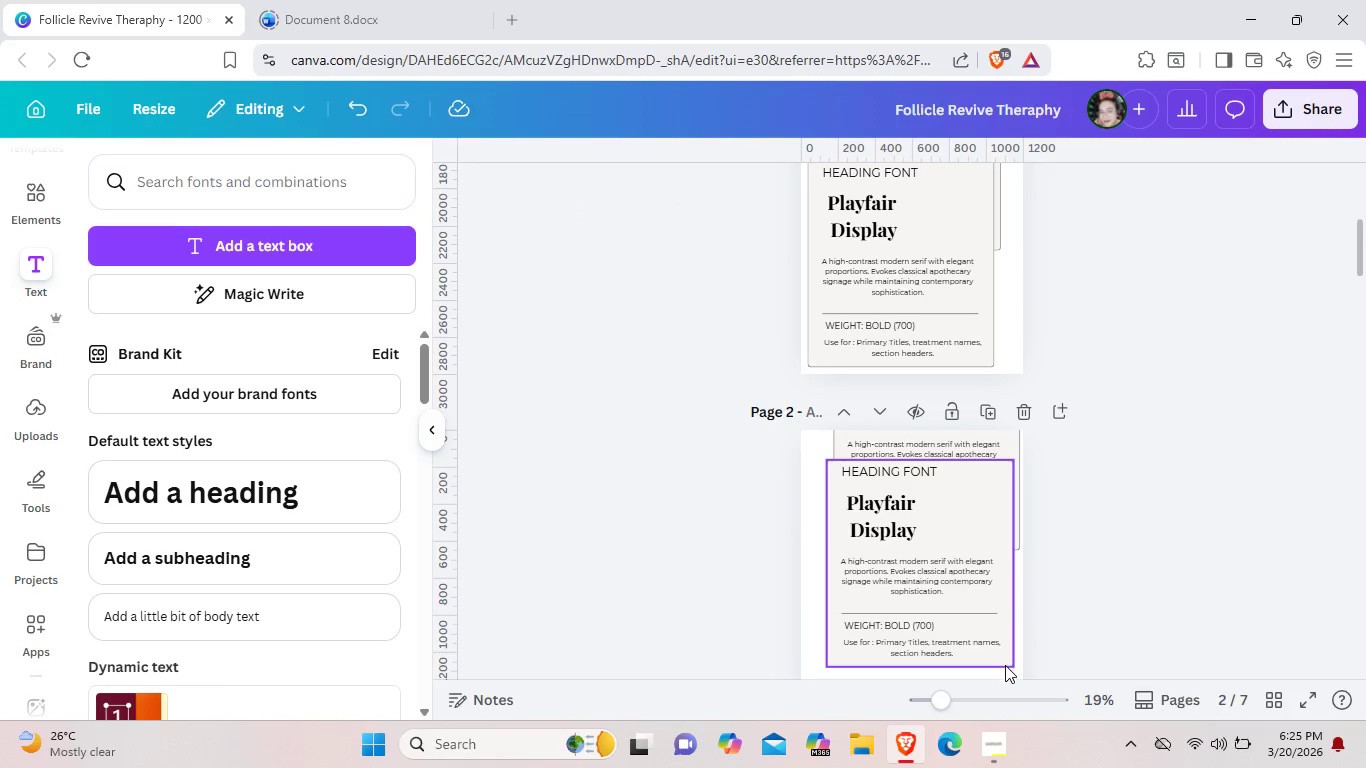 
left_click([1005, 665])
 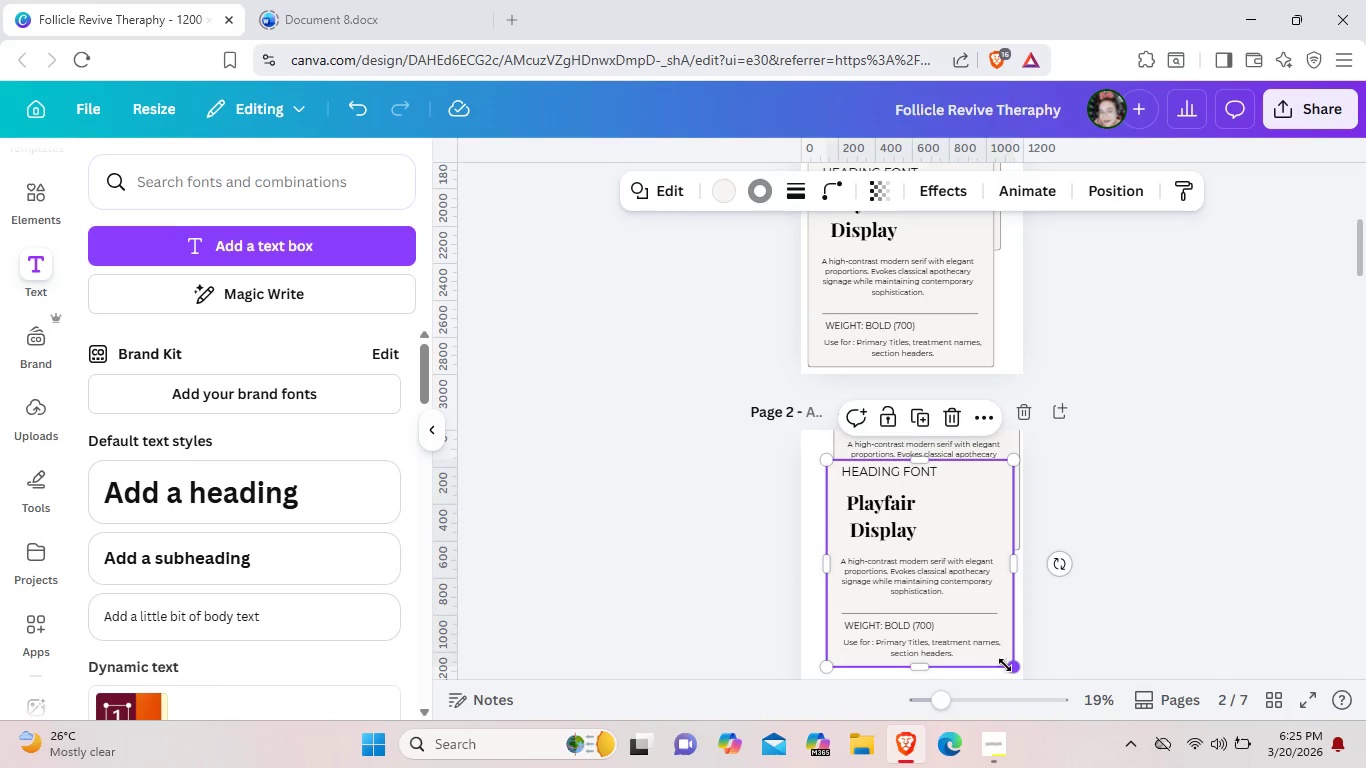 
key(Backspace)
 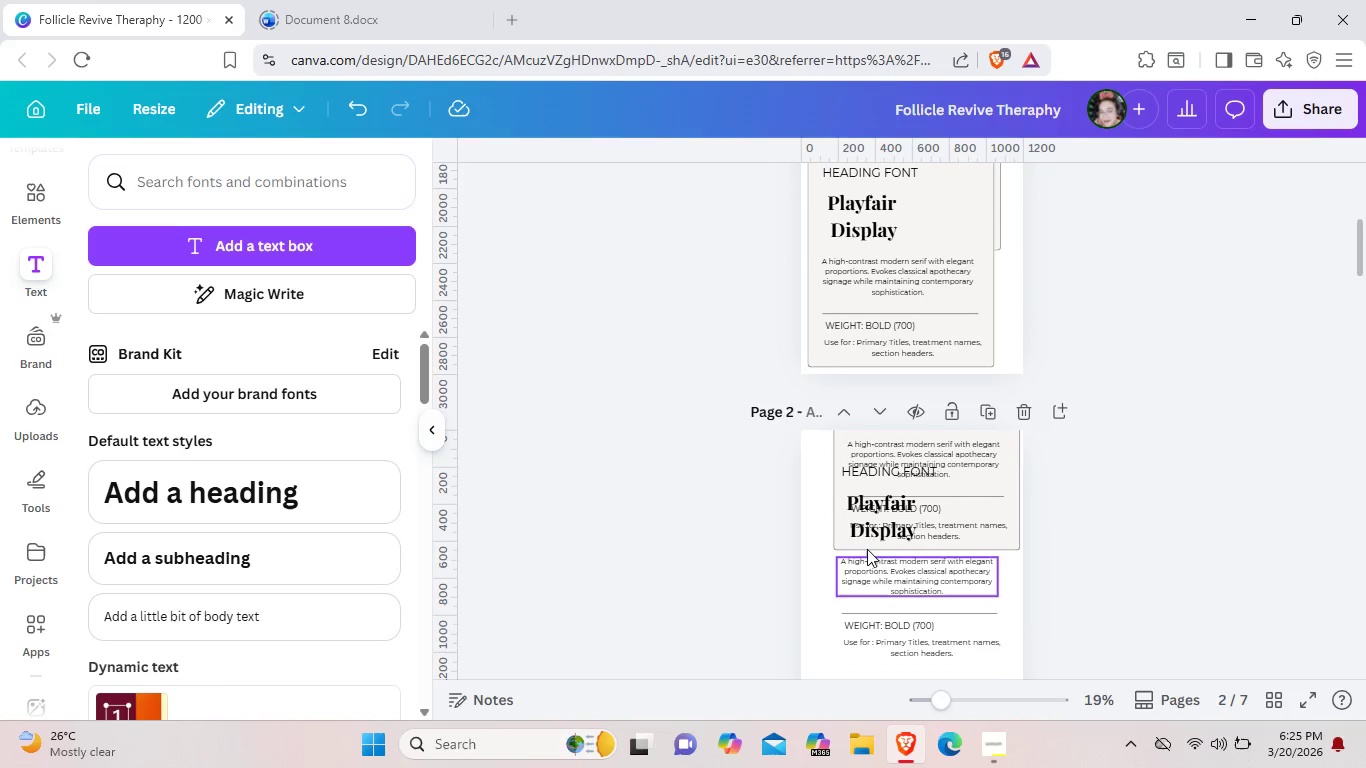 
left_click([864, 523])
 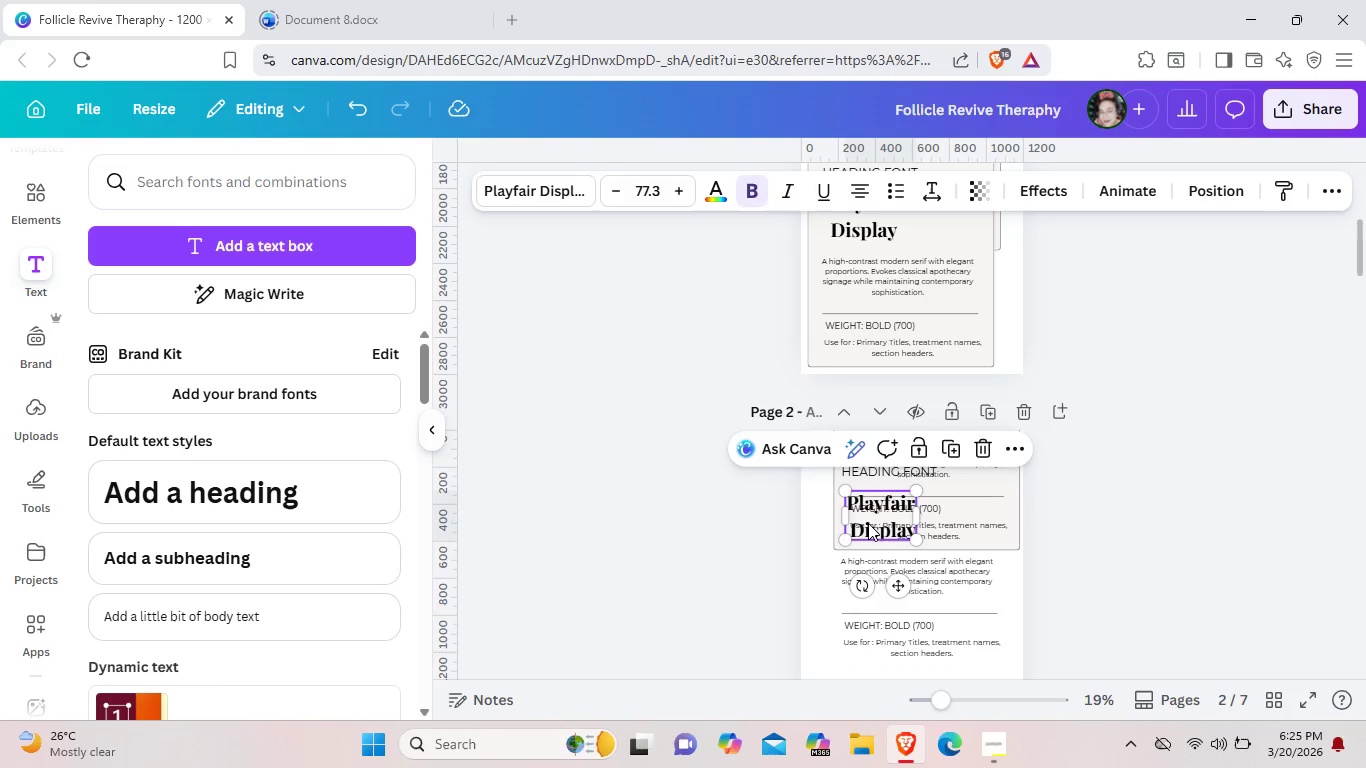 
key(Backslash)
 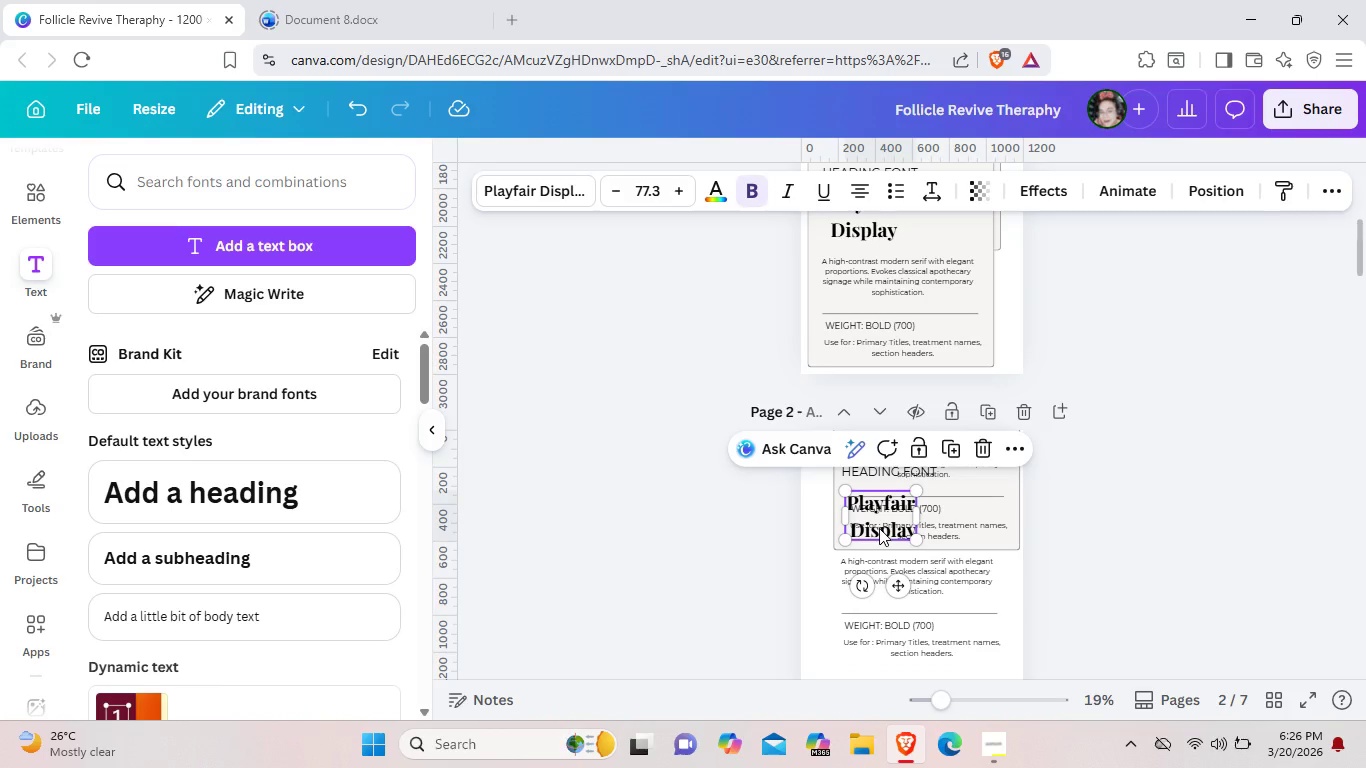 
key(Backspace)
 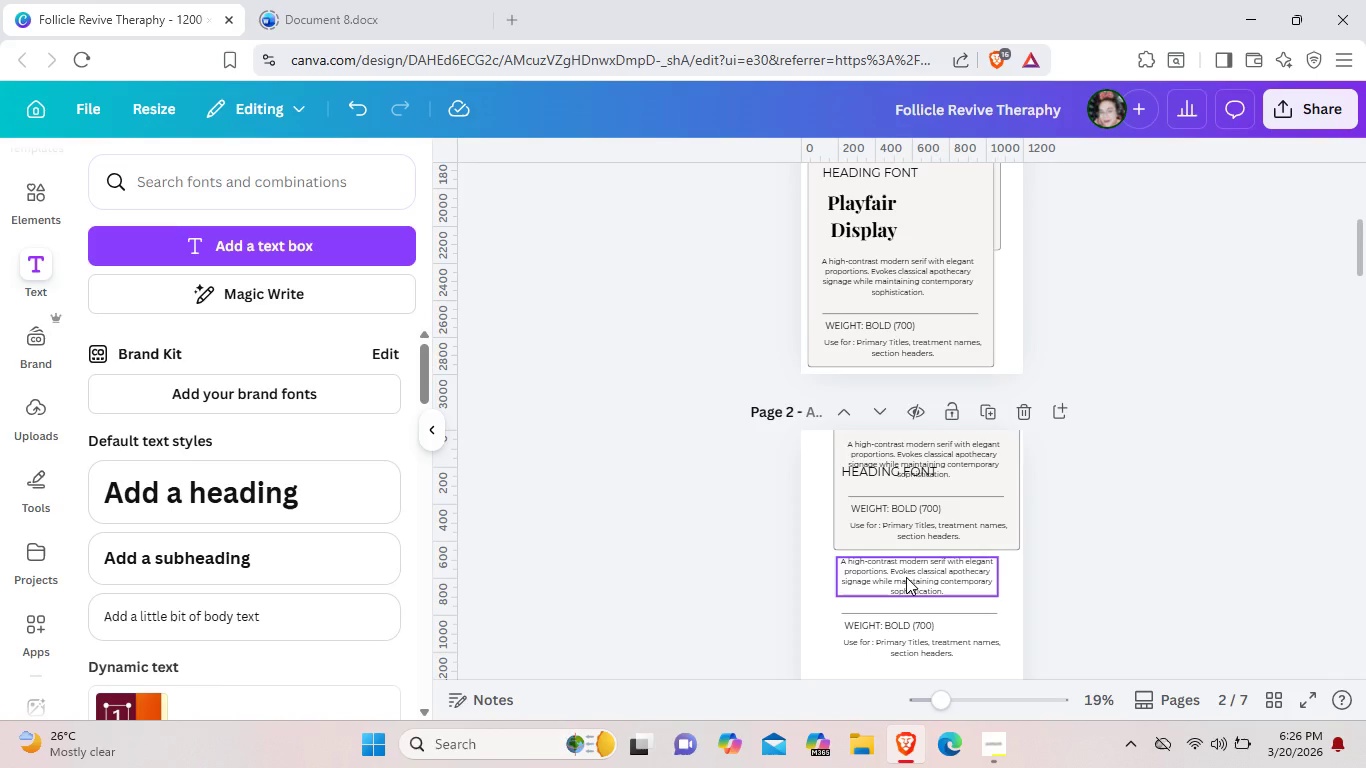 
left_click([906, 577])
 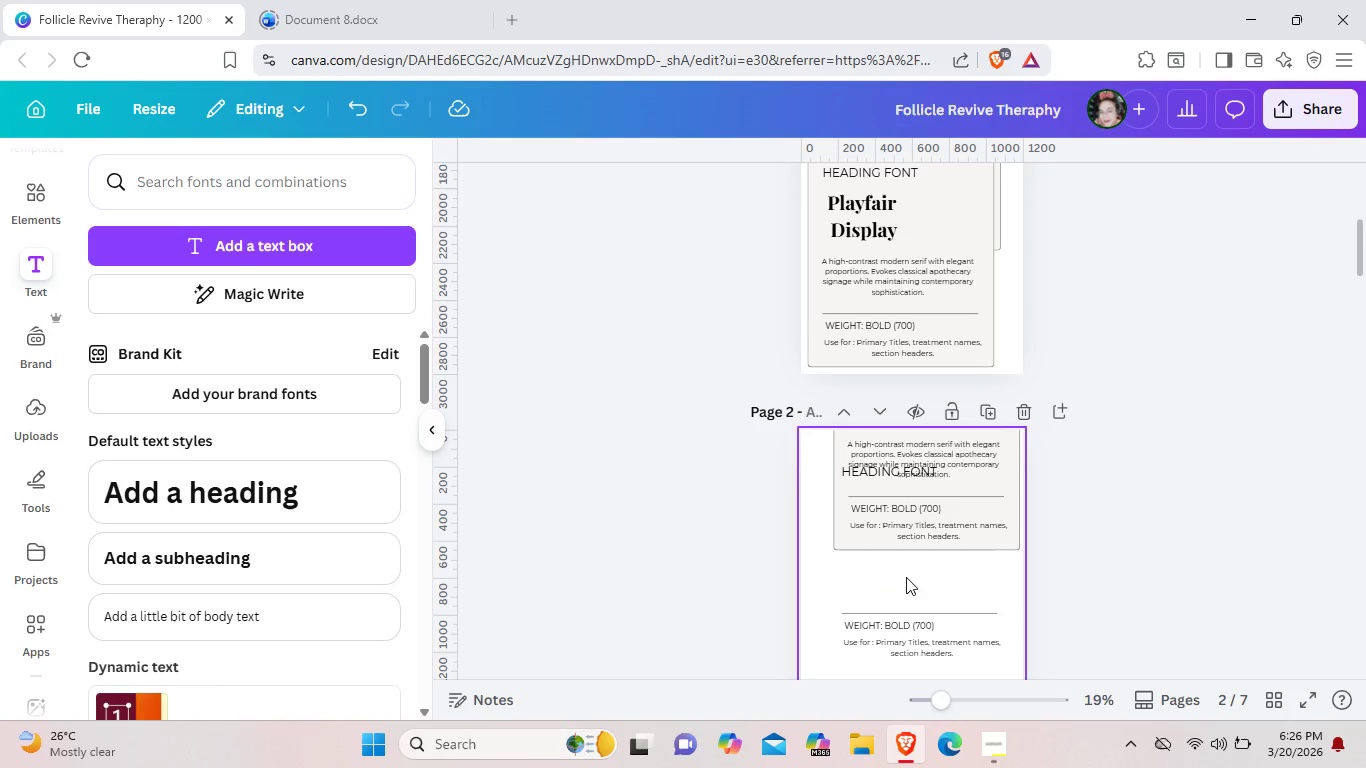 
key(Backspace)
 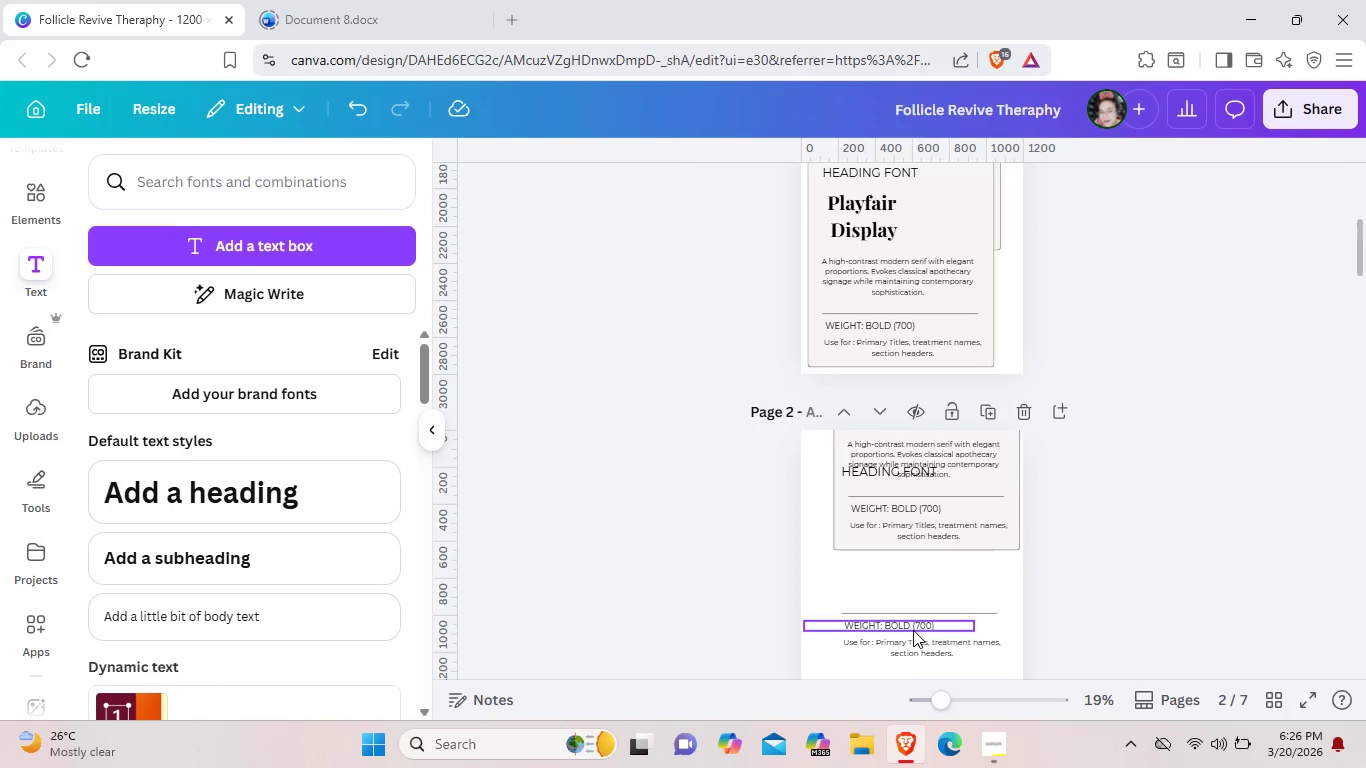 
left_click([913, 630])
 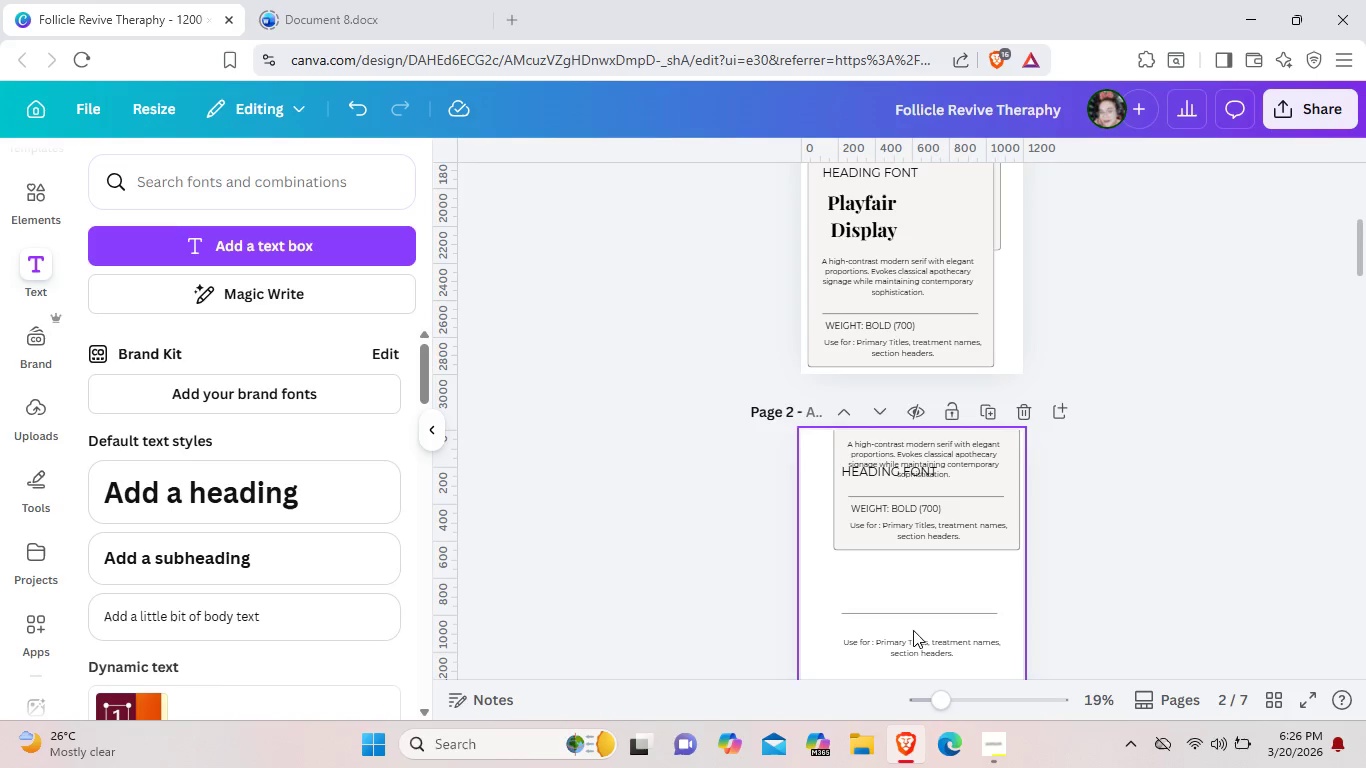 
key(Backspace)
 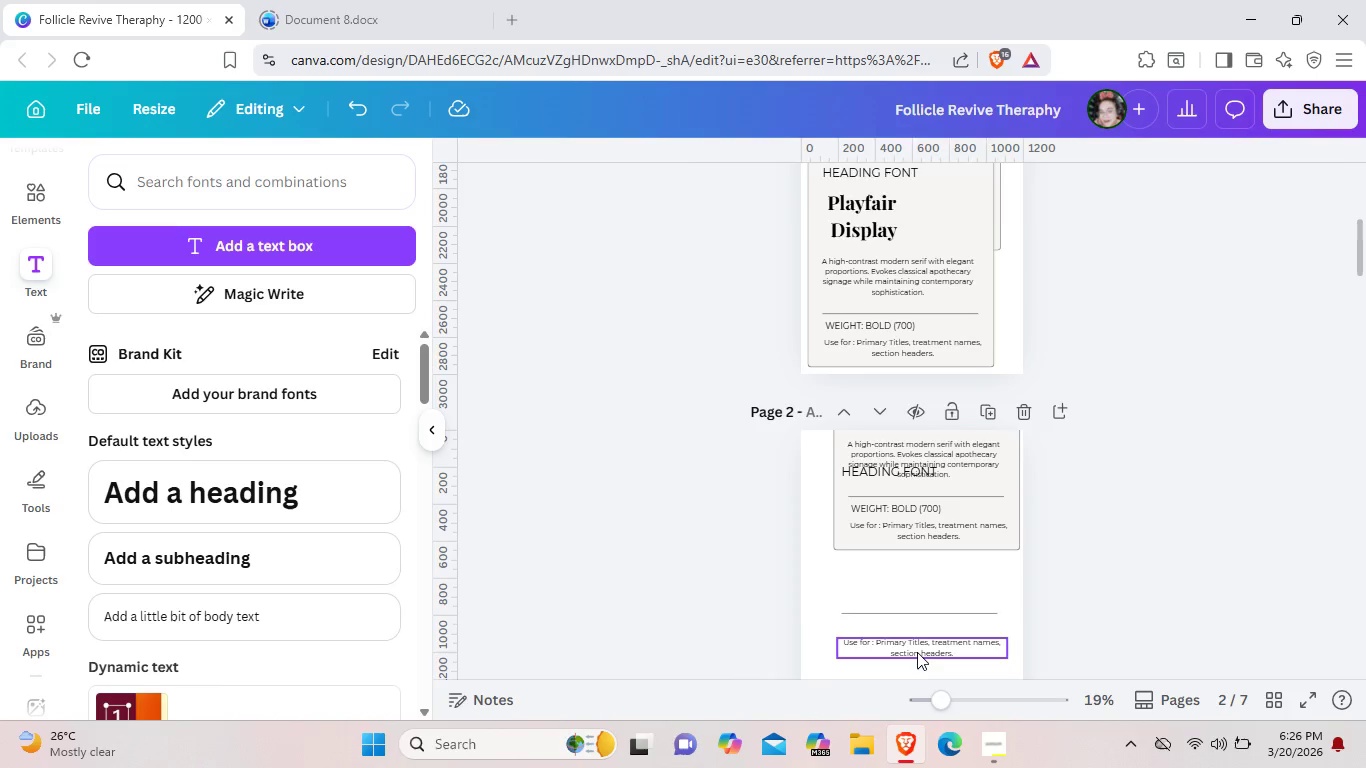 
left_click([917, 652])
 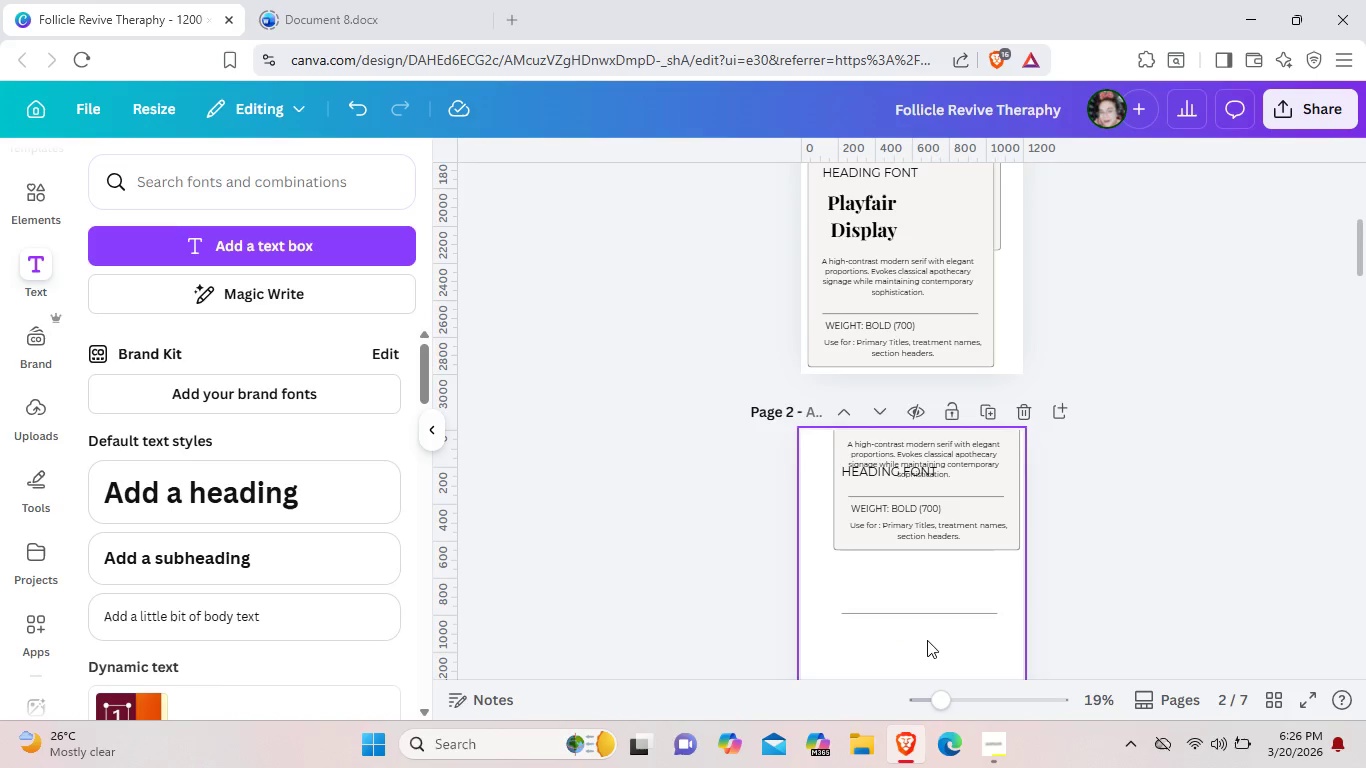 
key(Backspace)
 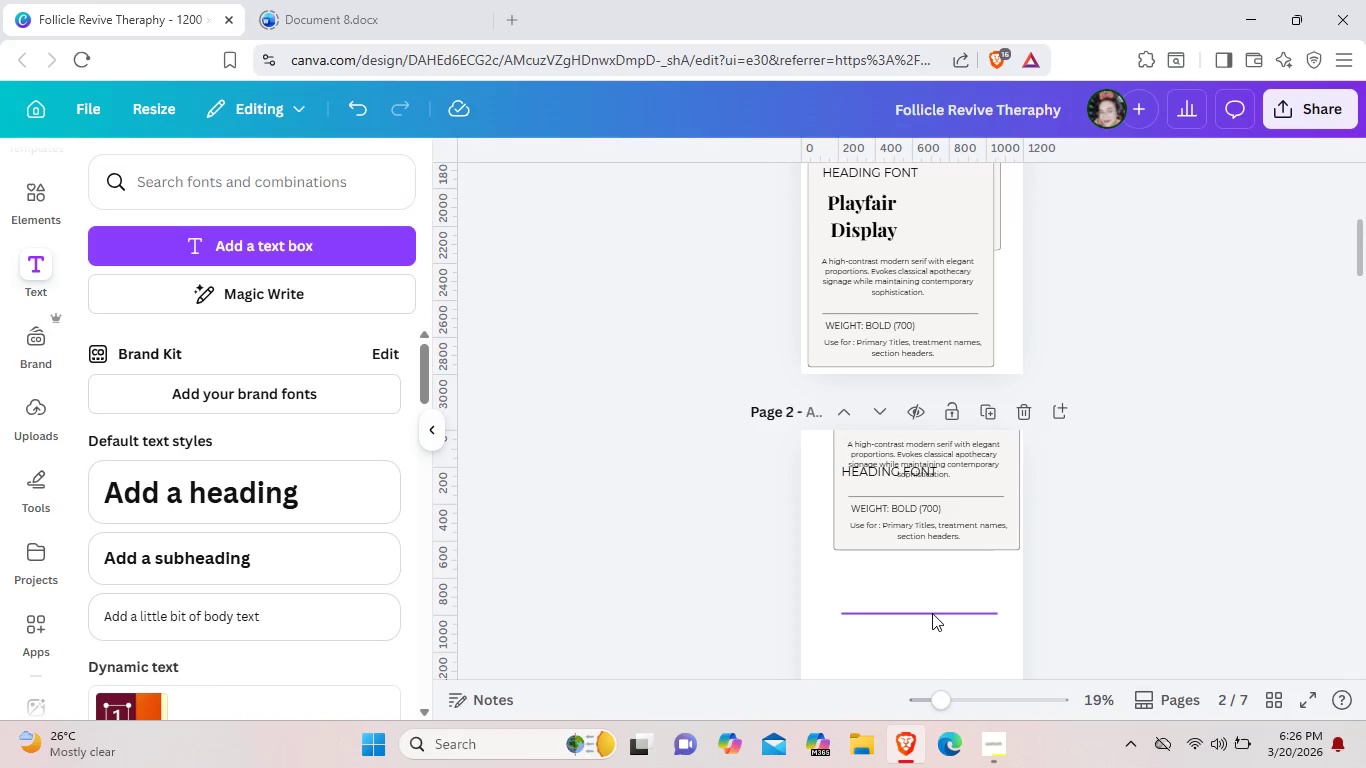 
left_click([932, 613])
 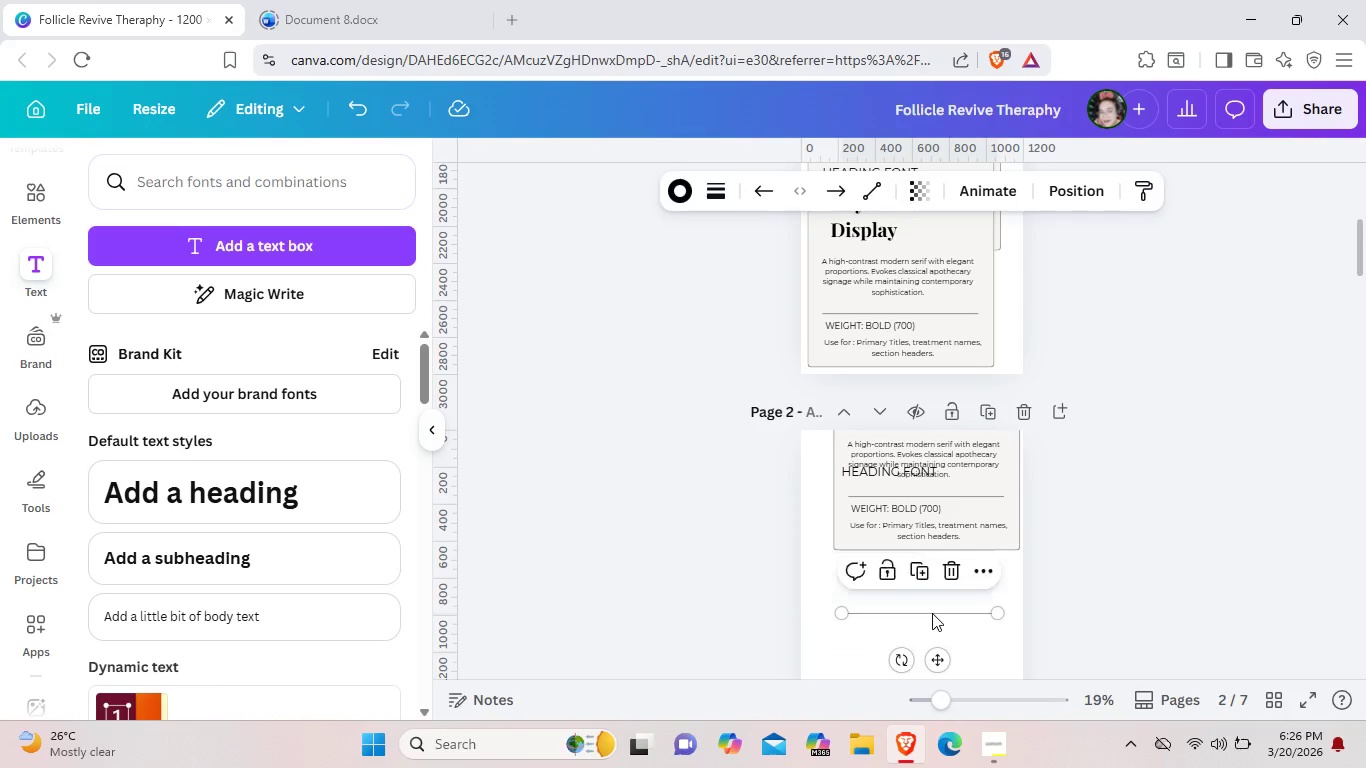 
key(Backspace)
 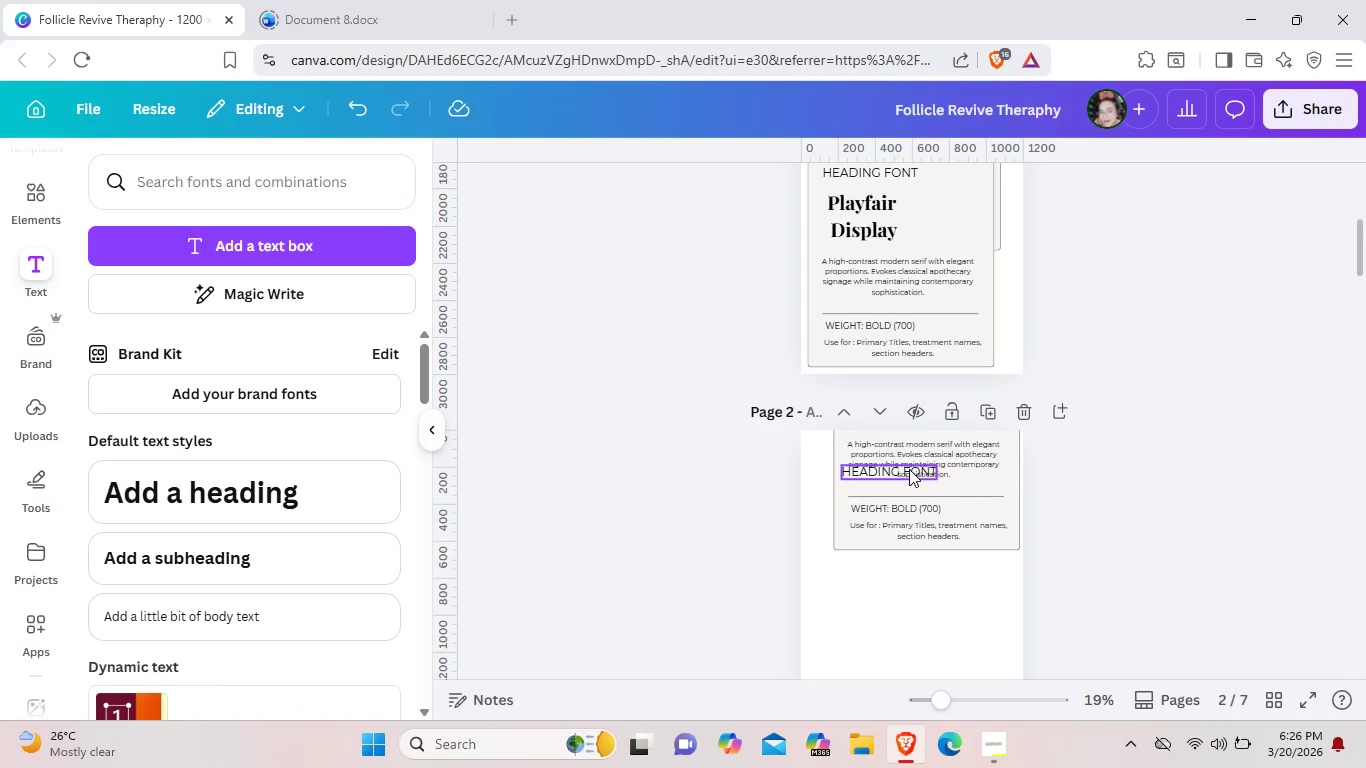 
left_click([909, 469])
 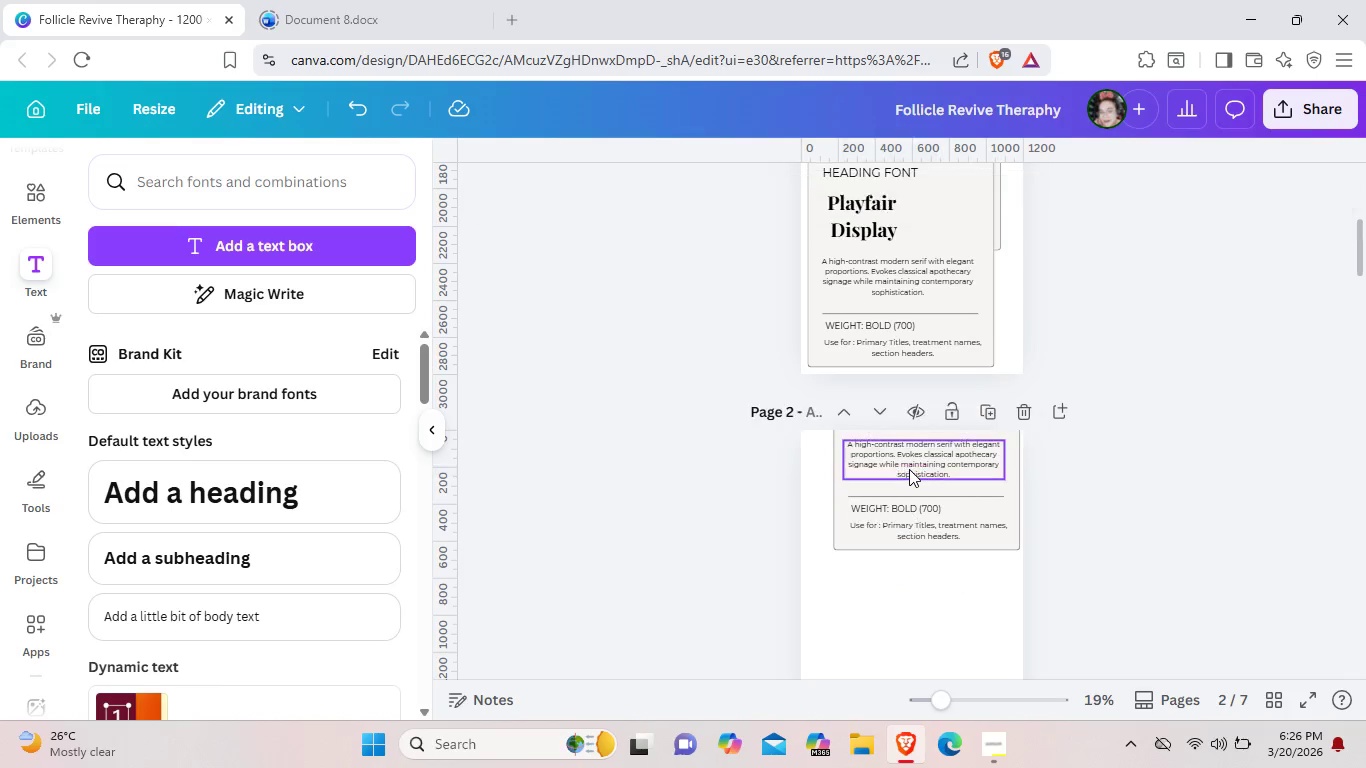 
key(Backspace)
 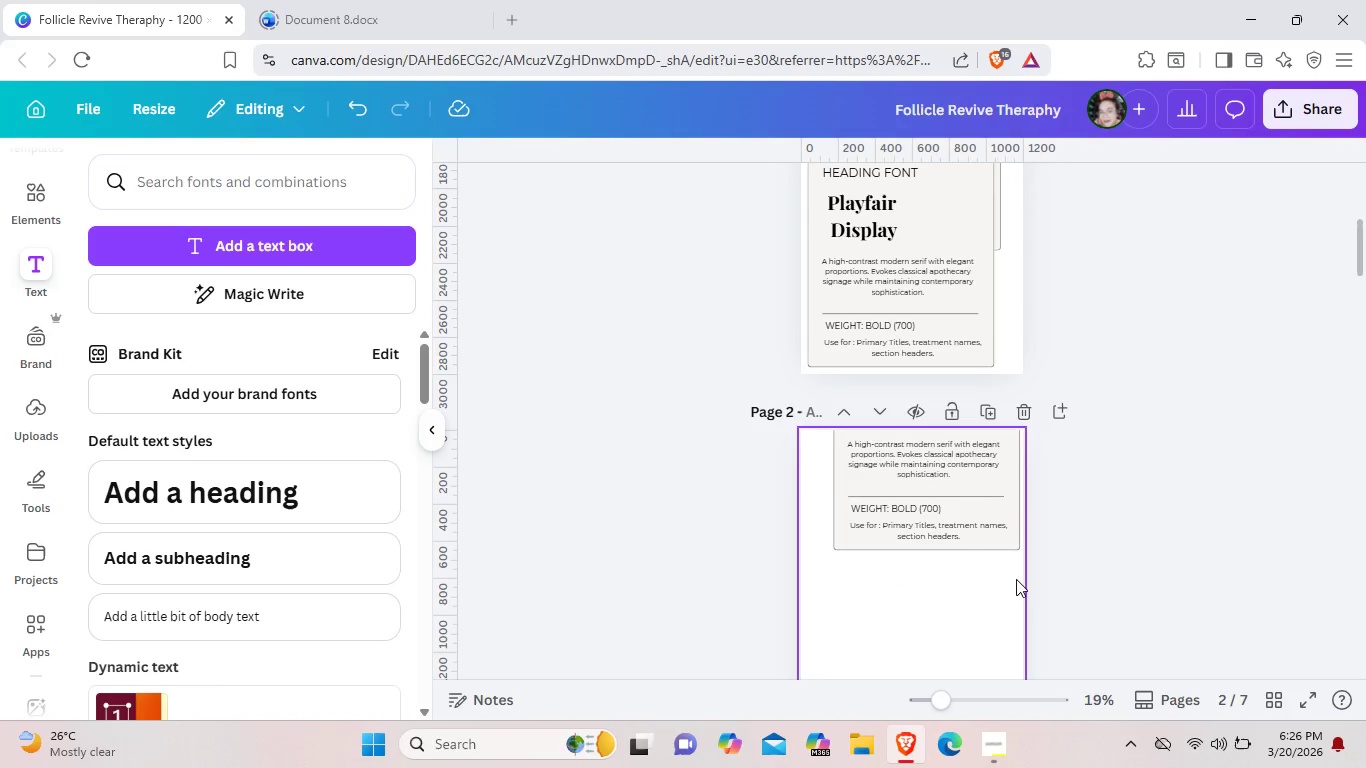 
left_click_drag(start_coordinate=[1001, 574], to_coordinate=[843, 427])
 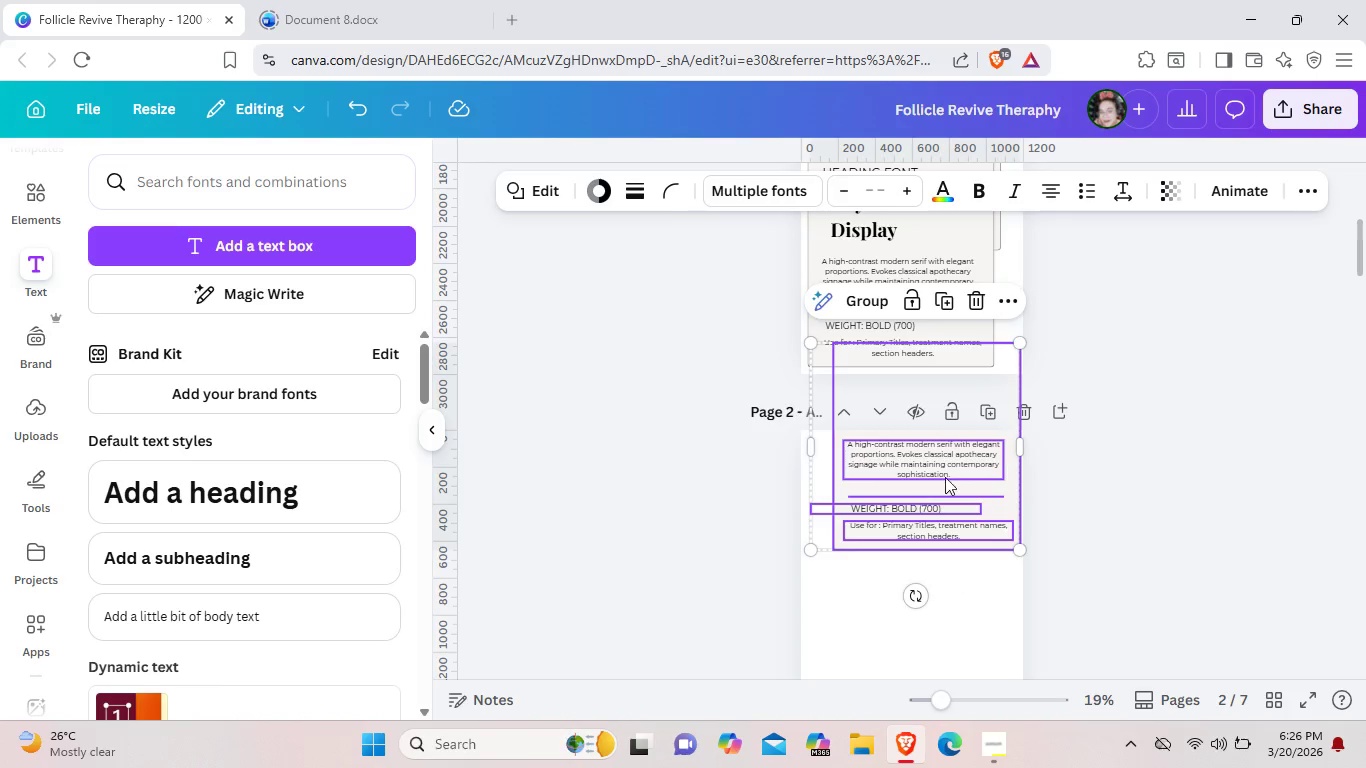 
left_click_drag(start_coordinate=[948, 469], to_coordinate=[930, 570])
 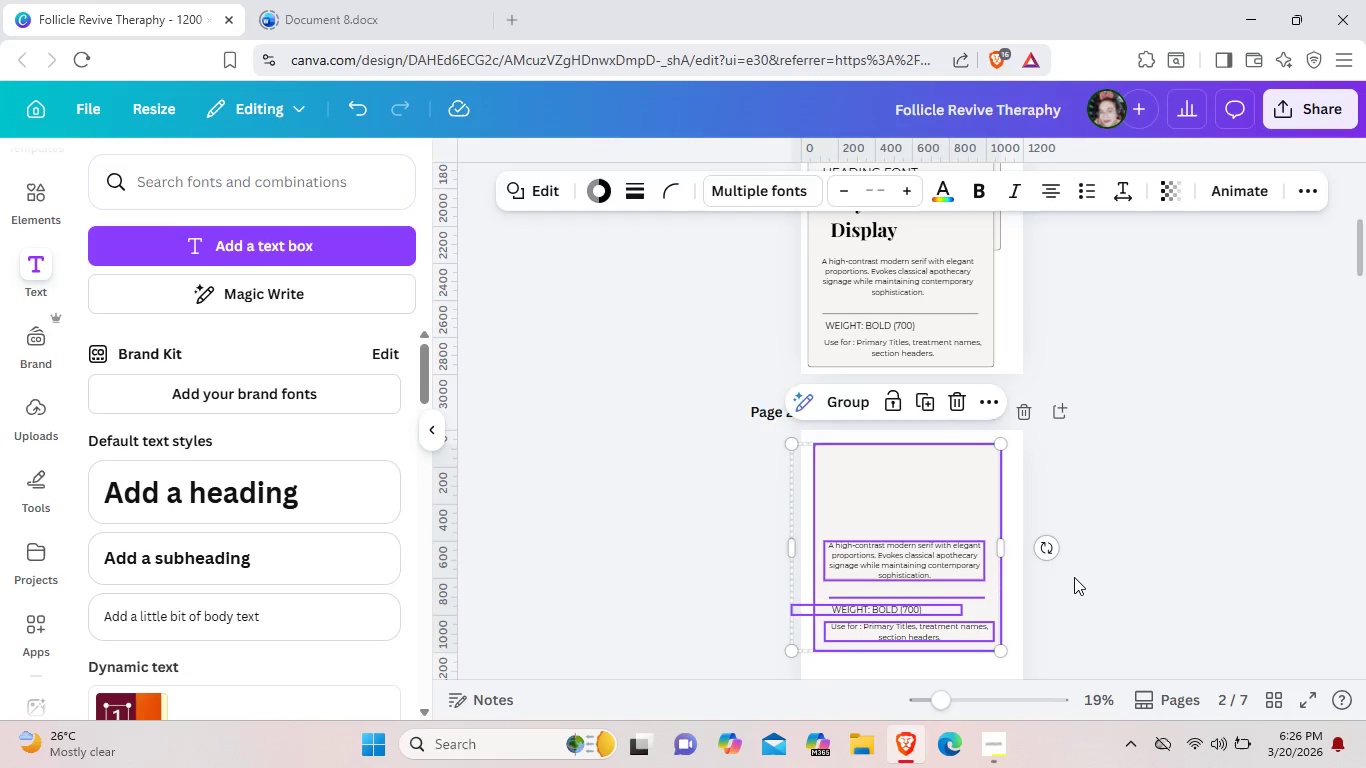 
left_click([1074, 577])
 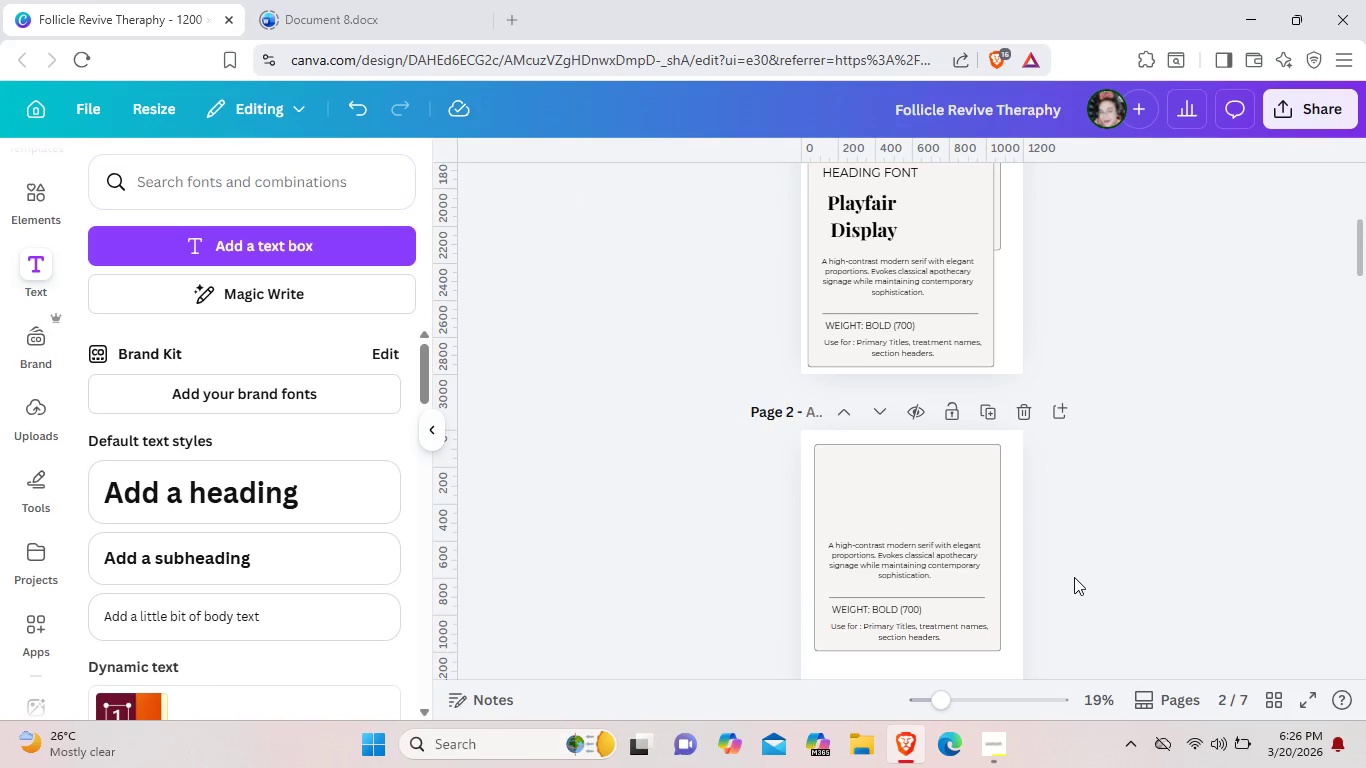 
key(Control+Z)
 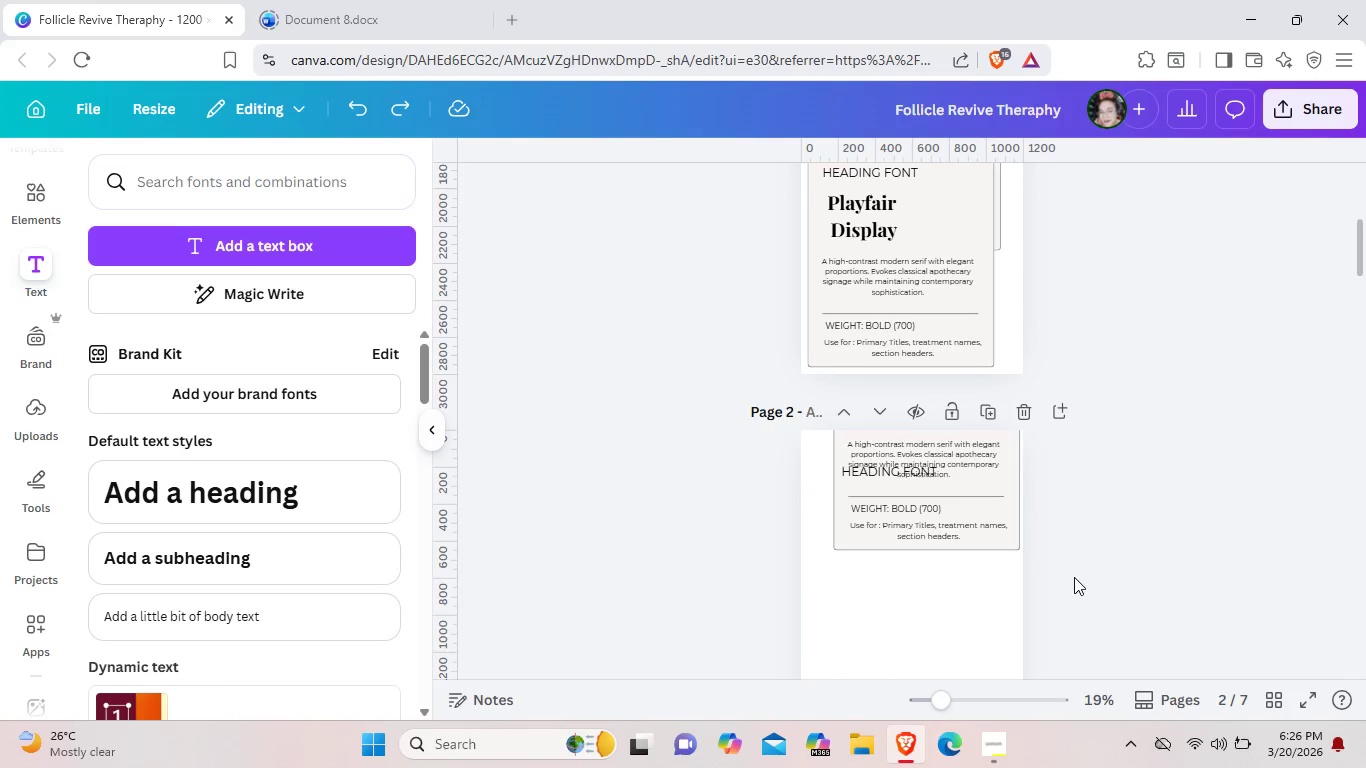 
key(Control+Z)
 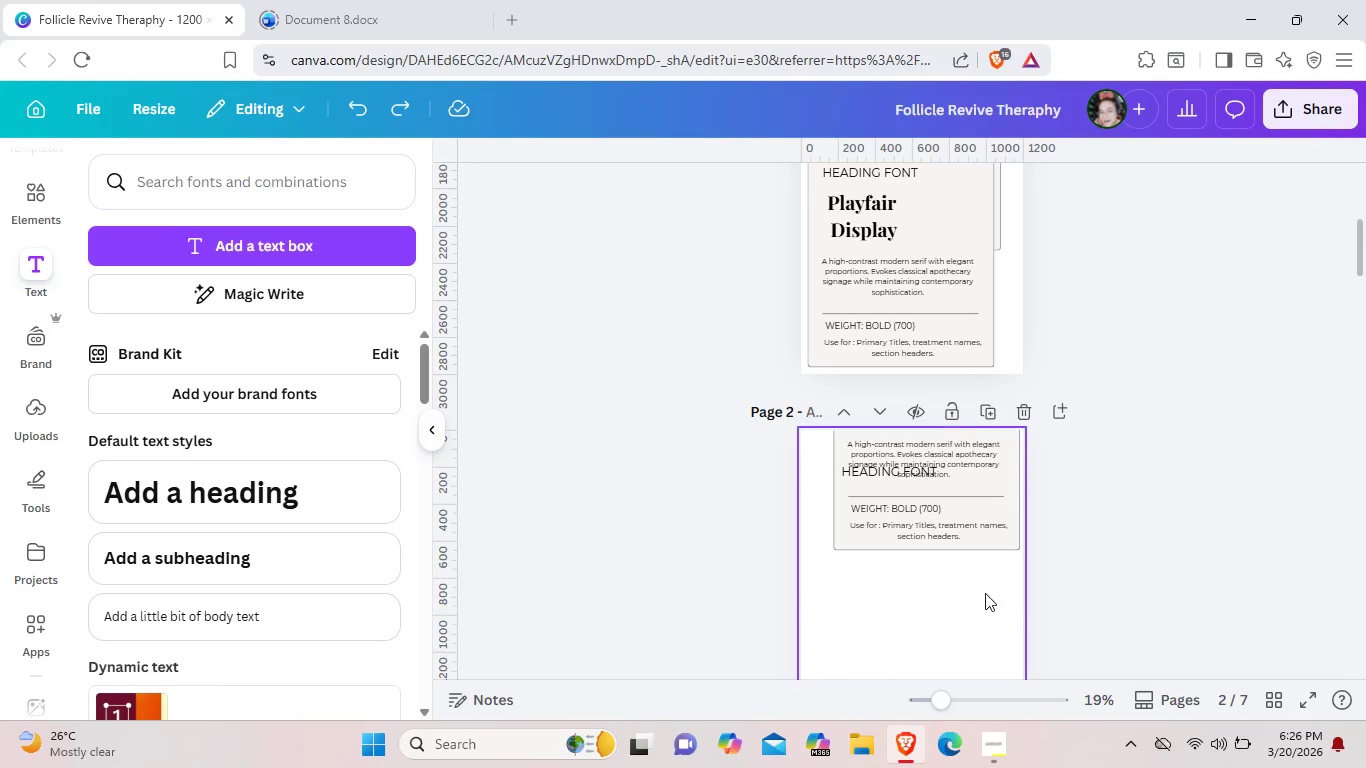 
left_click_drag(start_coordinate=[985, 593], to_coordinate=[832, 407])
 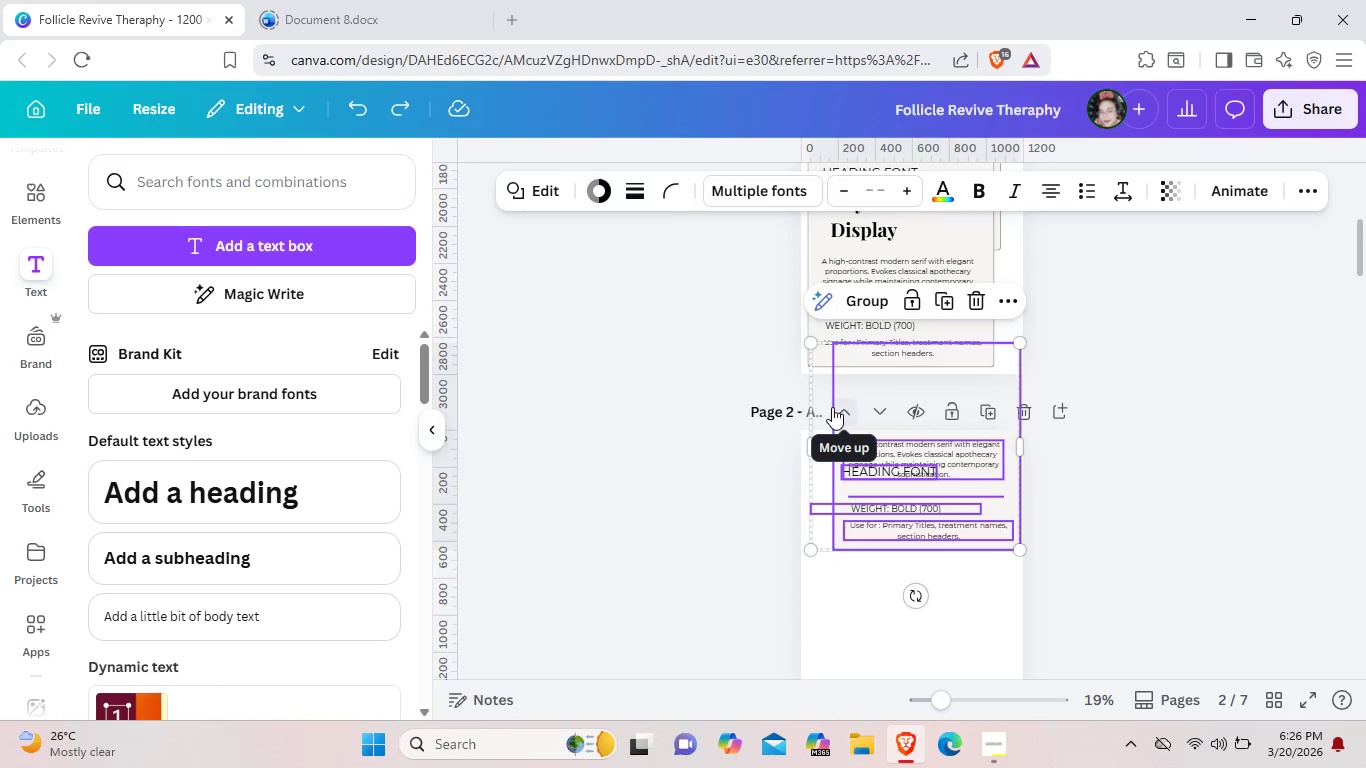 
key(Backspace)
 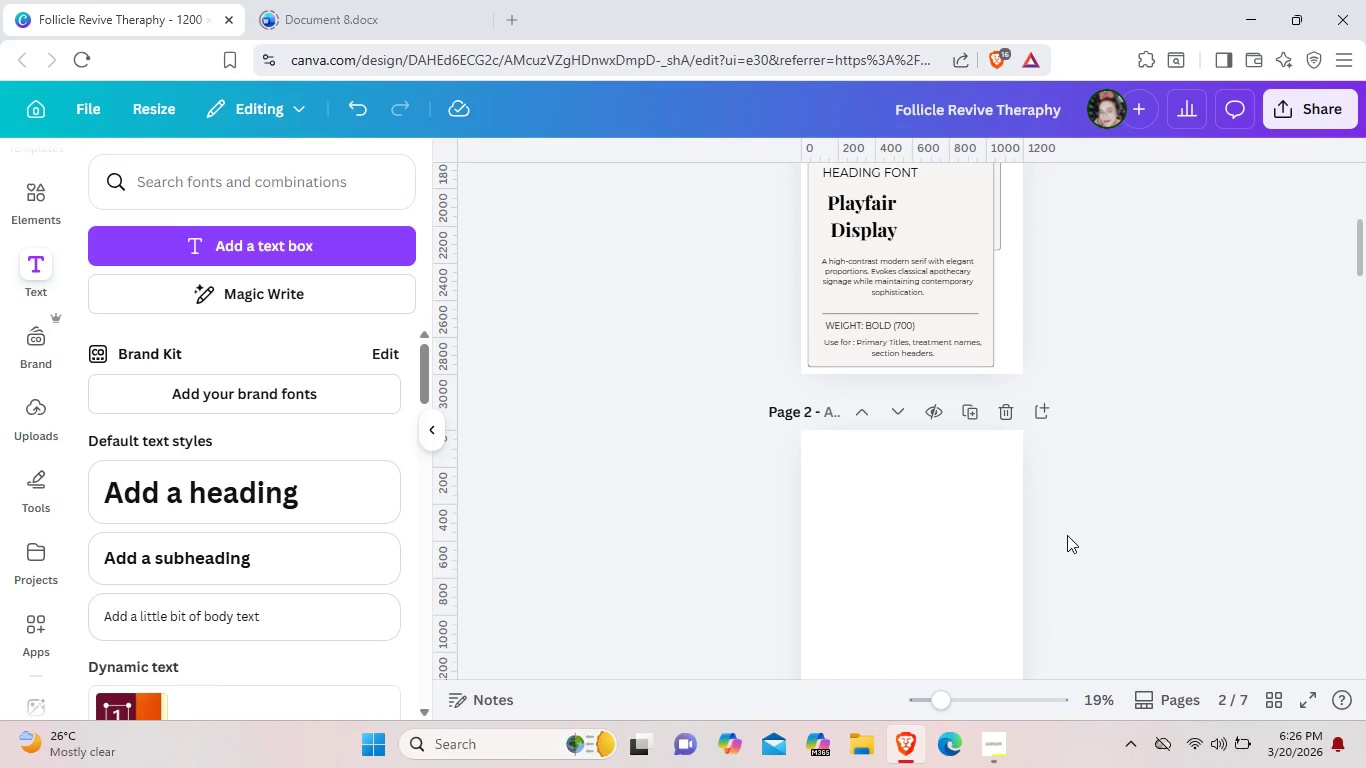 
scroll: coordinate [1044, 456], scroll_direction: up, amount: 1.0
 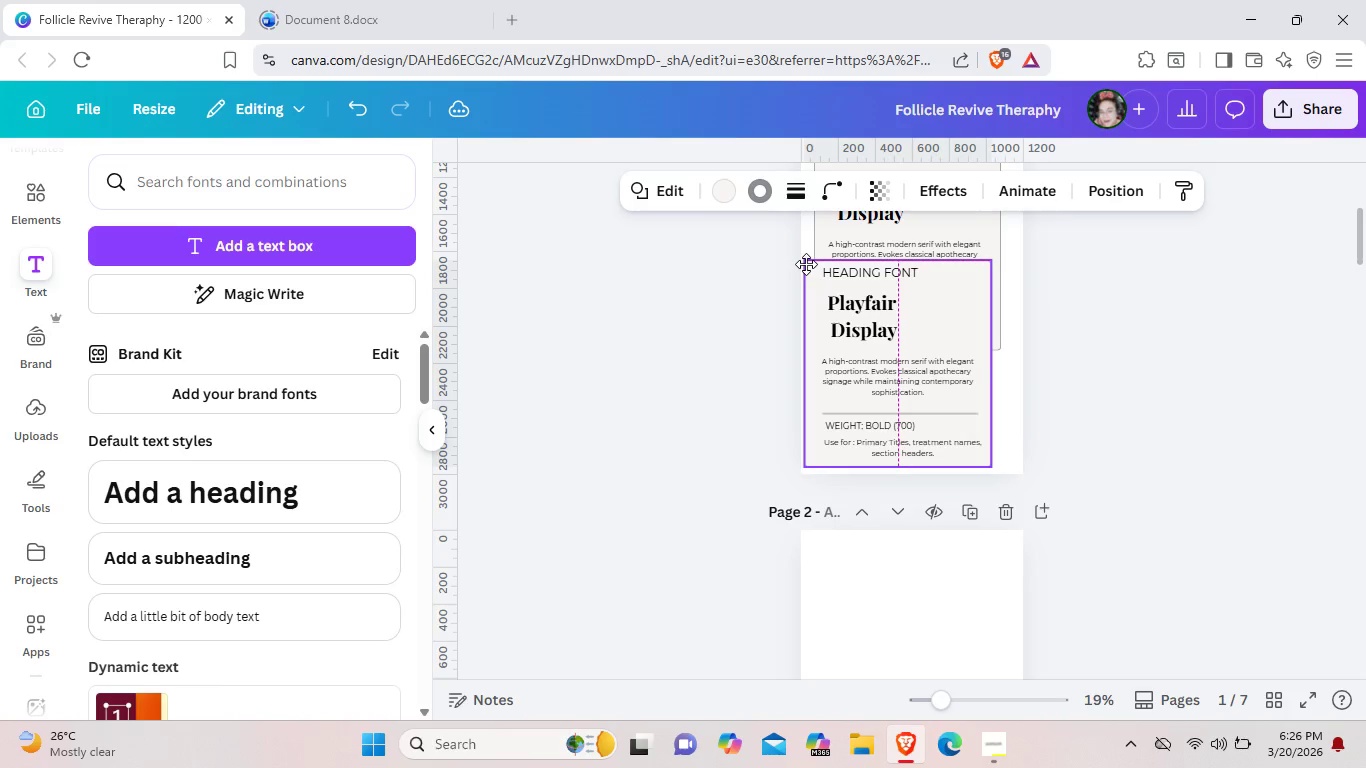 
wait(10.29)
 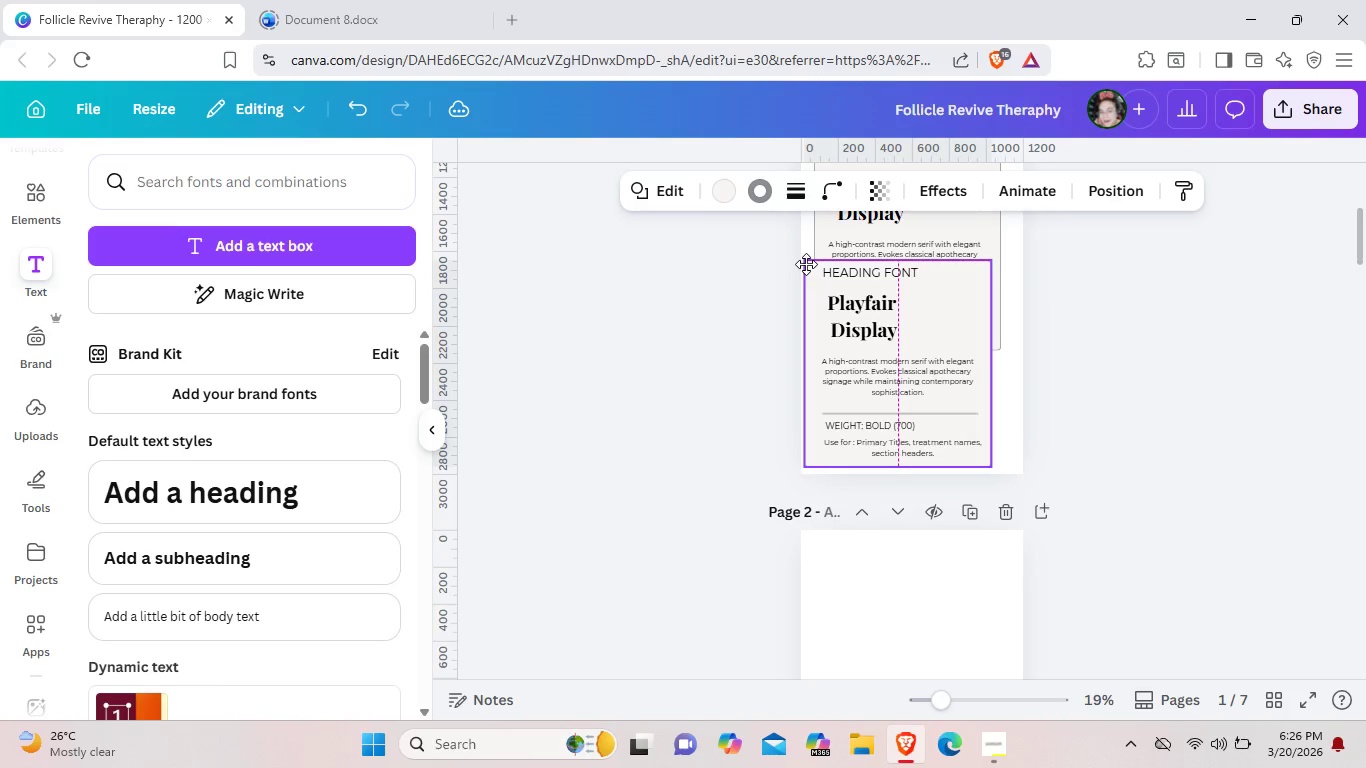 
mouse_move([845, 312])
 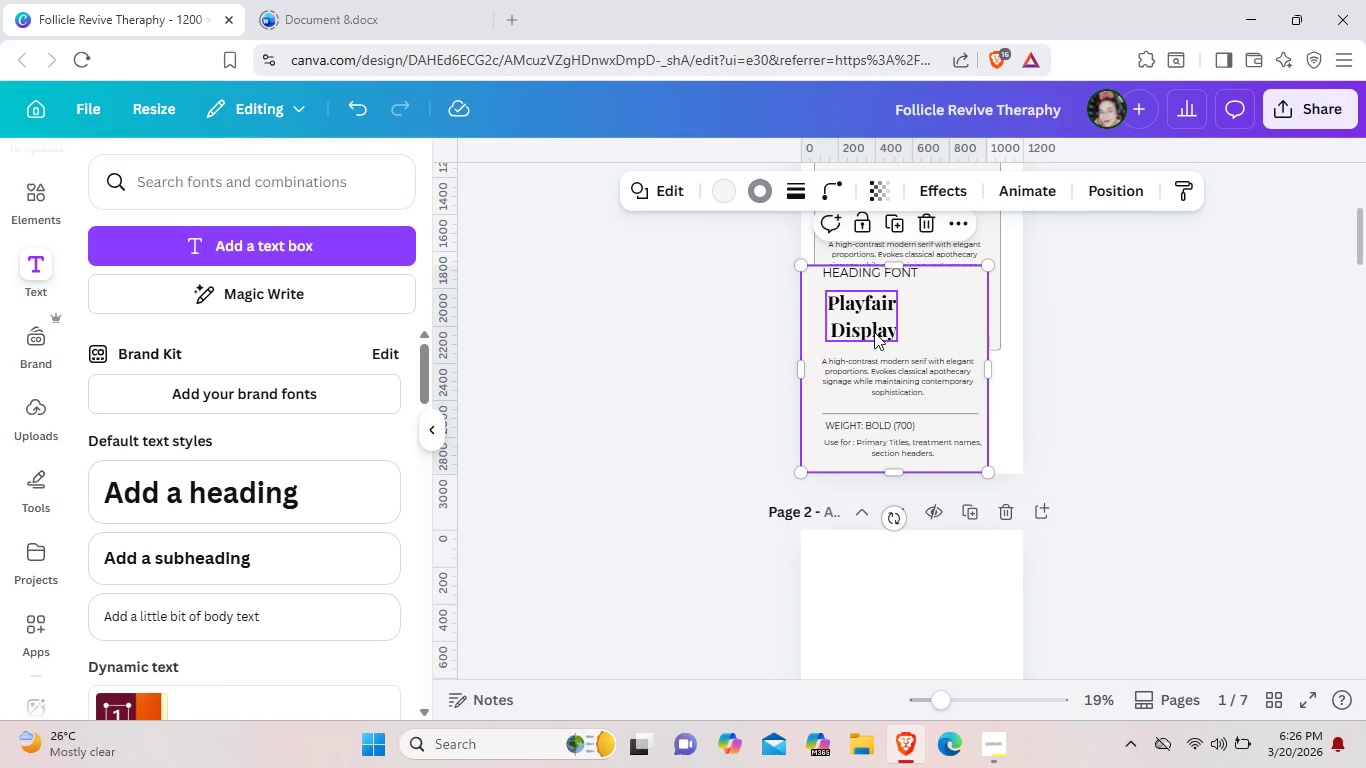 
key(Control+A)
 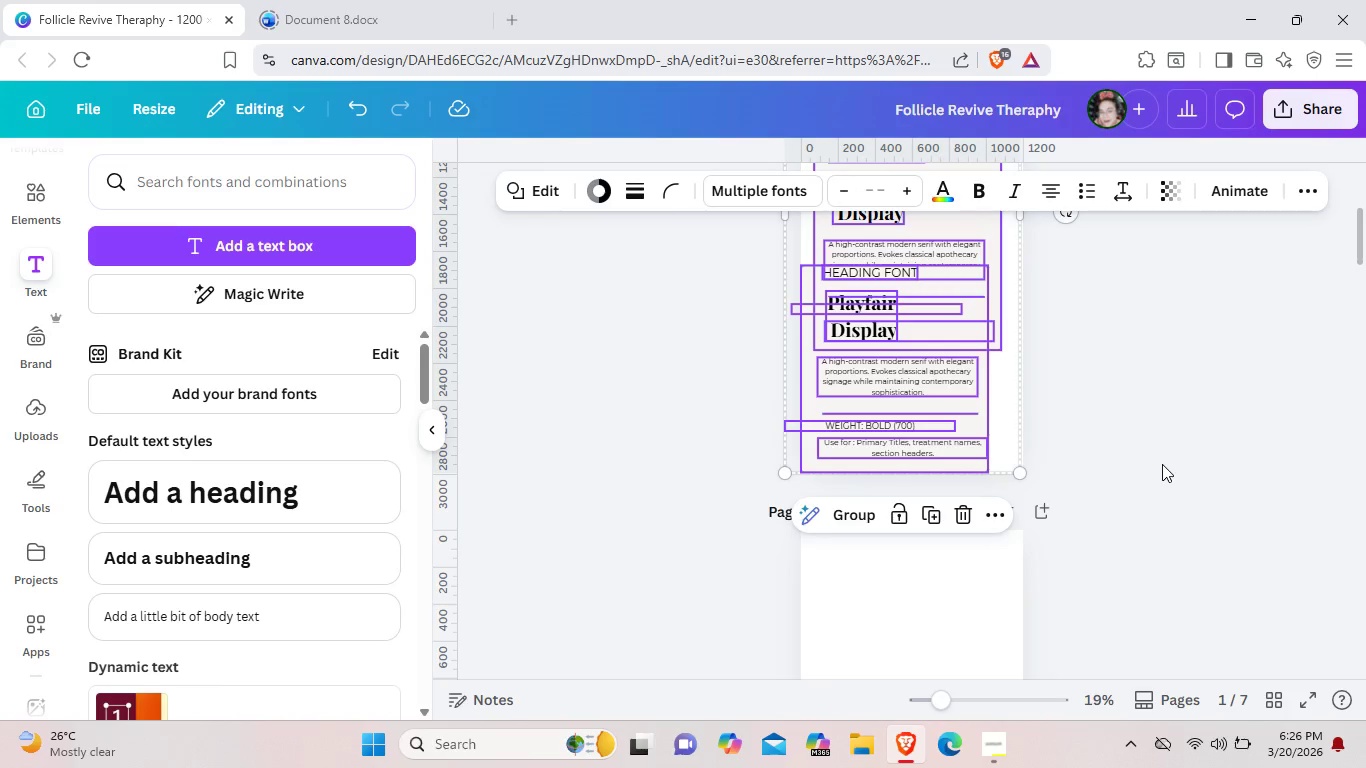 
left_click([1162, 464])
 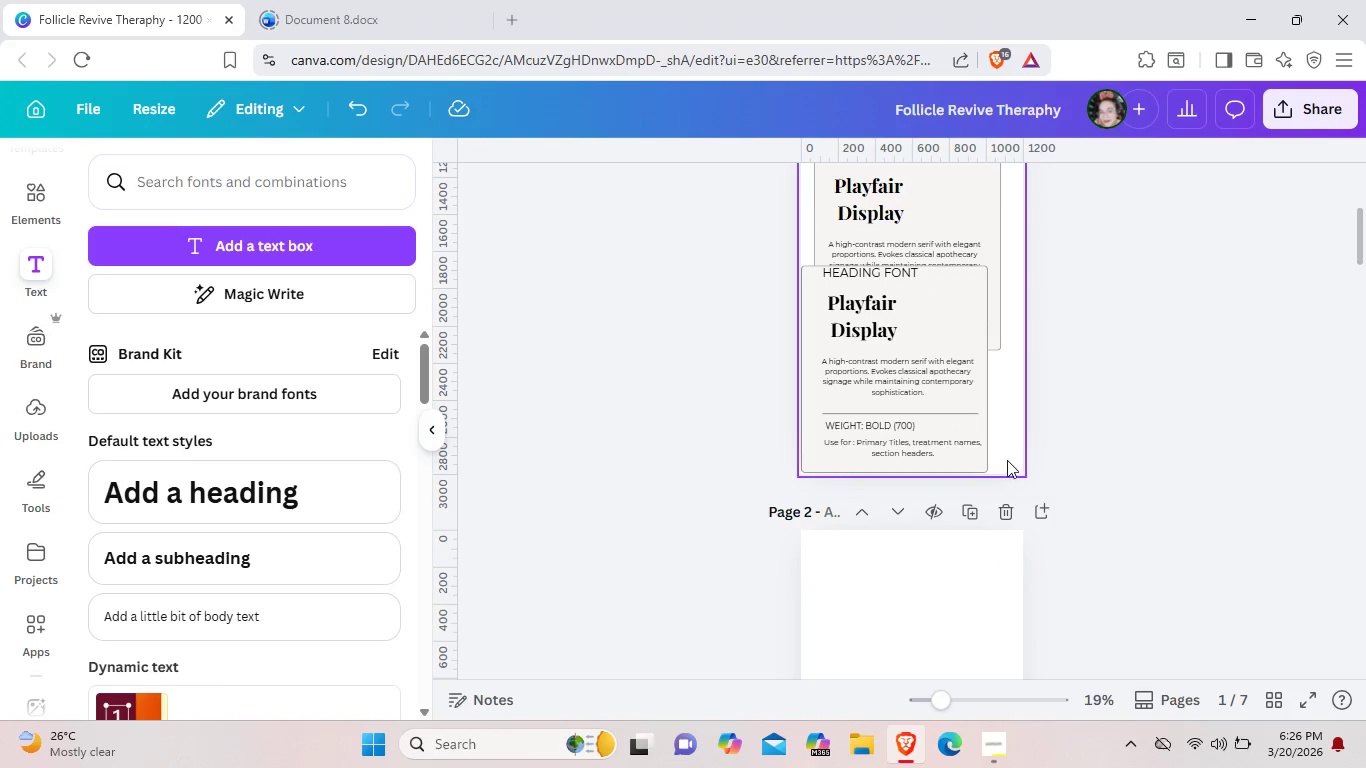 
left_click_drag(start_coordinate=[1005, 467], to_coordinate=[860, 272])
 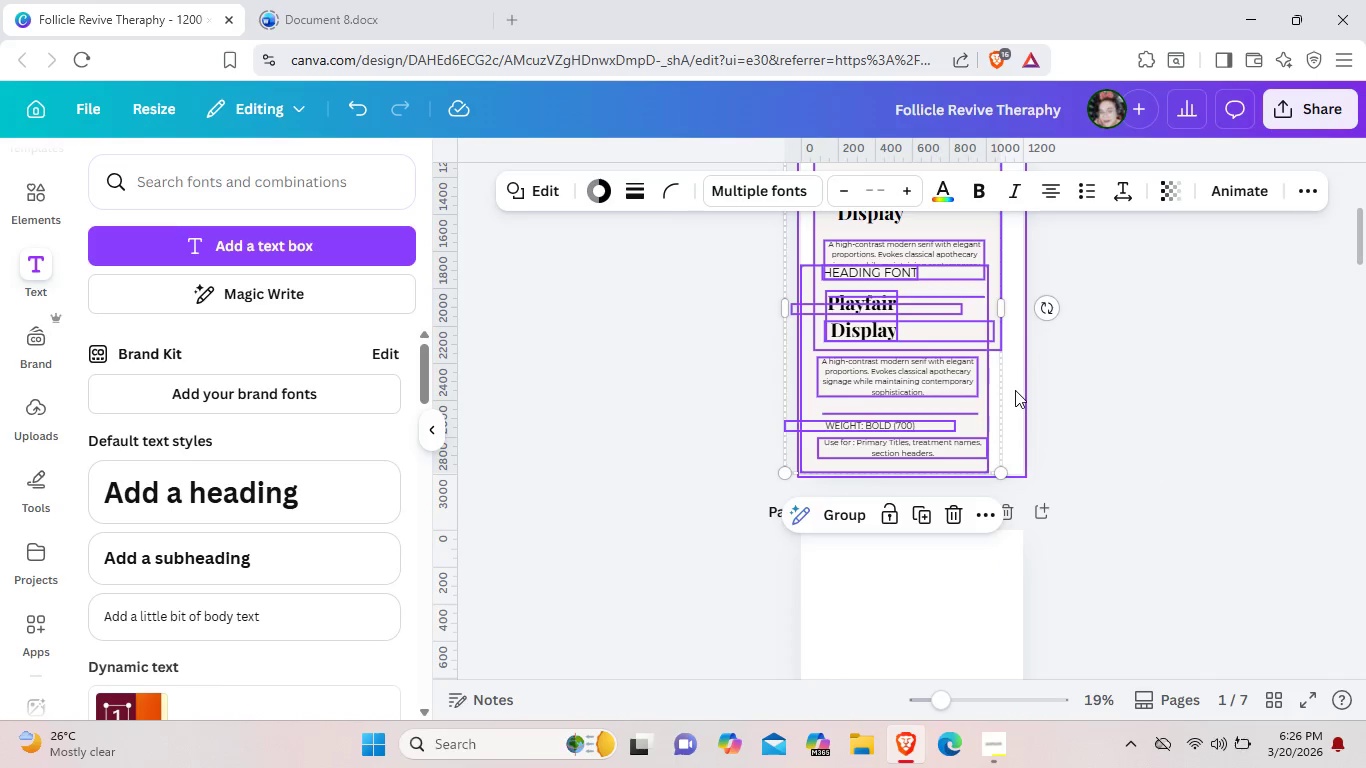 
left_click([1006, 395])
 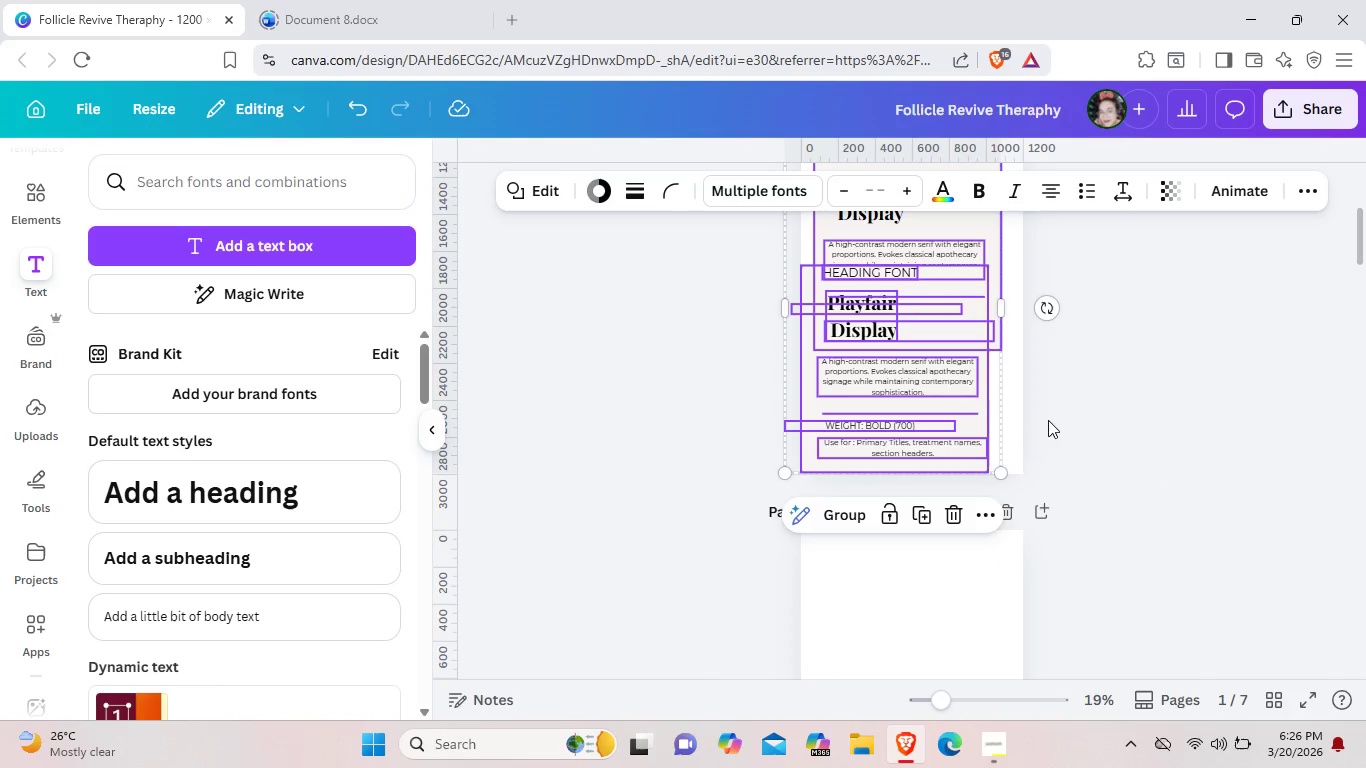 
left_click([1130, 435])
 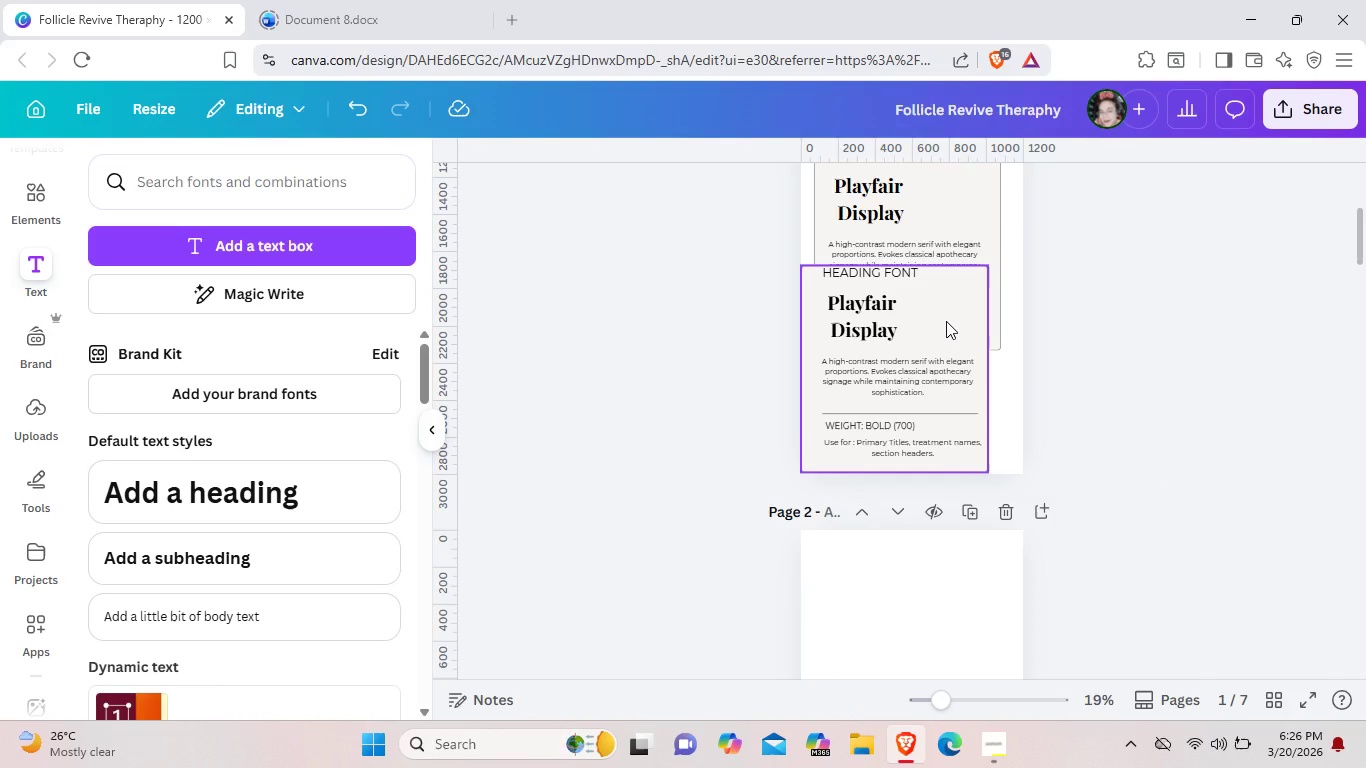 
left_click([946, 321])
 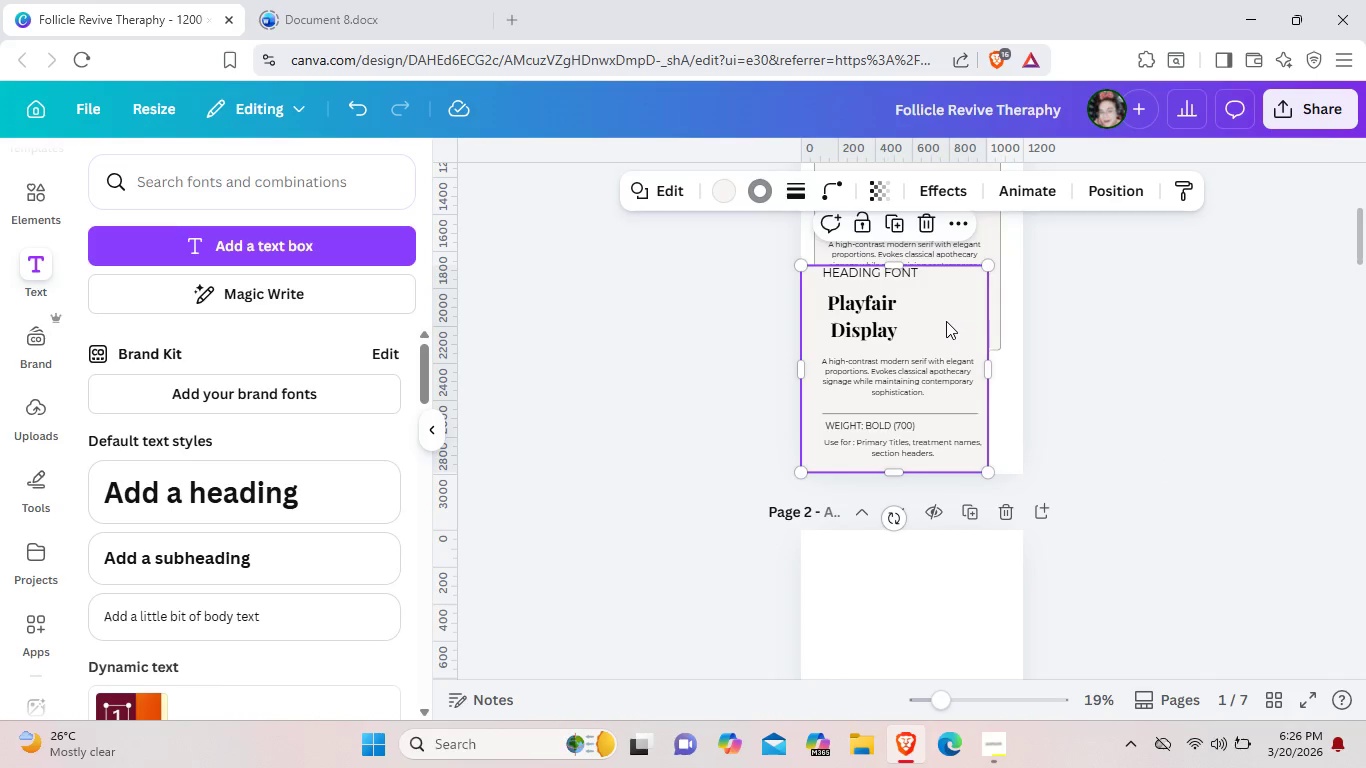 
key(Backspace)
 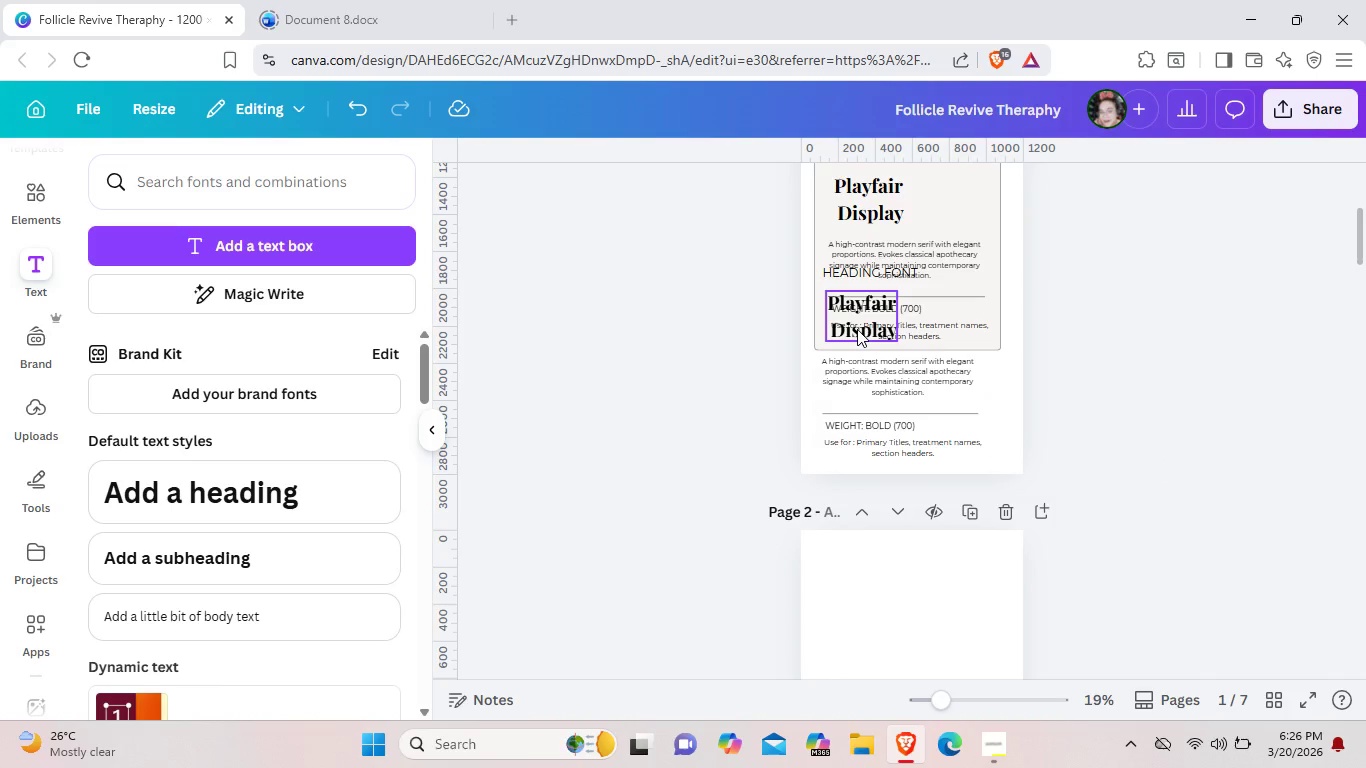 
left_click([857, 329])
 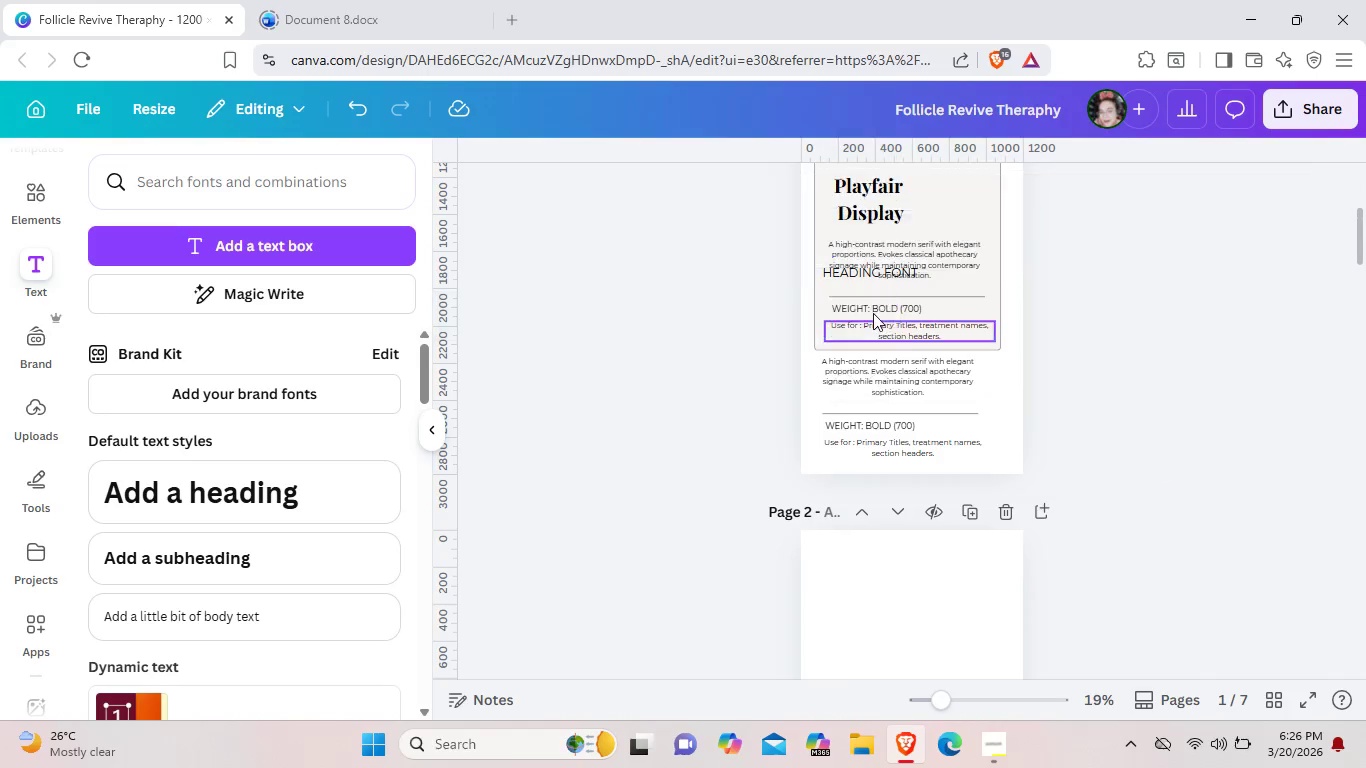 
key(Backspace)
 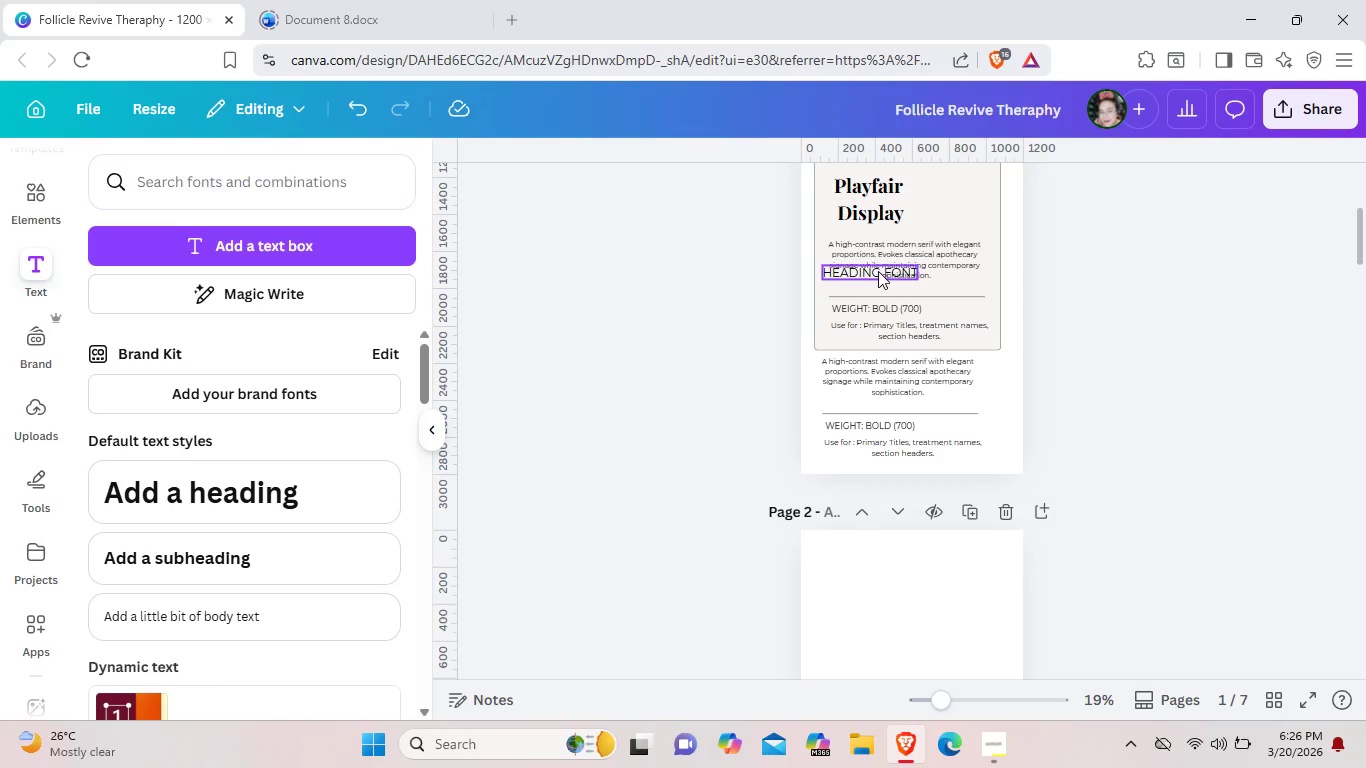 
left_click([878, 271])
 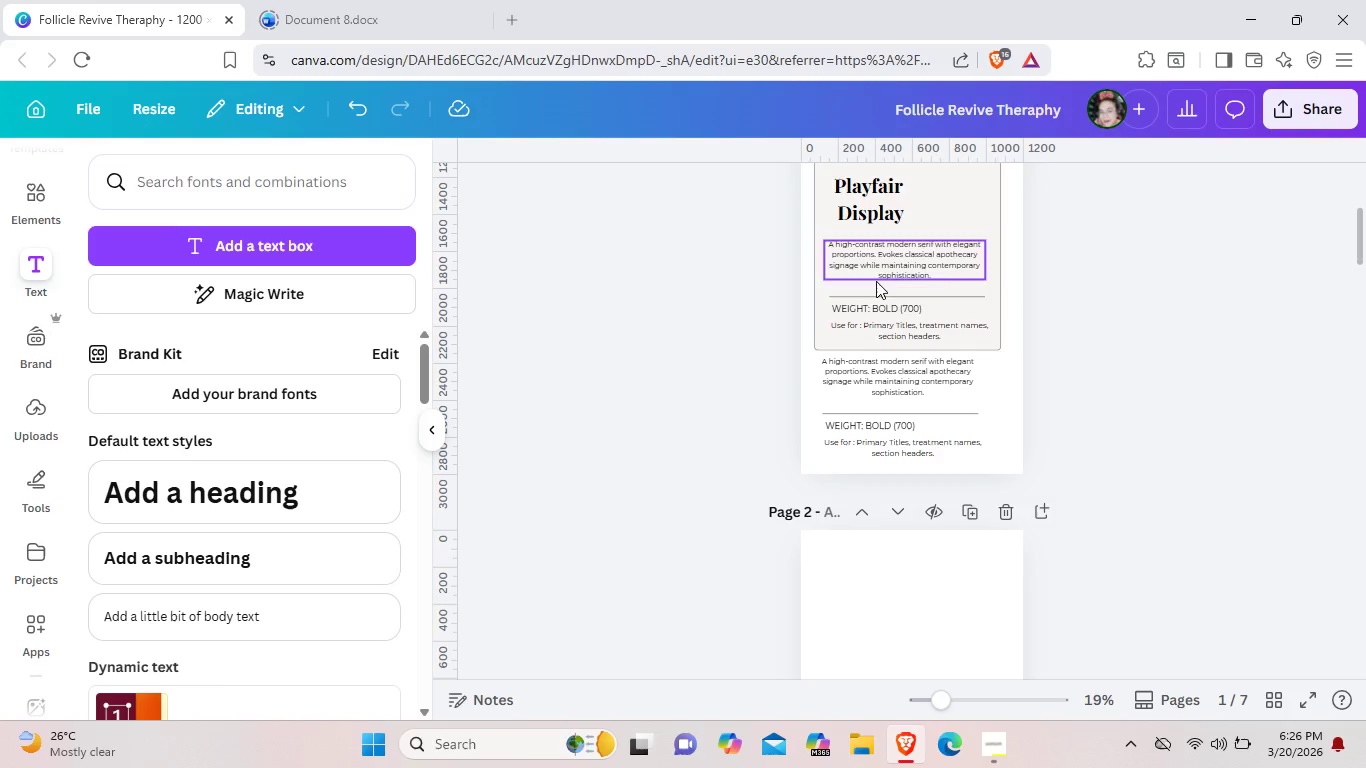 
key(Backspace)
 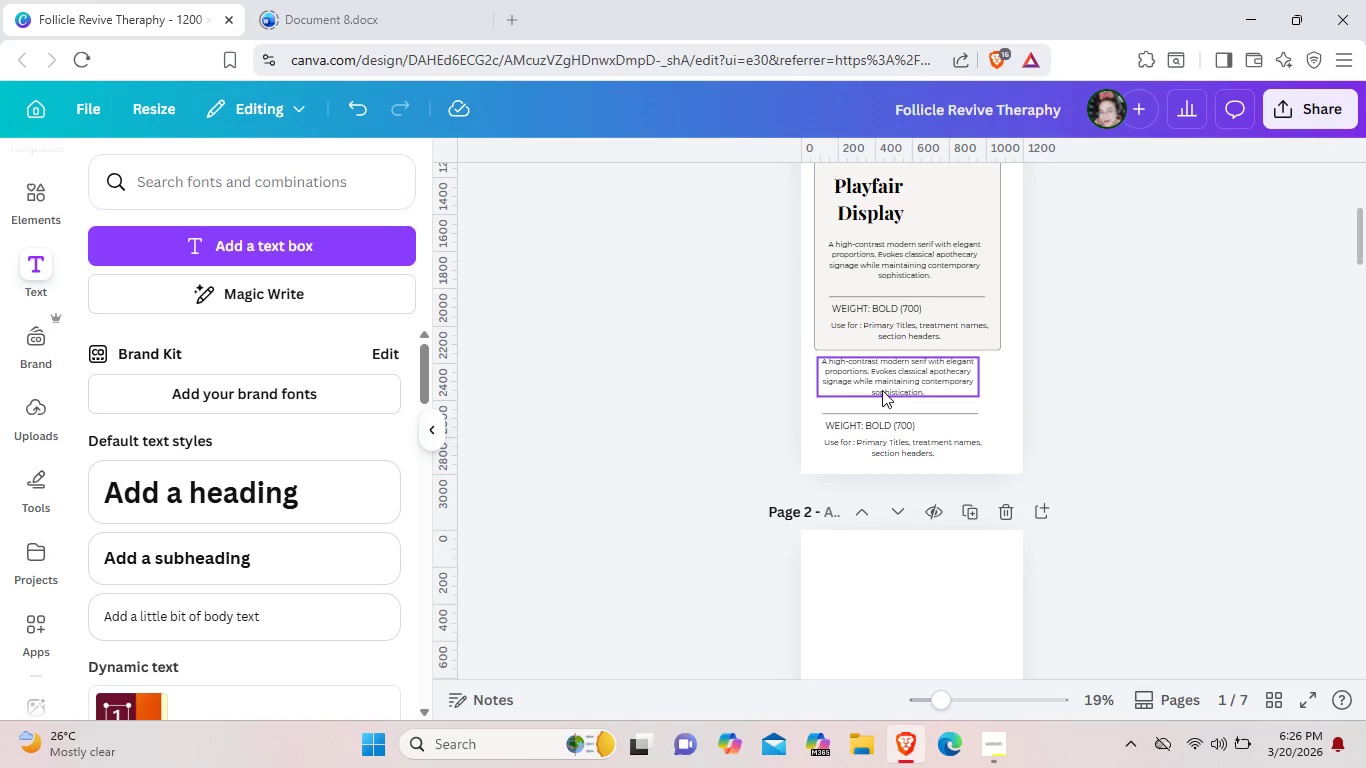 
left_click([882, 390])
 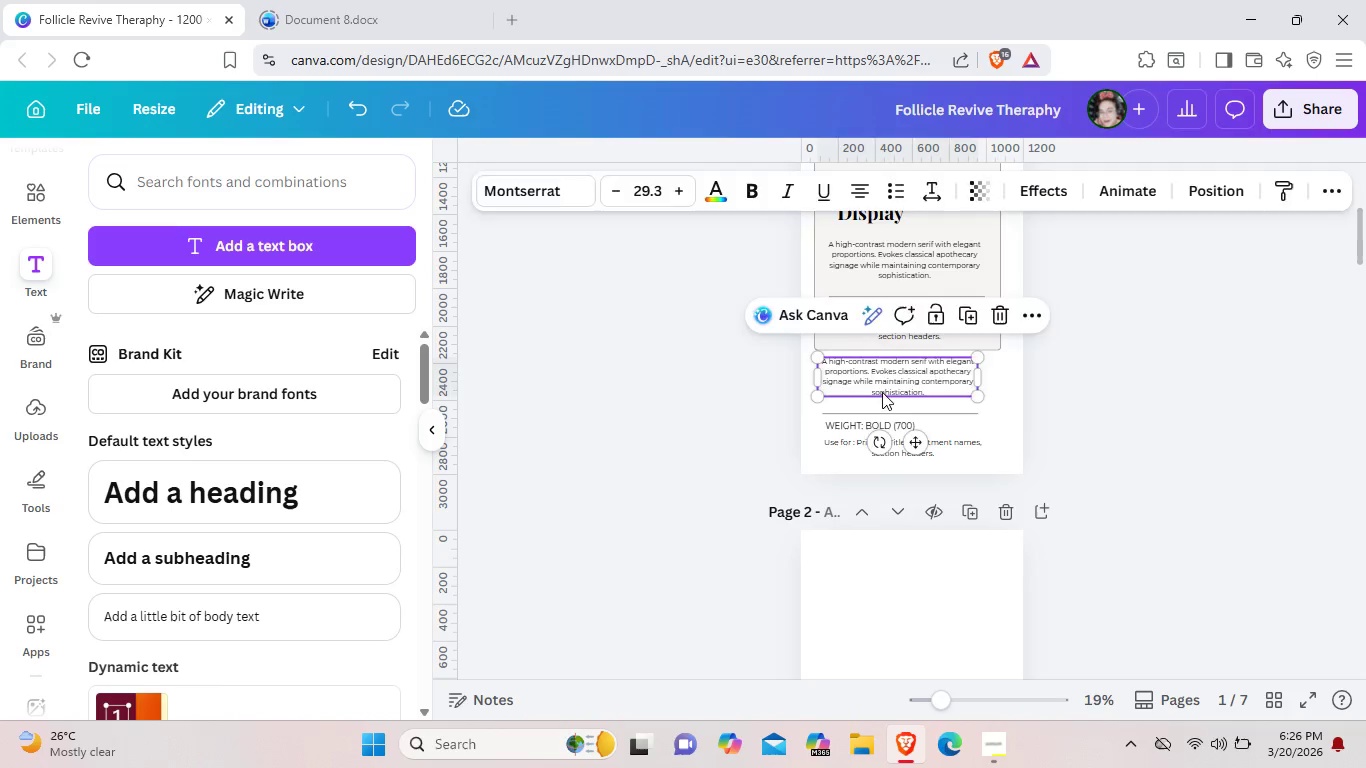 
key(Backspace)
 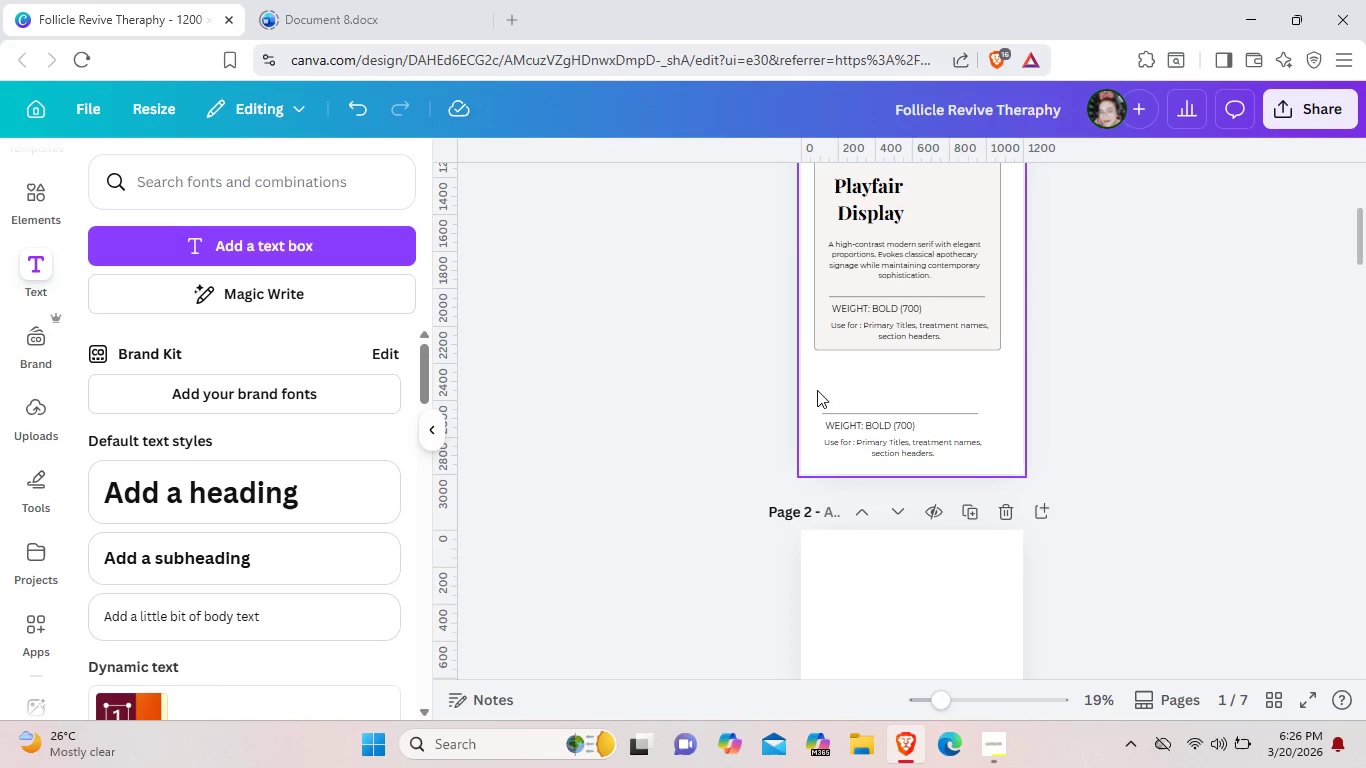 
left_click_drag(start_coordinate=[817, 390], to_coordinate=[994, 485])
 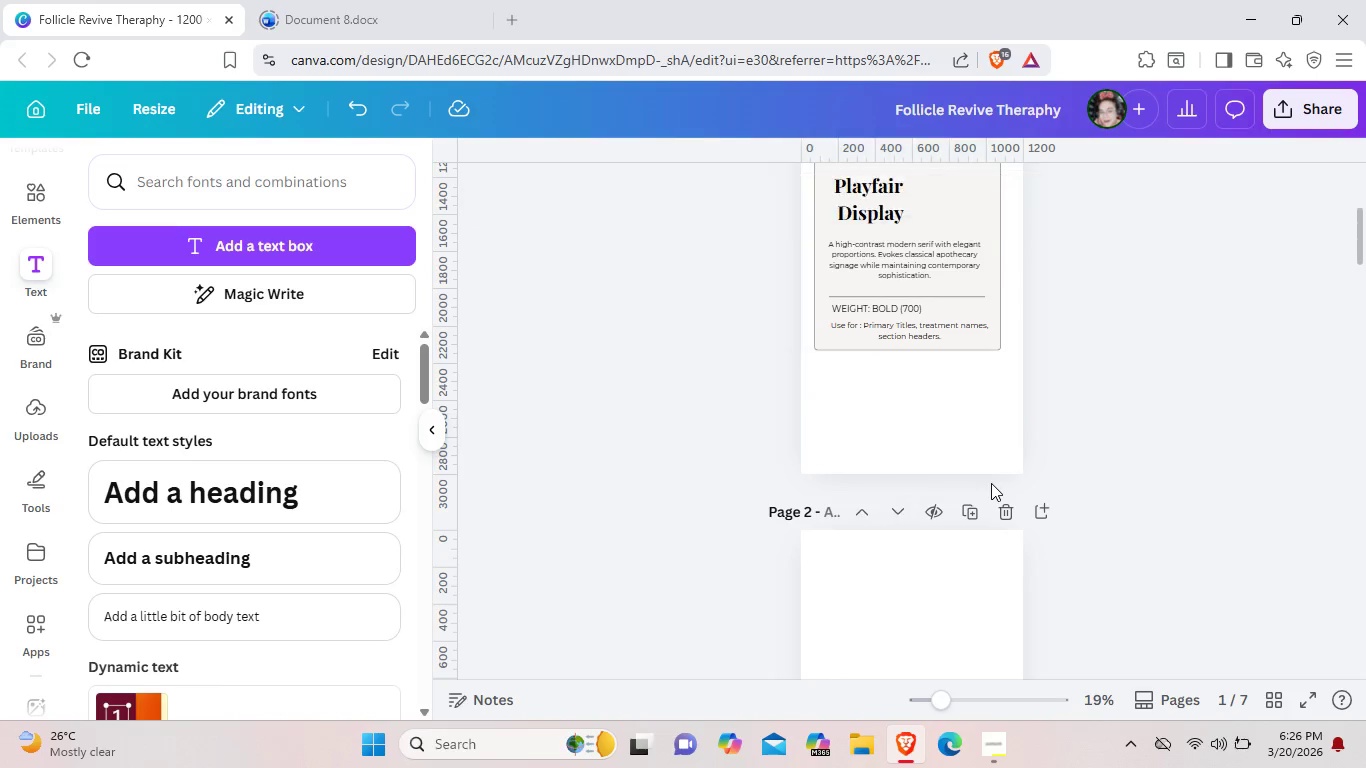 
key(Backspace)
 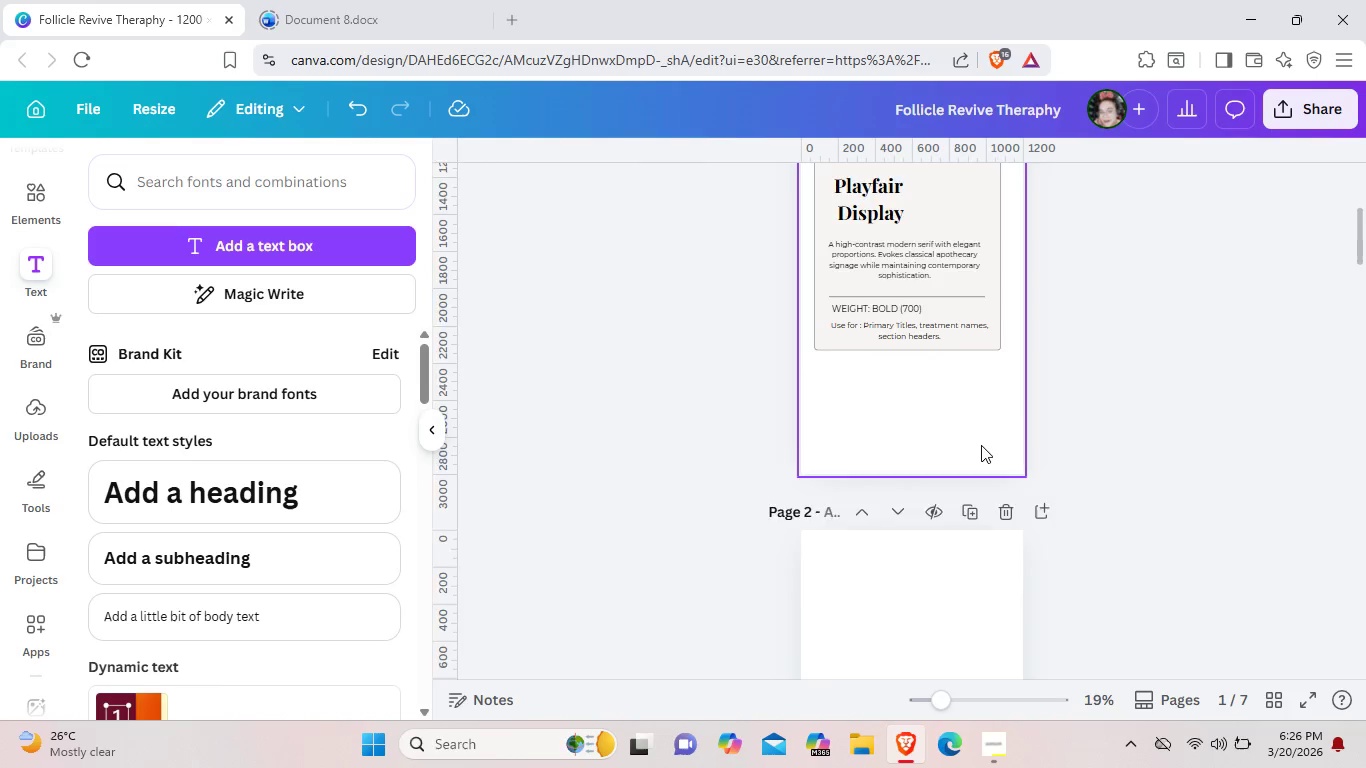 
scroll: coordinate [981, 445], scroll_direction: up, amount: 1.0
 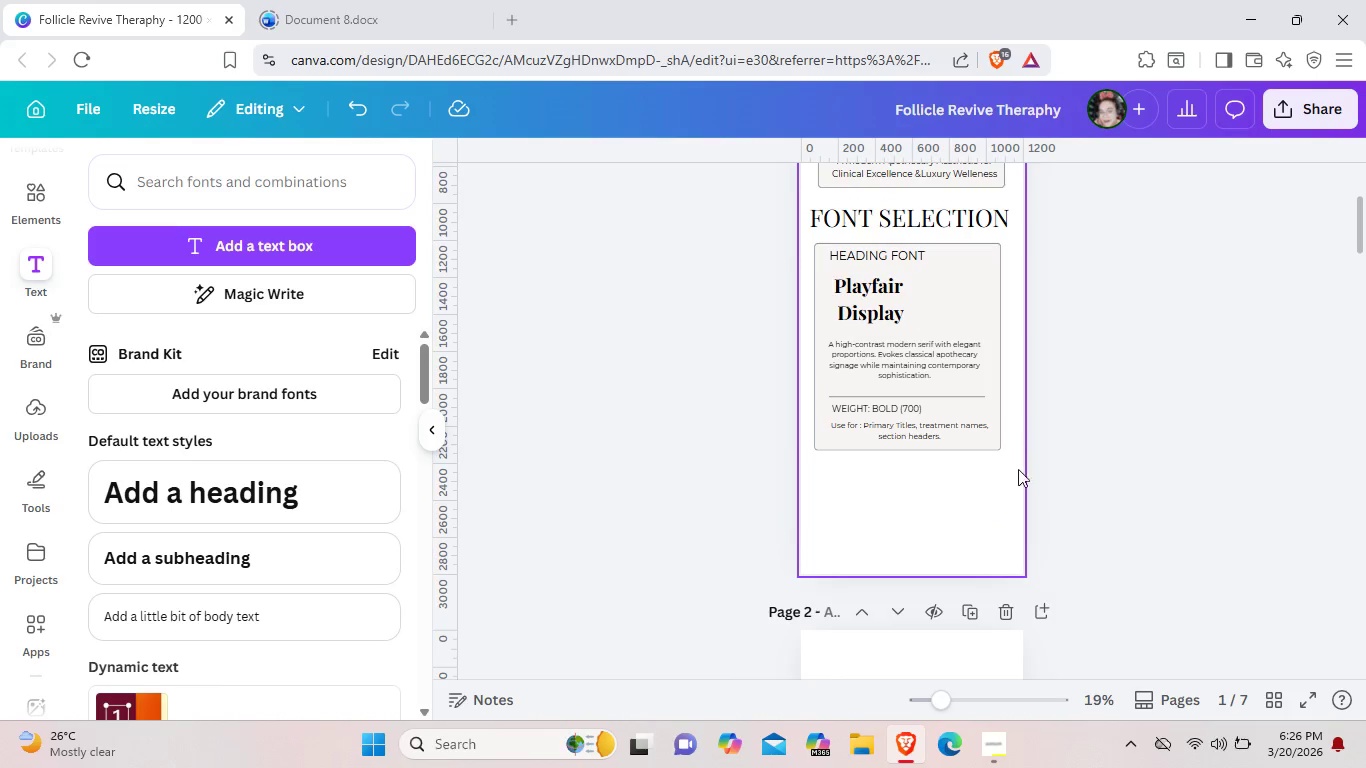 
left_click_drag(start_coordinate=[1015, 477], to_coordinate=[821, 249])
 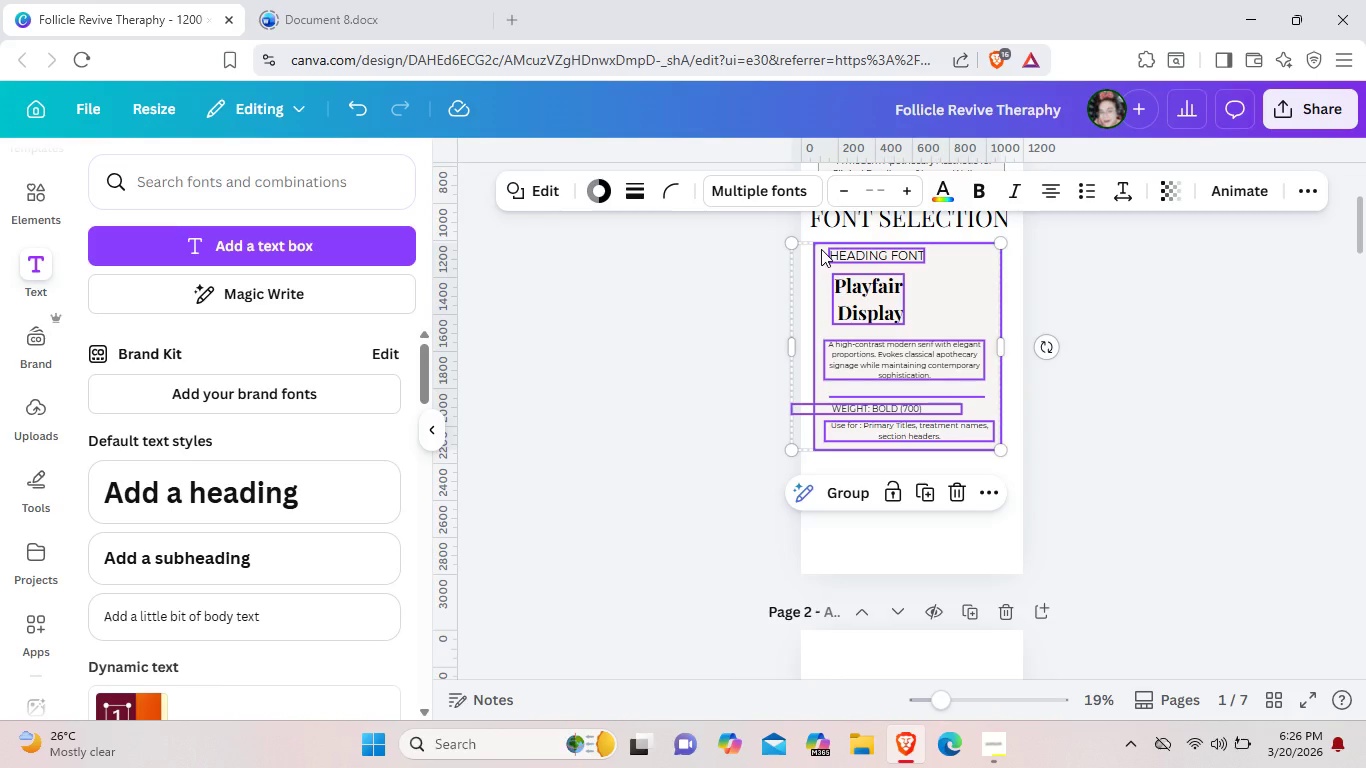 
key(Control+C)
 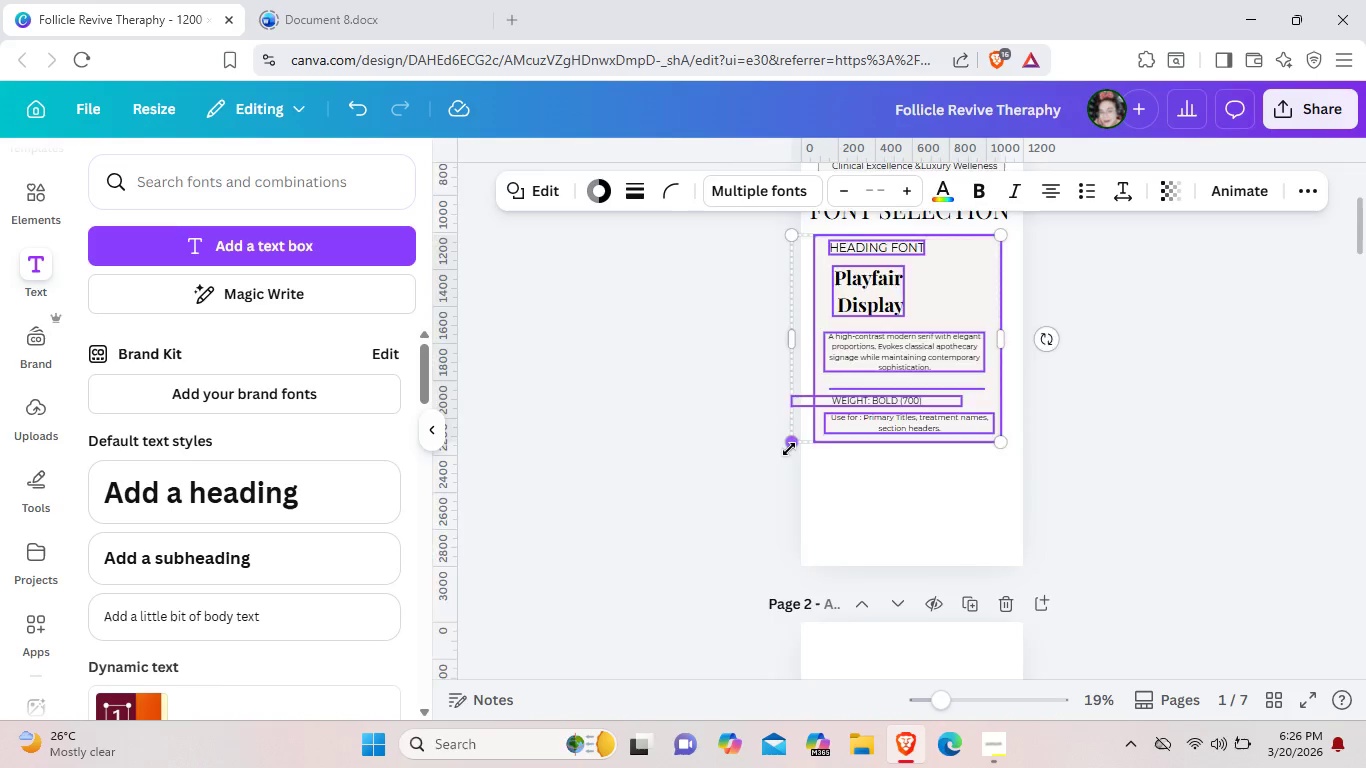 
scroll: coordinate [789, 447], scroll_direction: down, amount: 1.0
 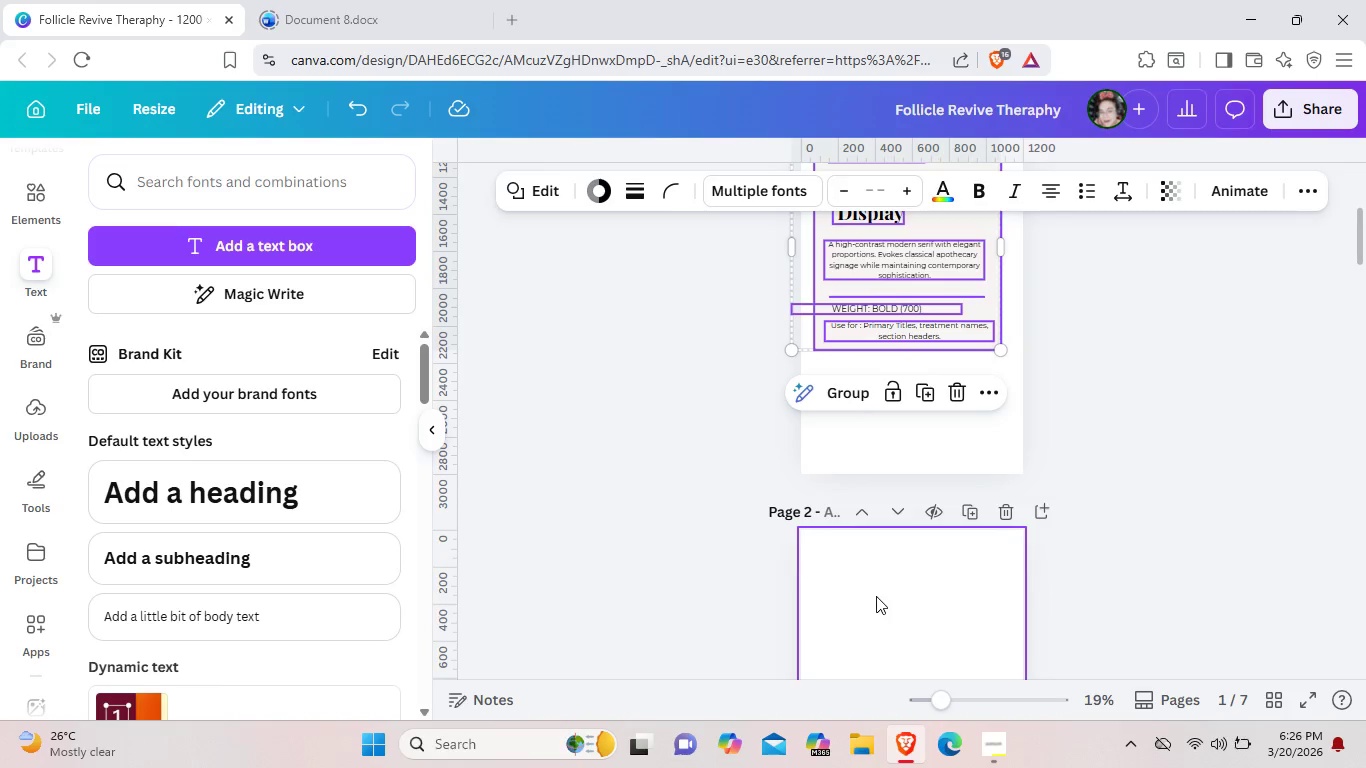 
left_click([876, 596])
 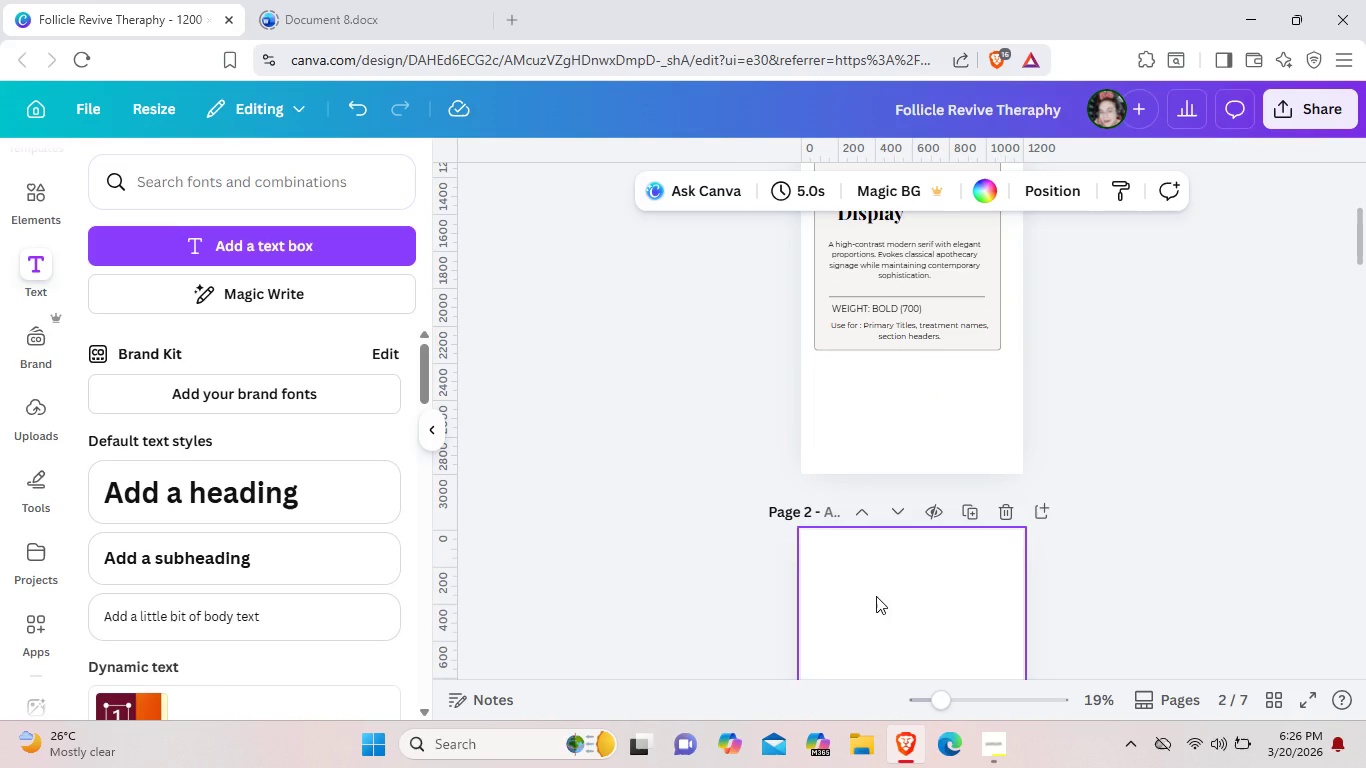 
key(Control+V)
 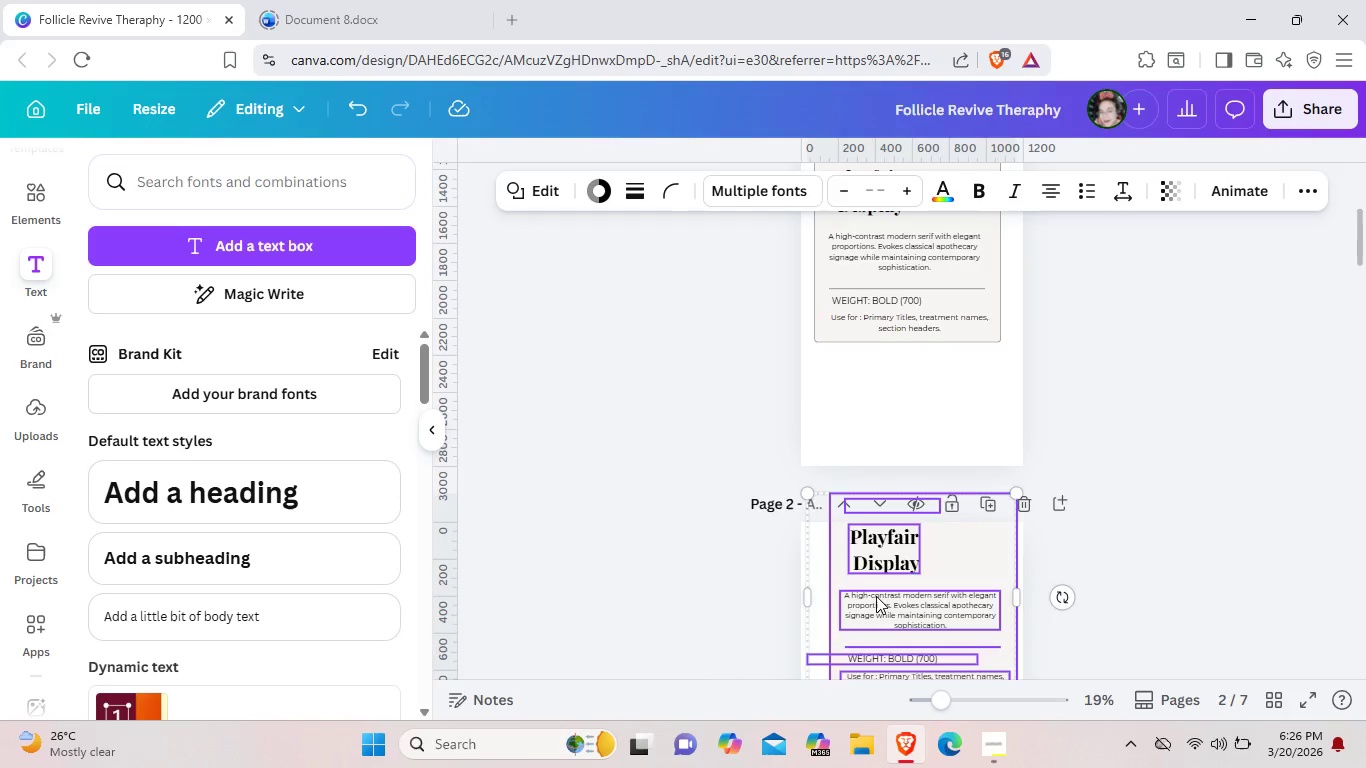 
scroll: coordinate [876, 596], scroll_direction: down, amount: 2.0
 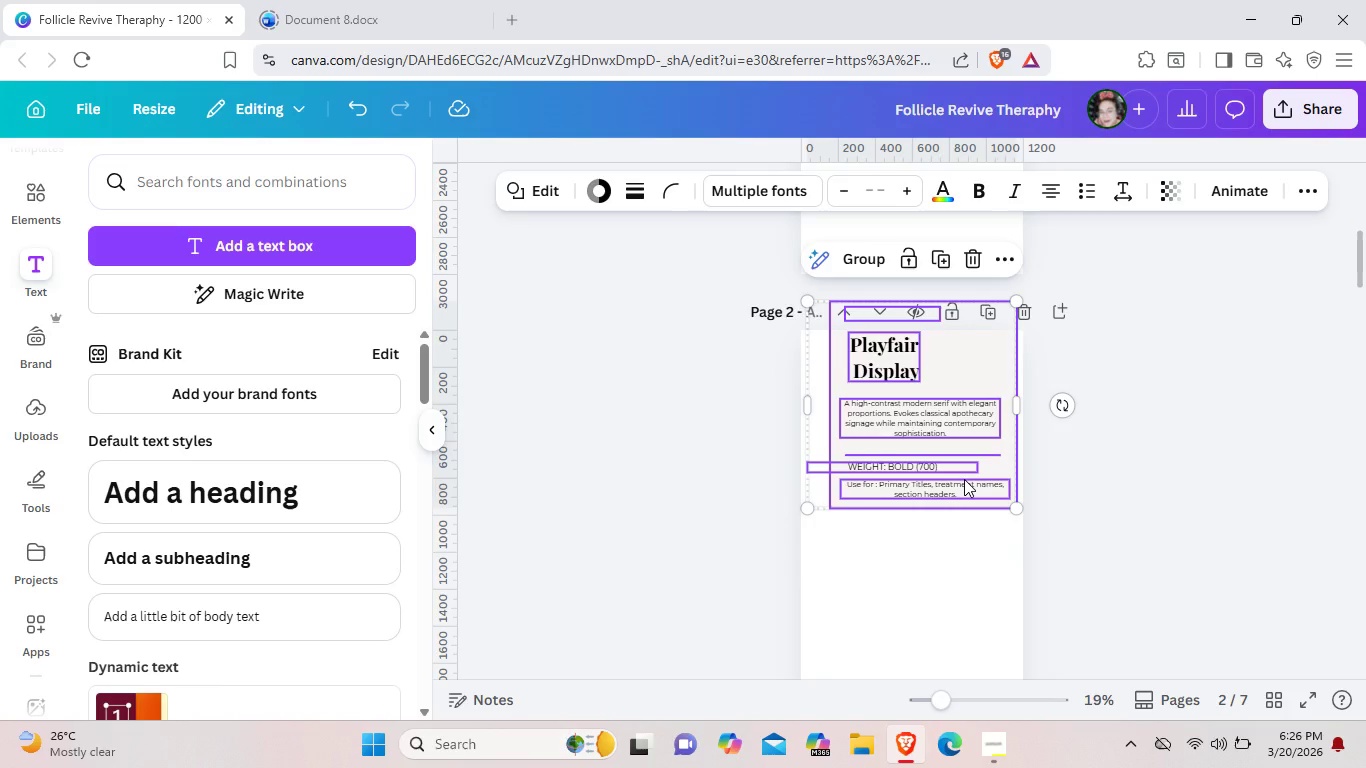 
key(Control+Z)
 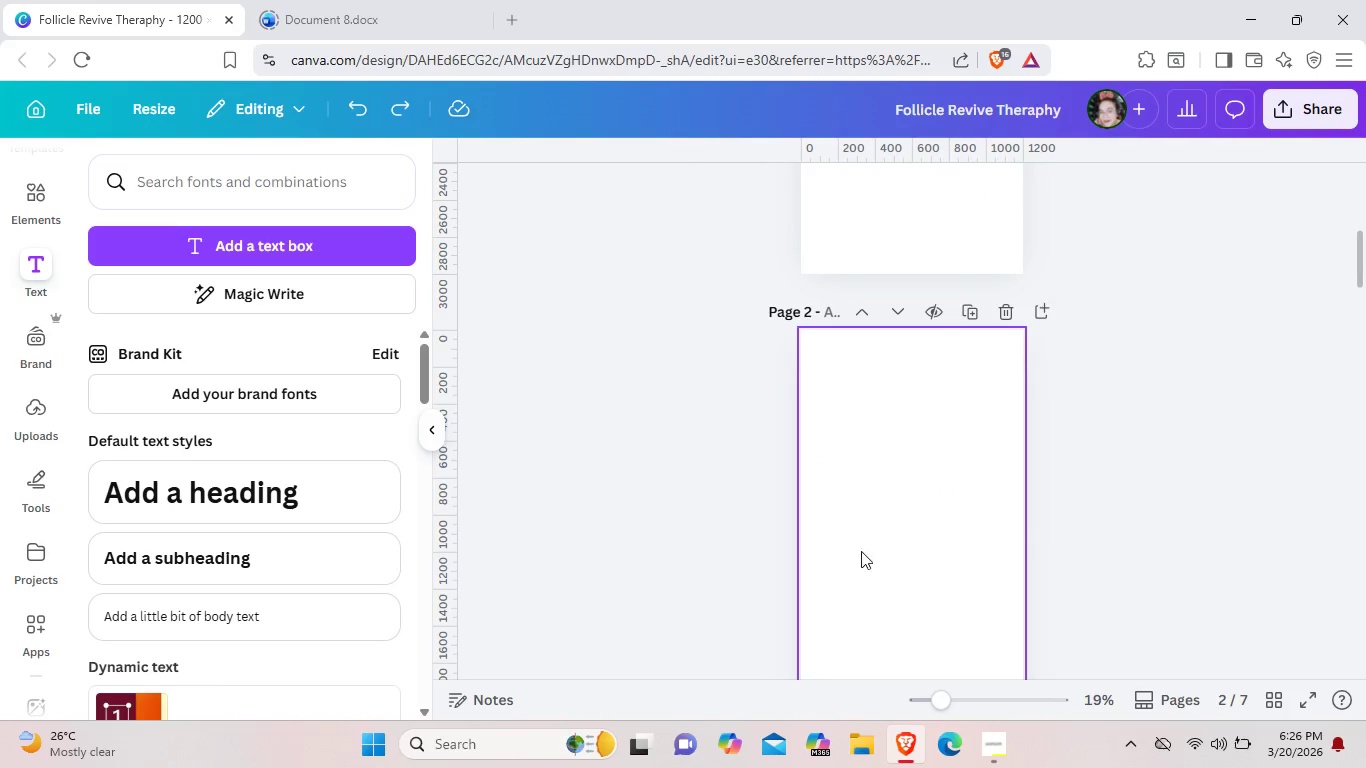 
key(Control+V)
 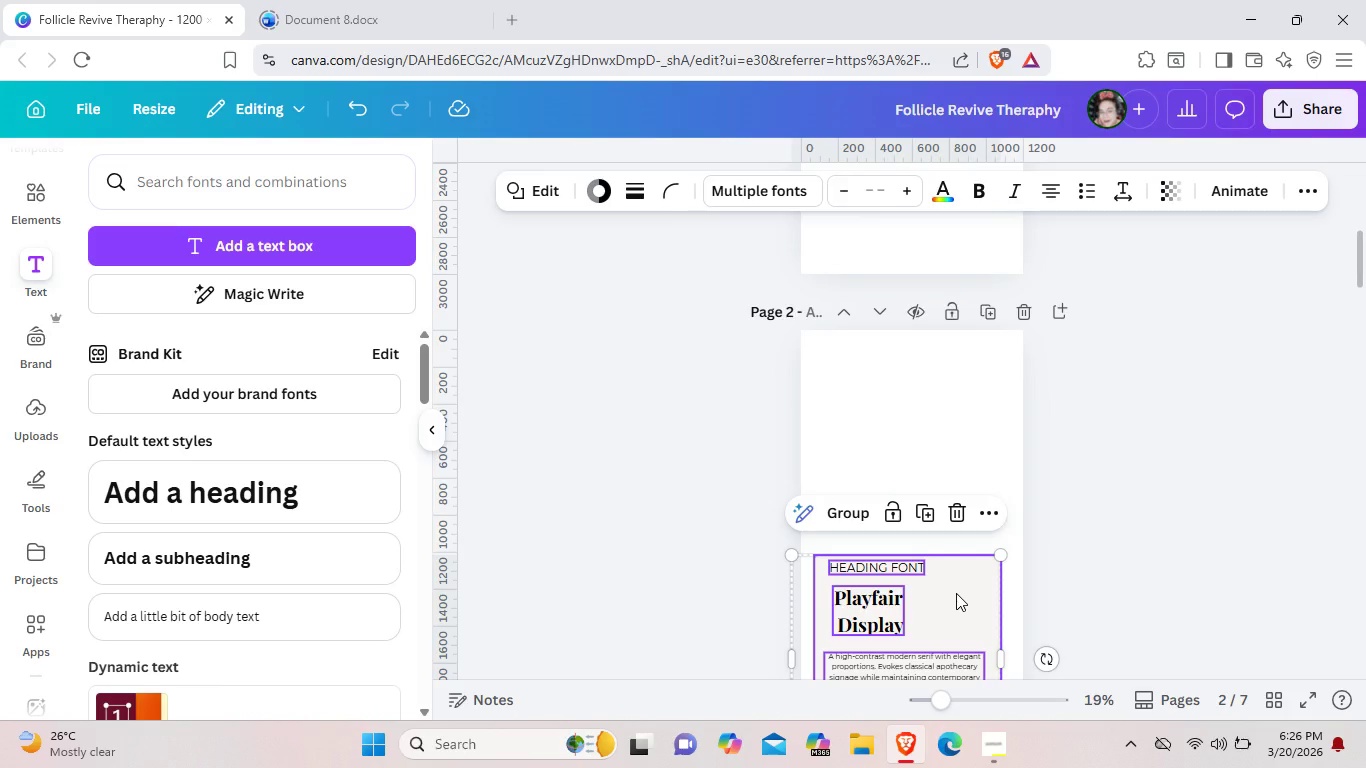 
left_click_drag(start_coordinate=[956, 593], to_coordinate=[959, 408])
 